 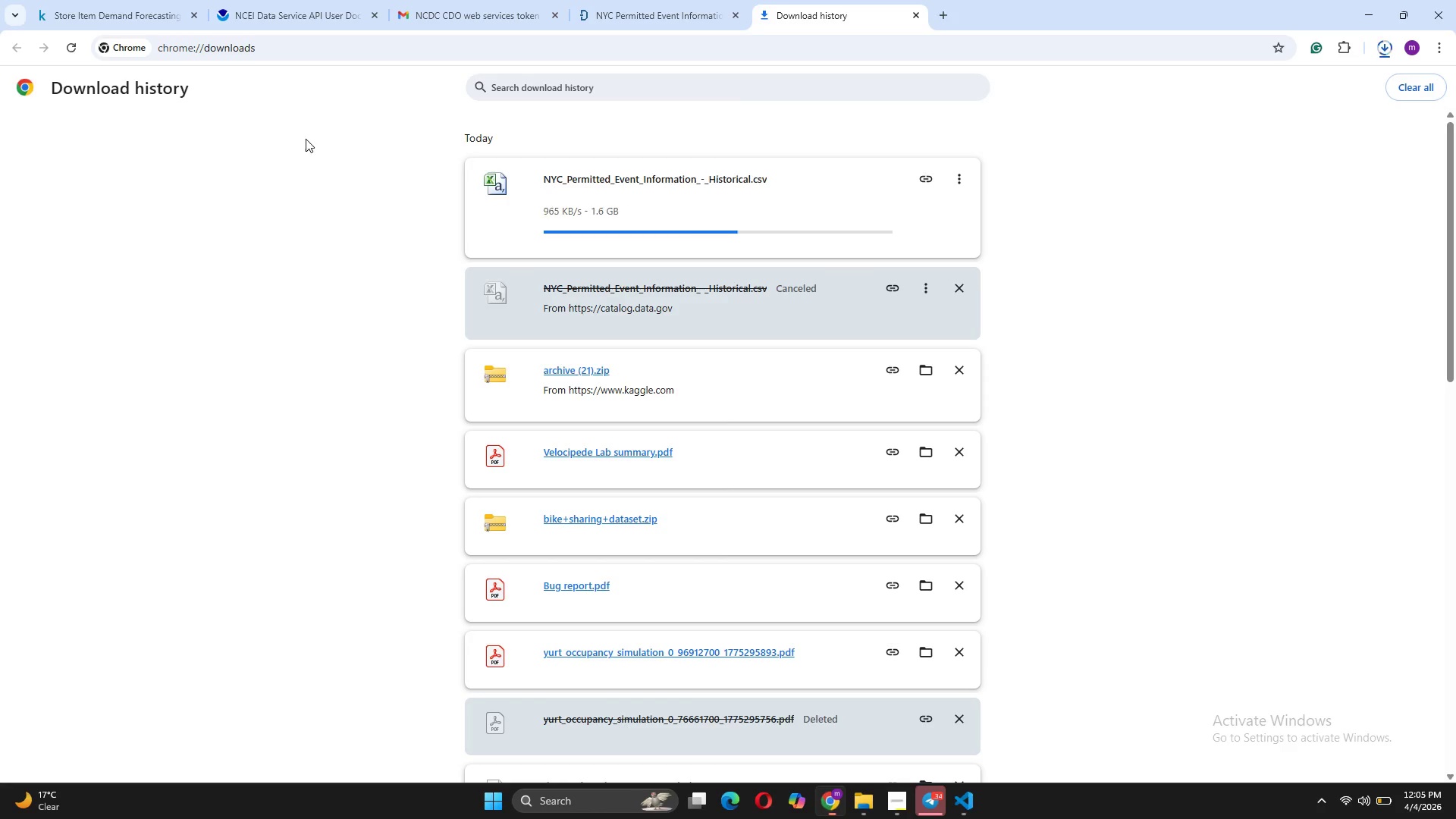 
left_click([120, 0])
 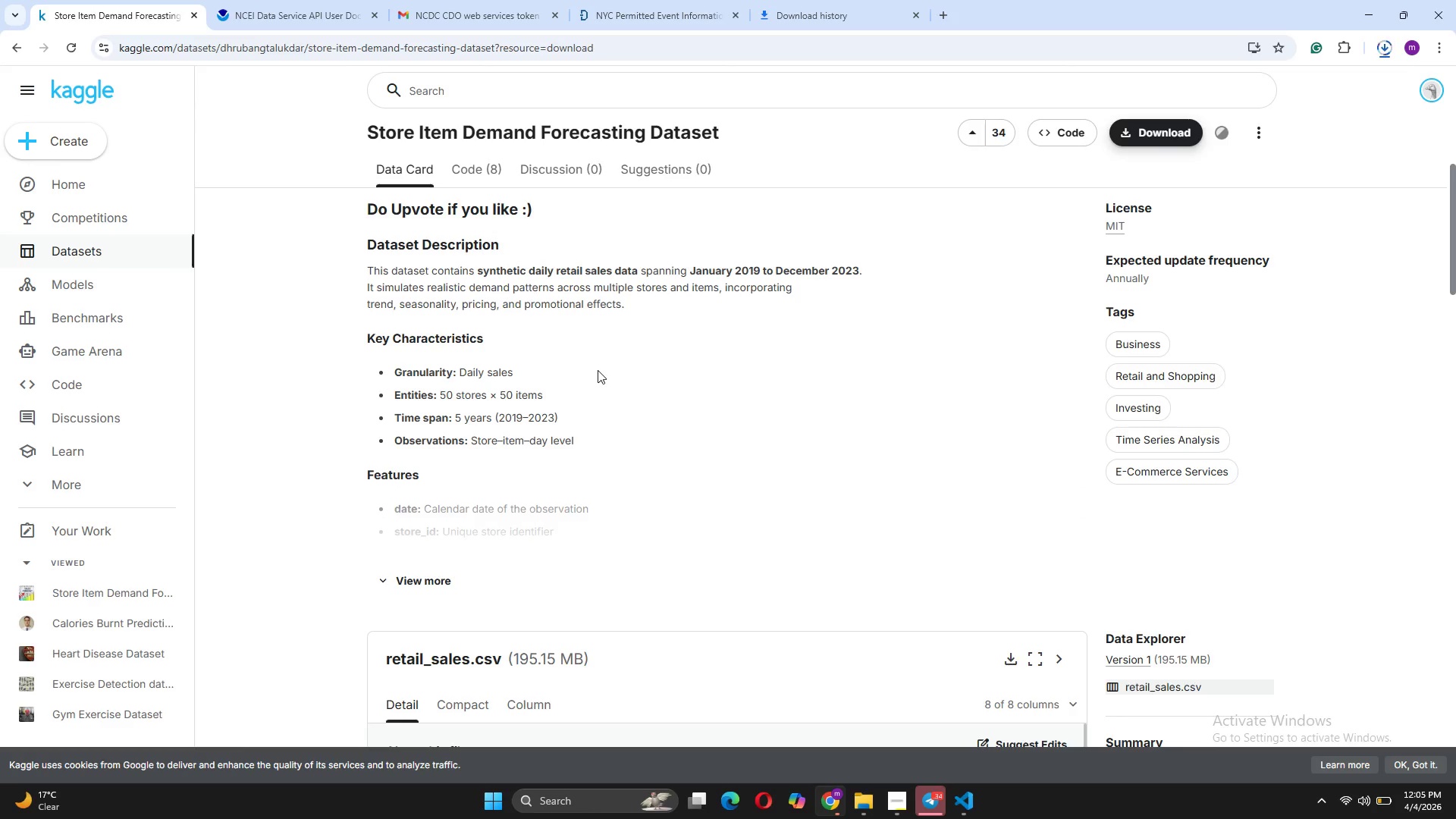 
scroll: coordinate [599, 369], scroll_direction: down, amount: 3.0
 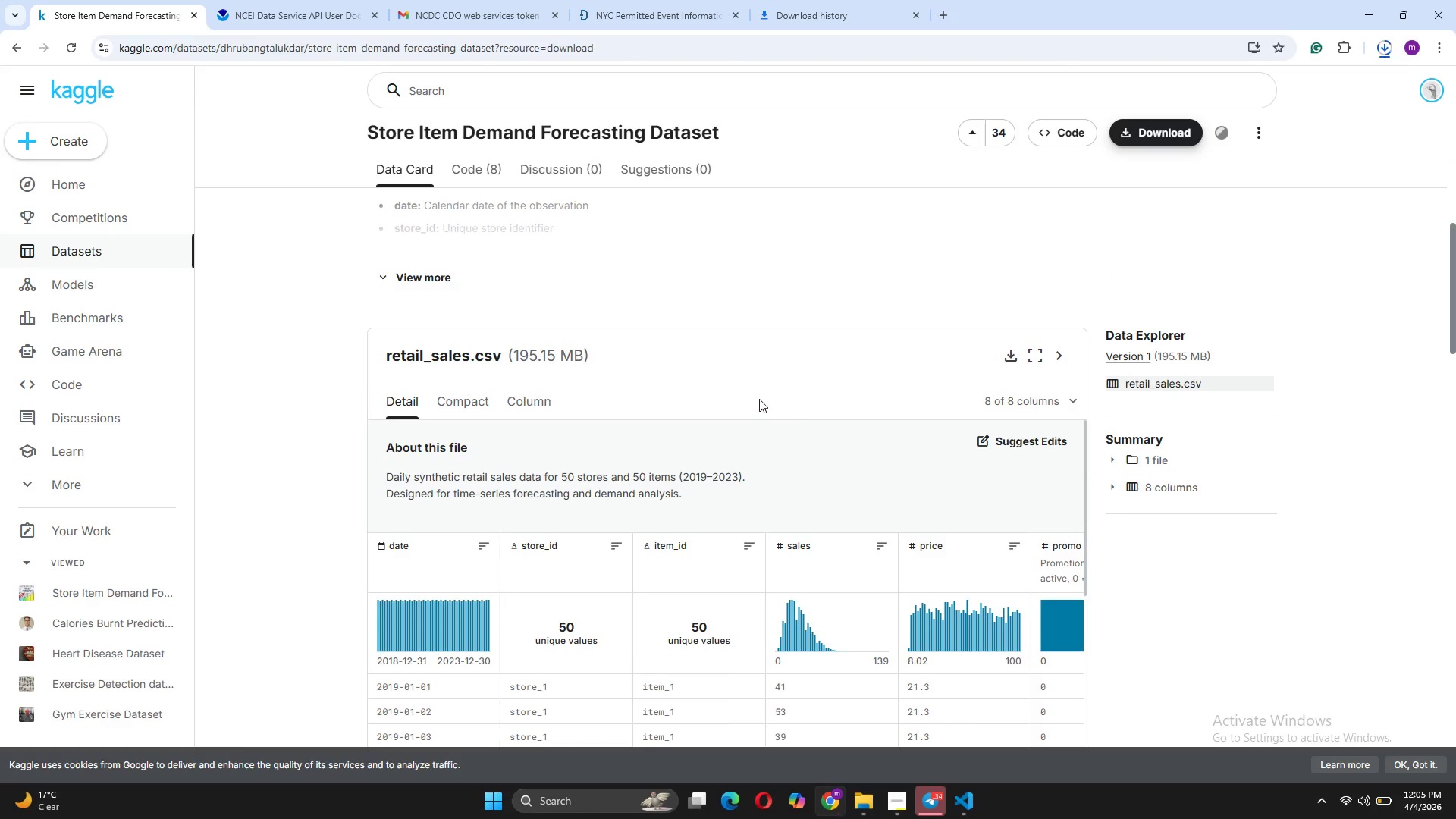 
left_click([1020, 405])
 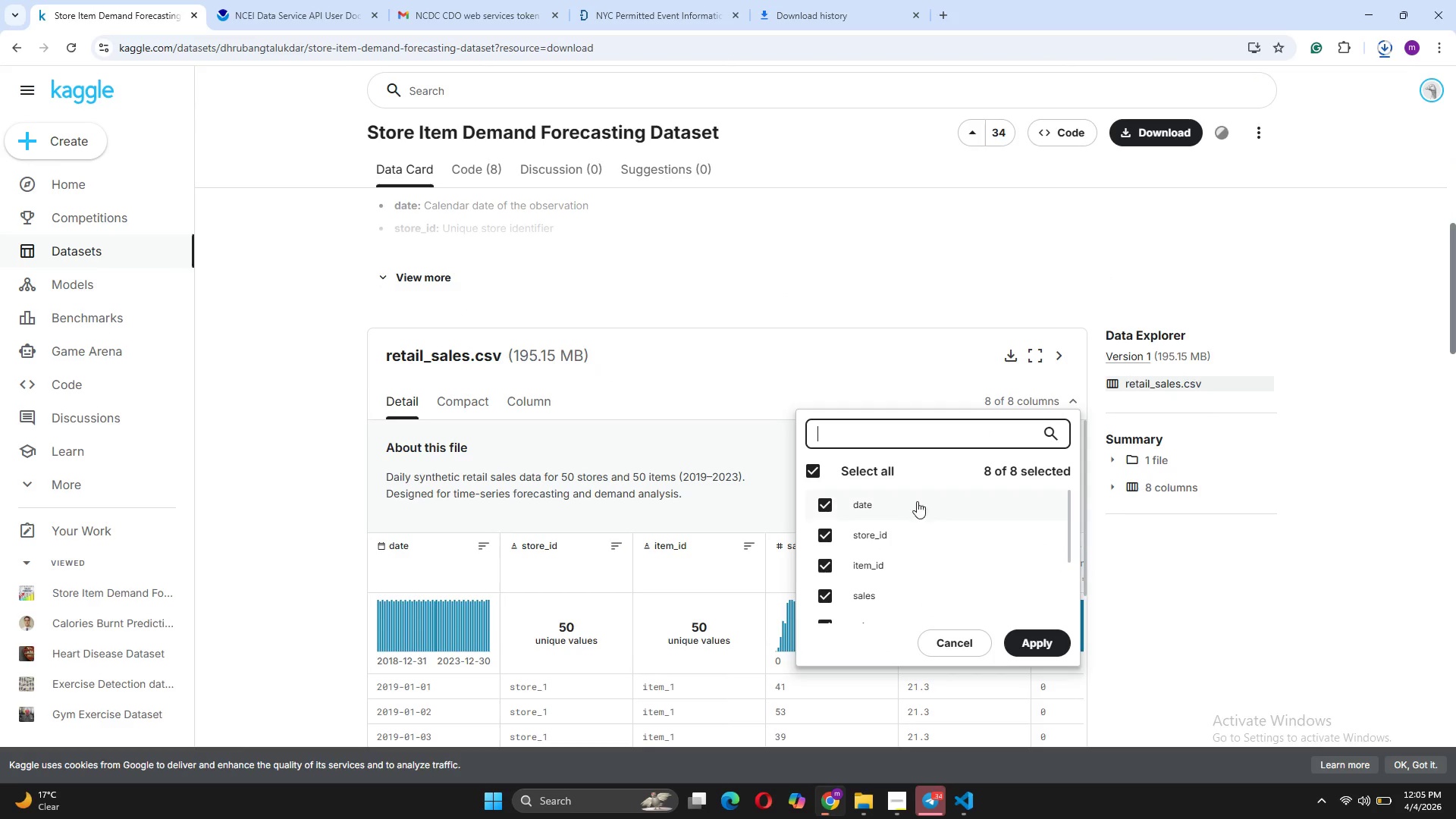 
scroll: coordinate [905, 510], scroll_direction: down, amount: 2.0
 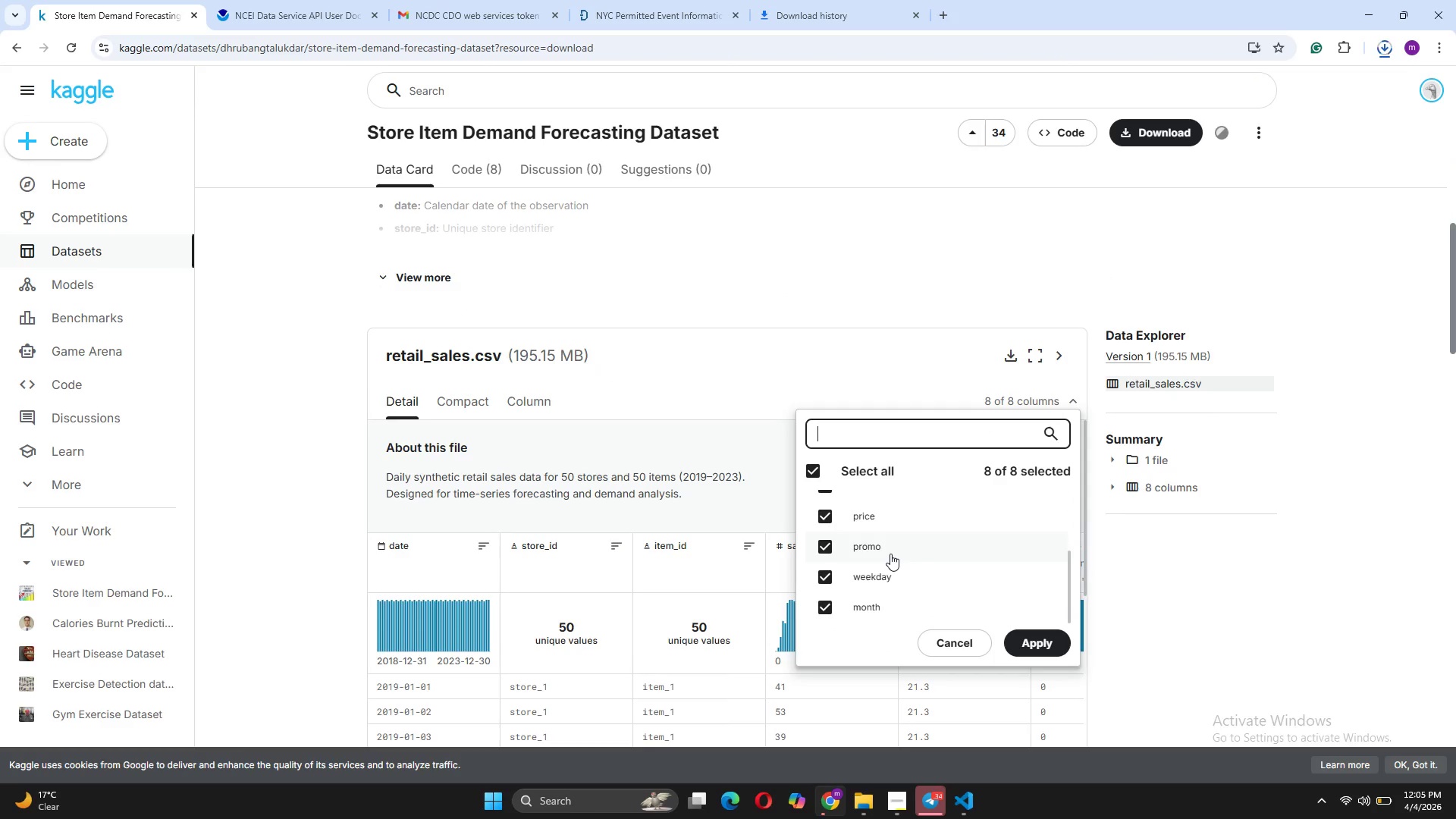 
scroll: coordinate [890, 554], scroll_direction: none, amount: 0.0
 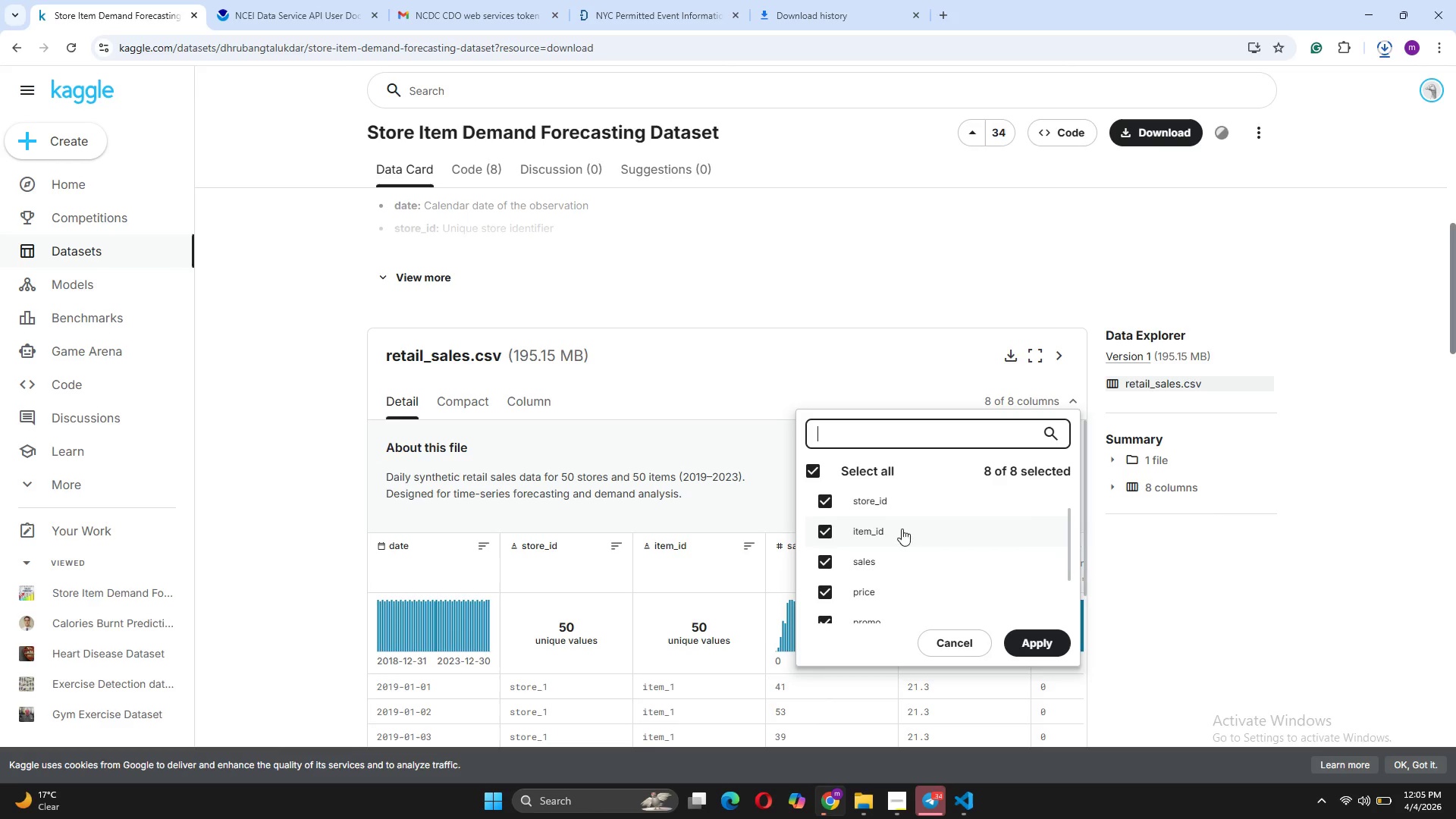 
scroll: coordinate [442, 286], scroll_direction: down, amount: 17.0
 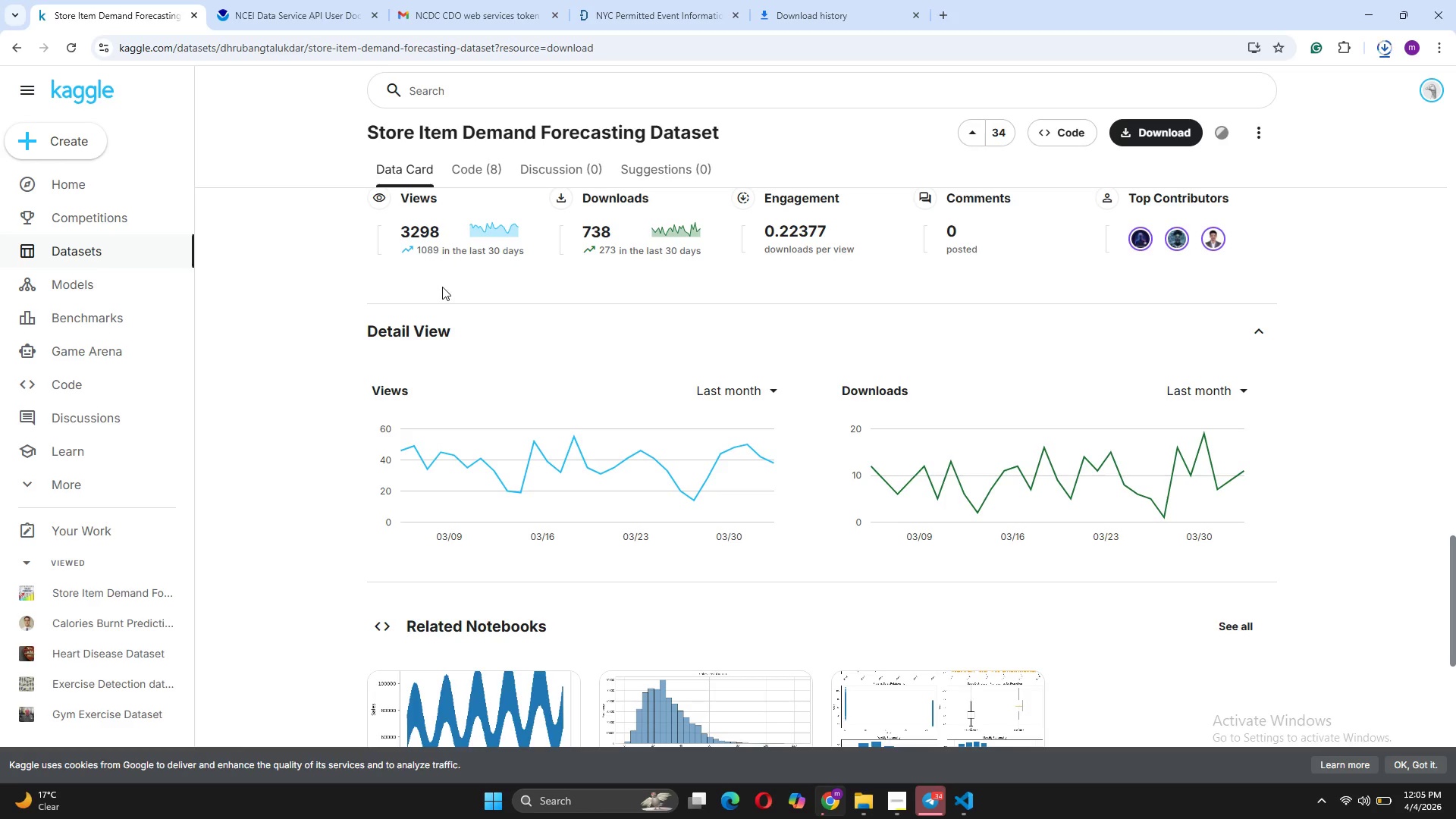 
scroll: coordinate [442, 287], scroll_direction: down, amount: 4.0
 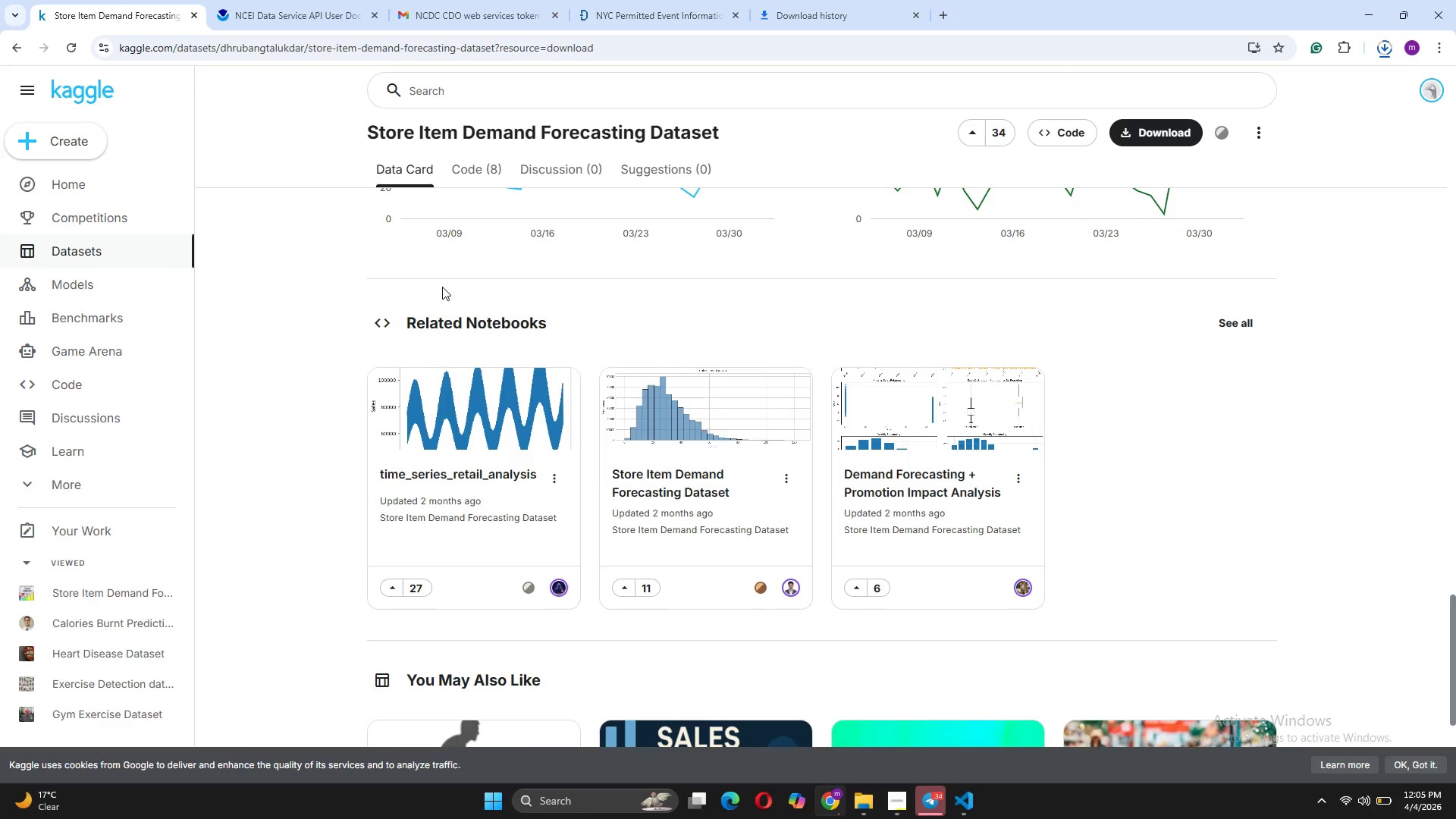 
scroll: coordinate [442, 287], scroll_direction: up, amount: 29.0
 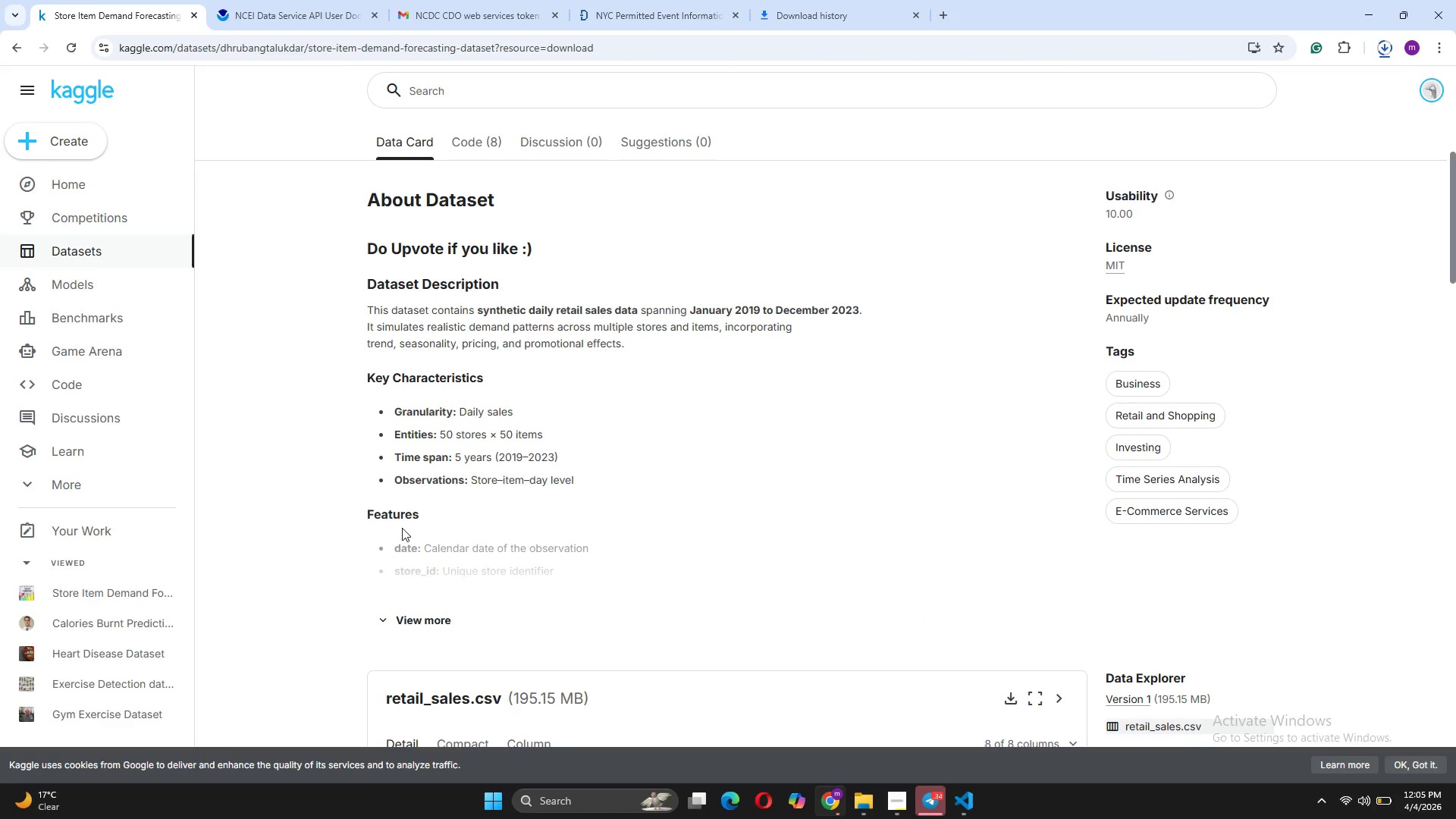 
left_click([401, 517])
 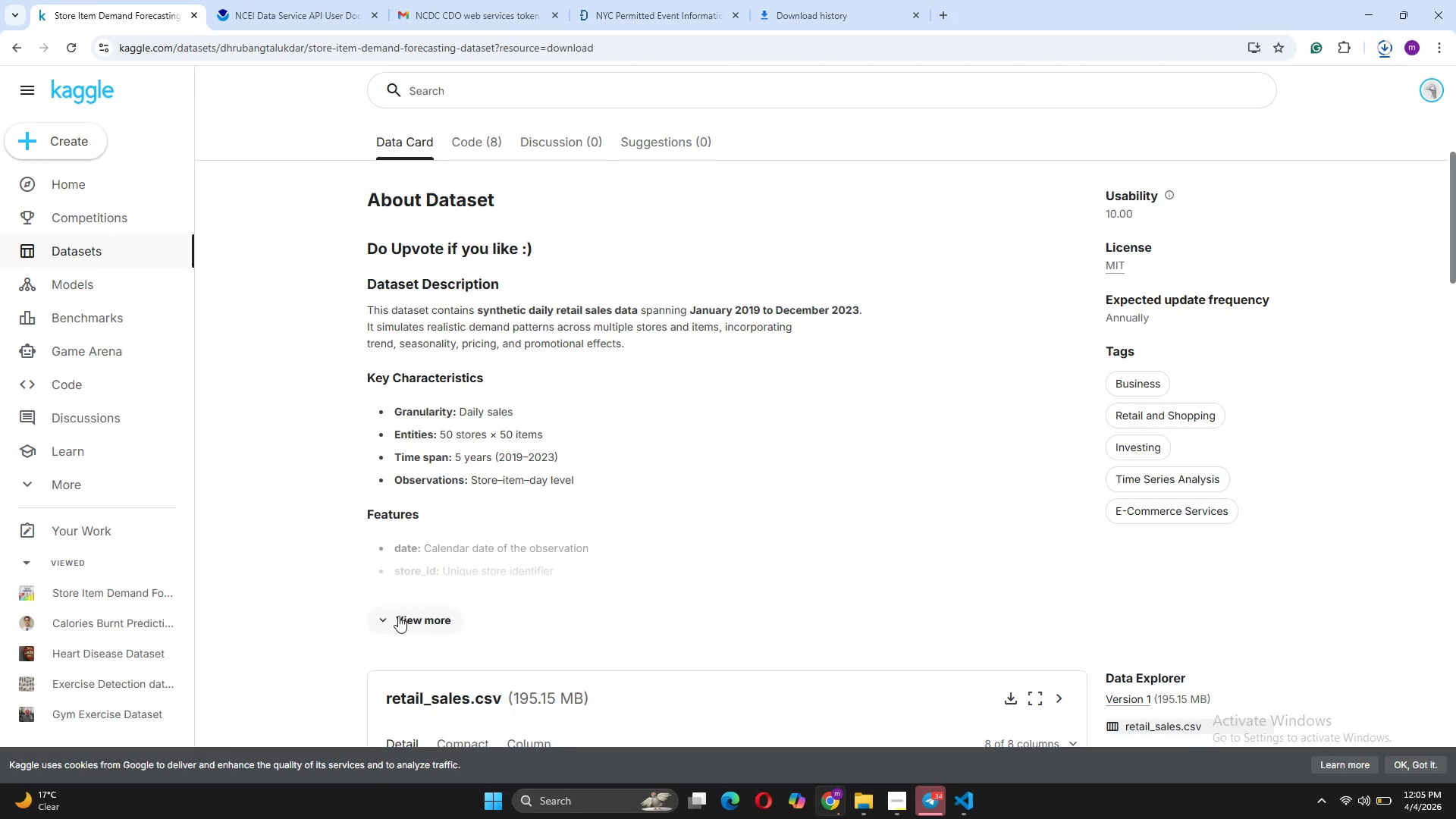 
left_click([398, 616])
 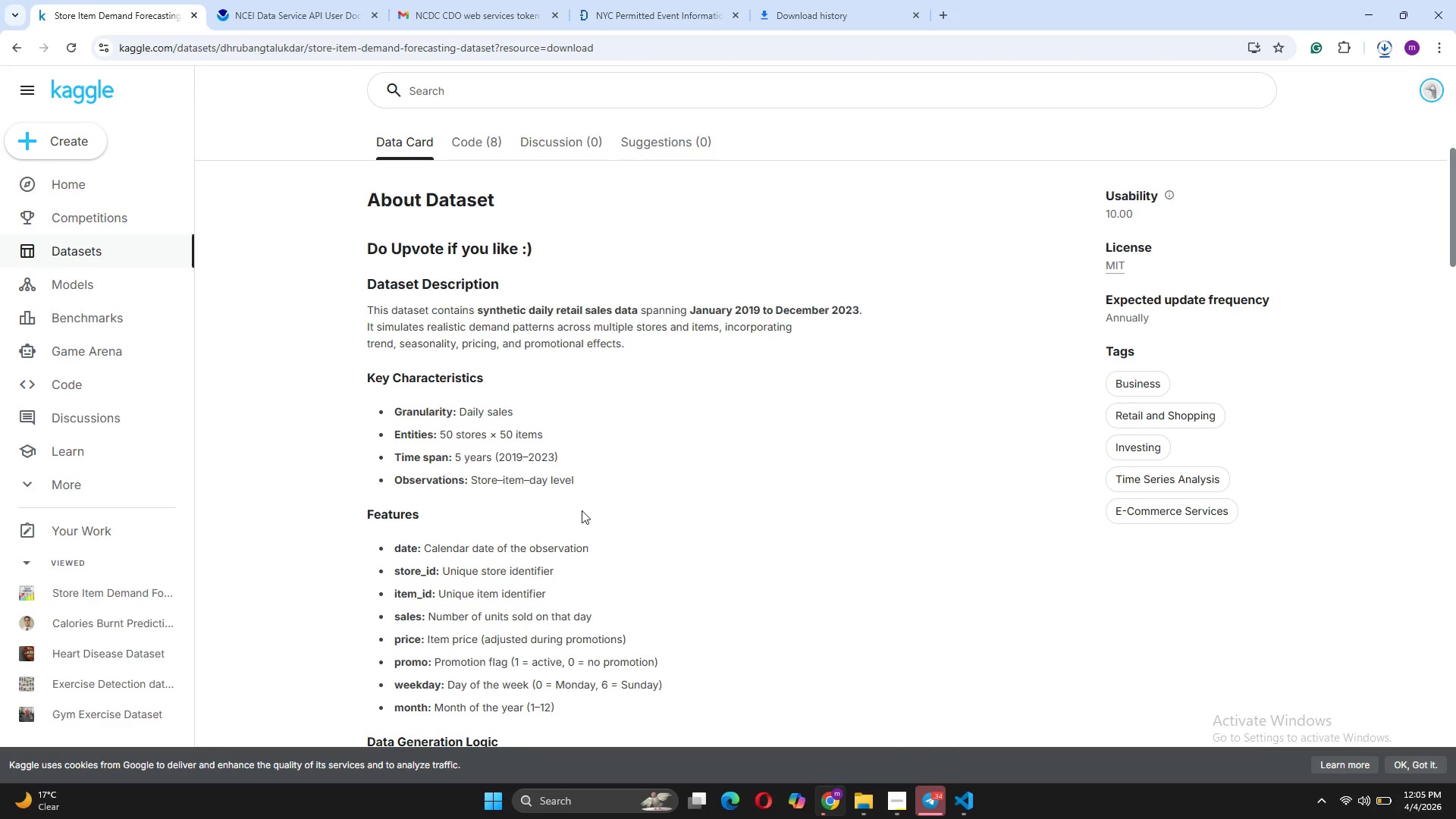 
scroll: coordinate [550, 546], scroll_direction: down, amount: 4.0
 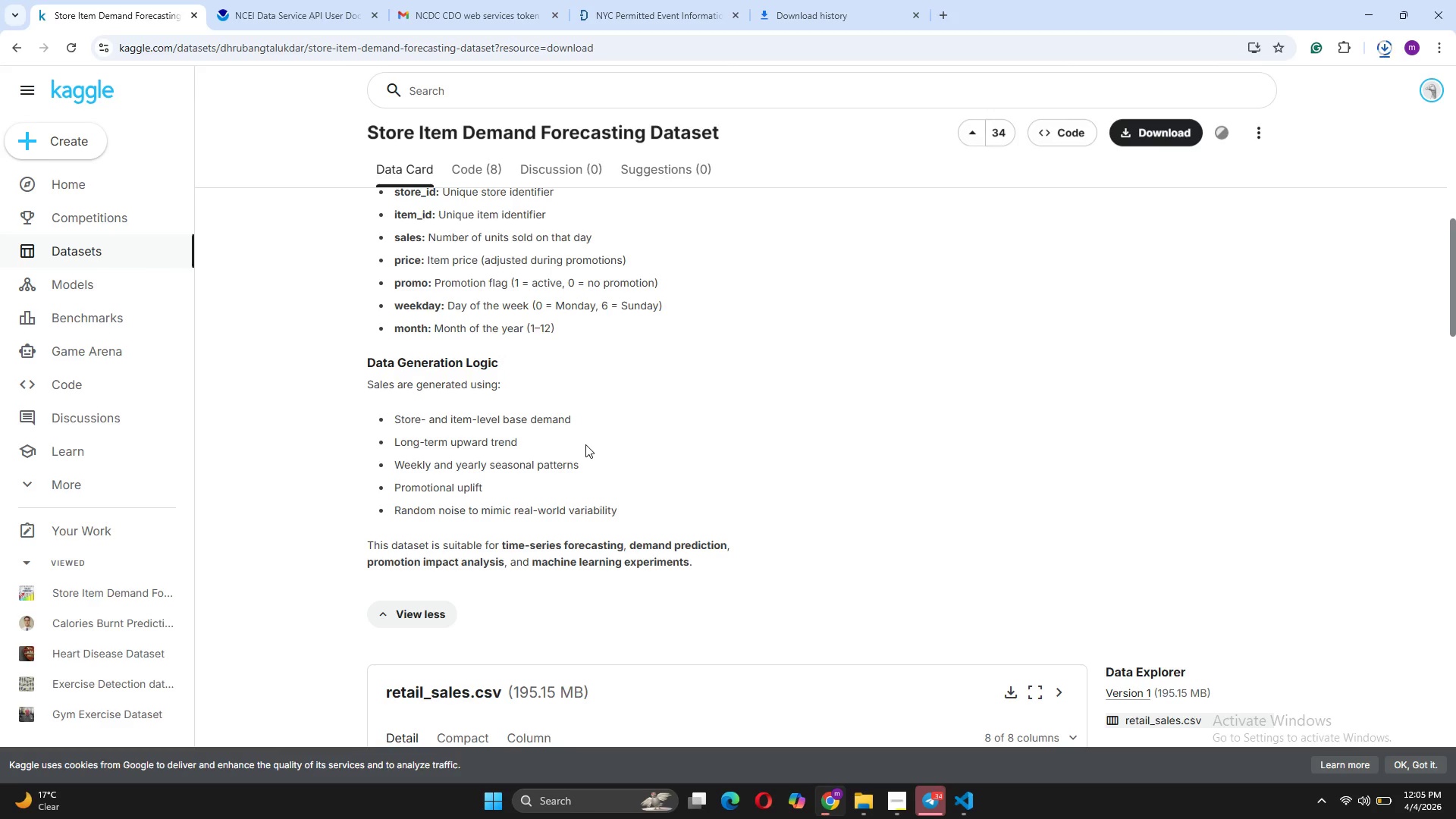 
scroll: coordinate [585, 447], scroll_direction: up, amount: 2.0
 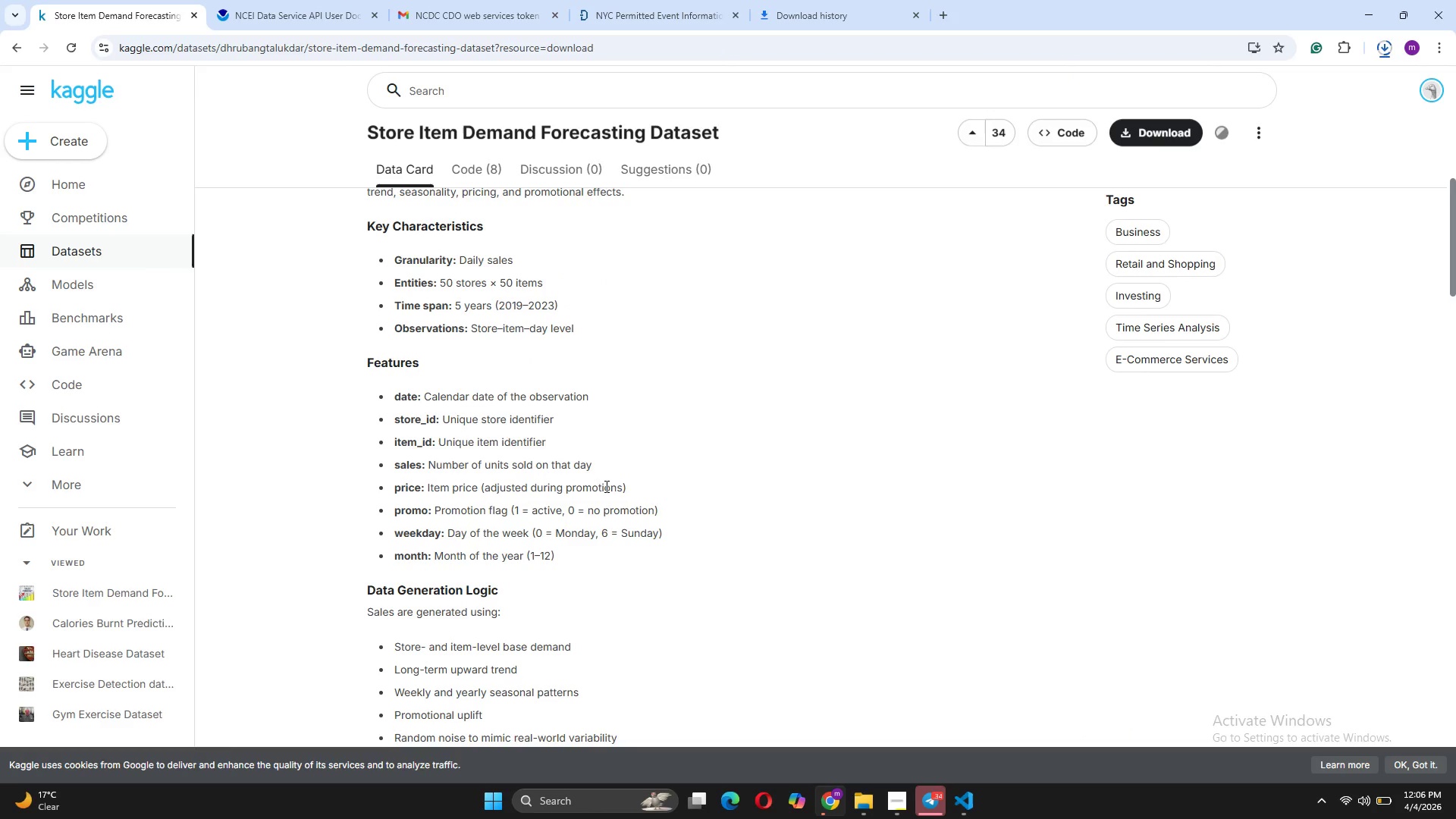 
wait(9.2)
 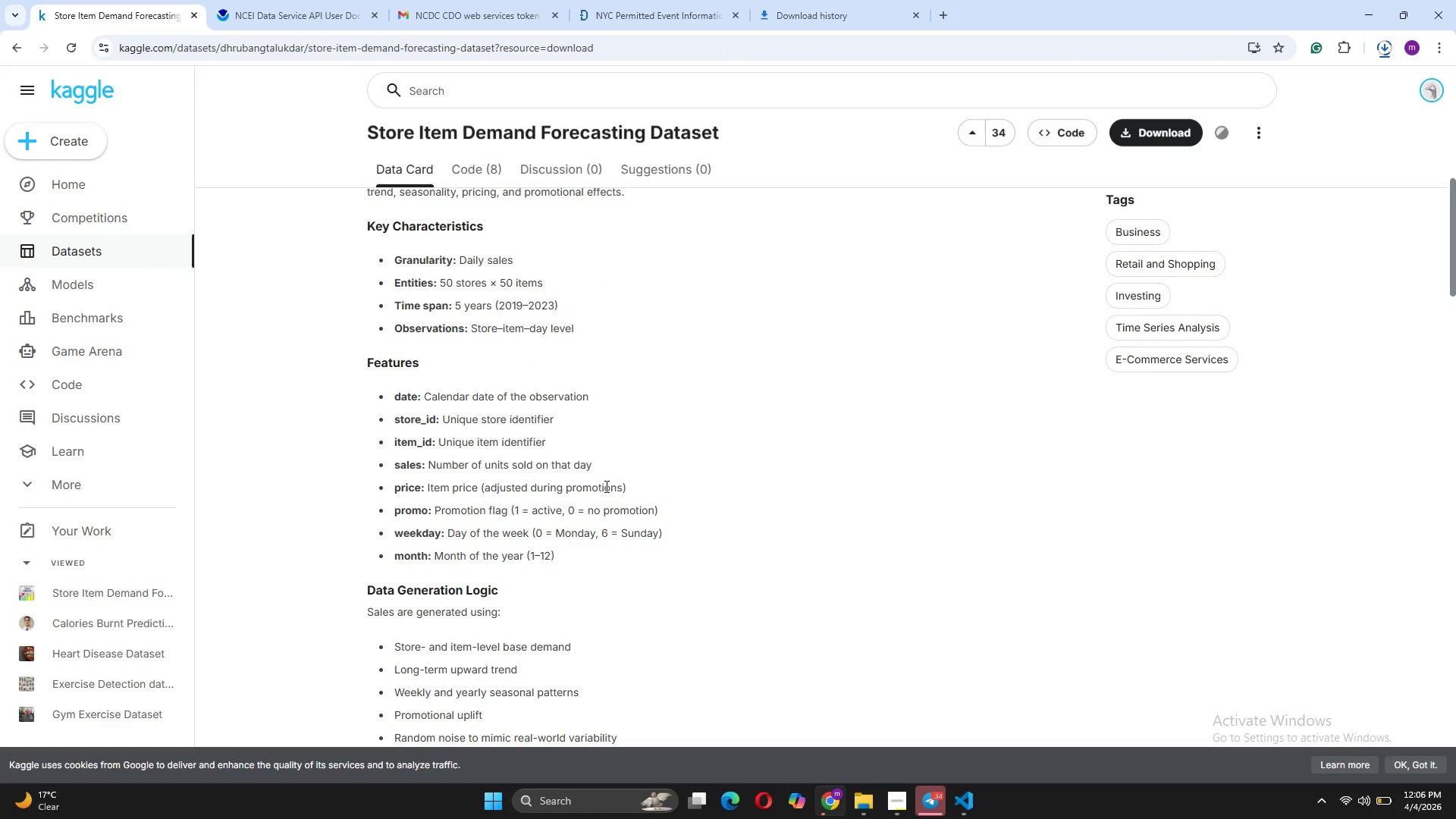 
left_click([967, 802])
 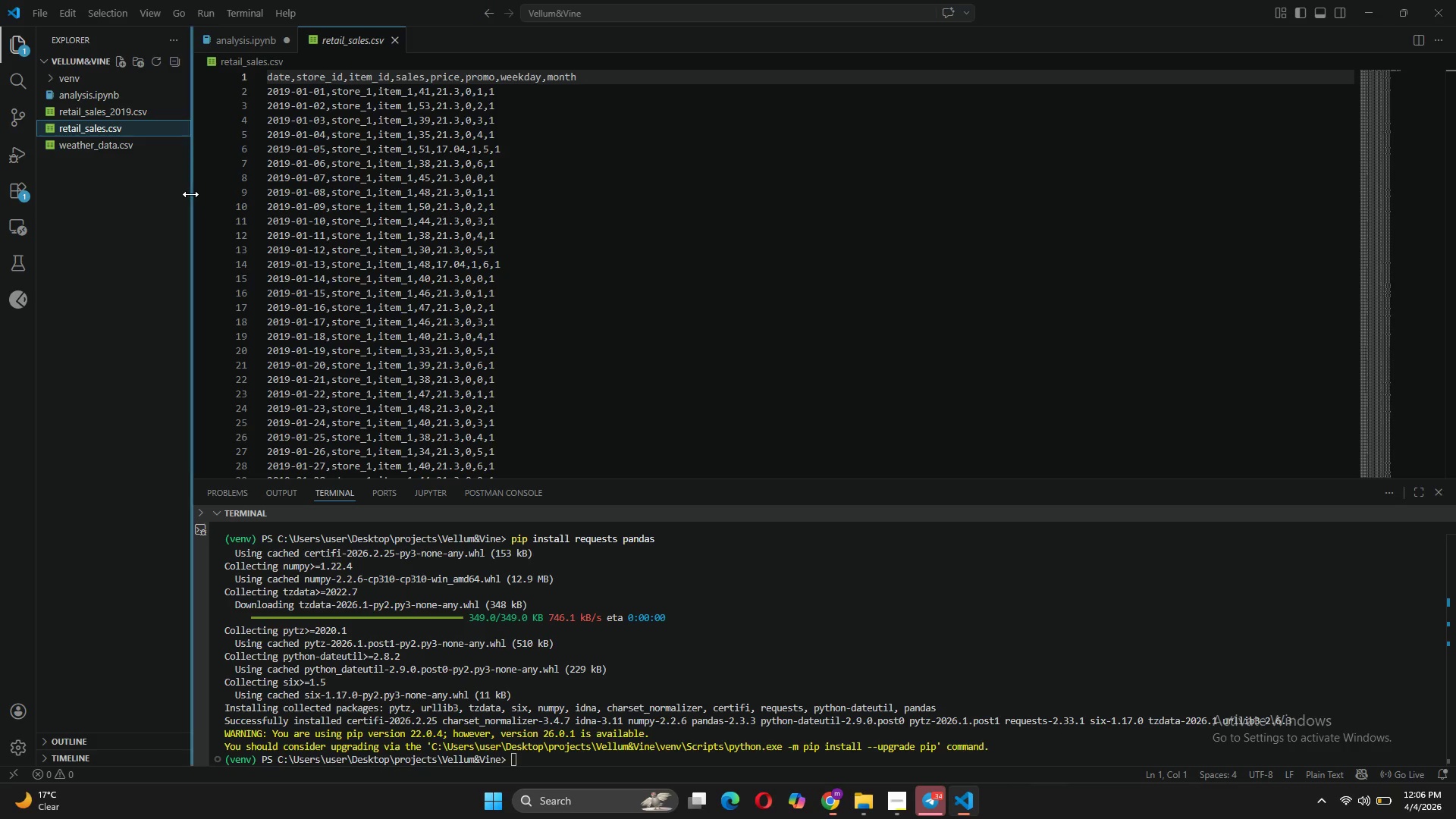 
scroll: coordinate [642, 469], scroll_direction: down, amount: 43.0
 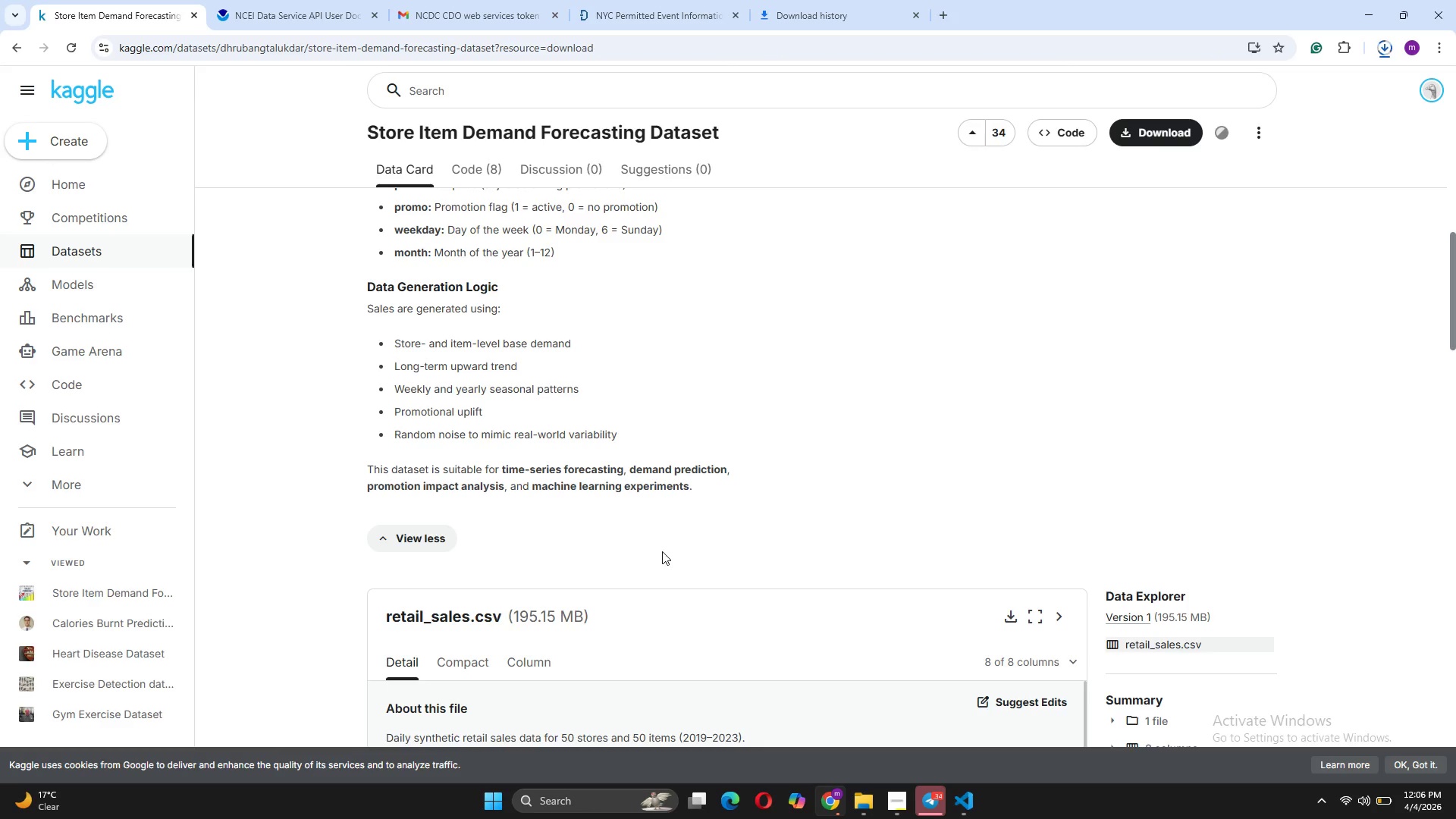 
wait(6.62)
 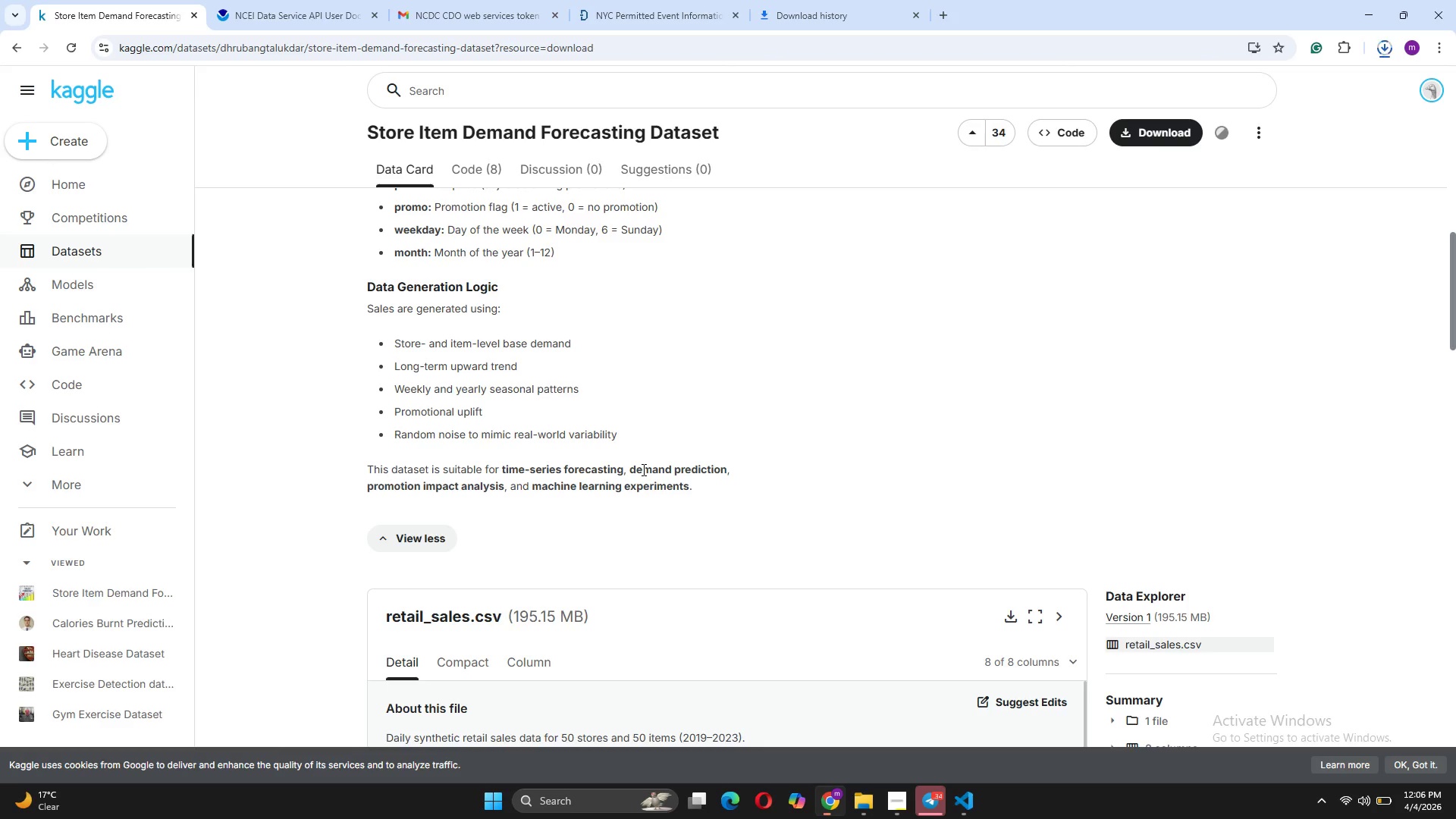 
scroll: coordinate [663, 551], scroll_direction: down, amount: 3.0
 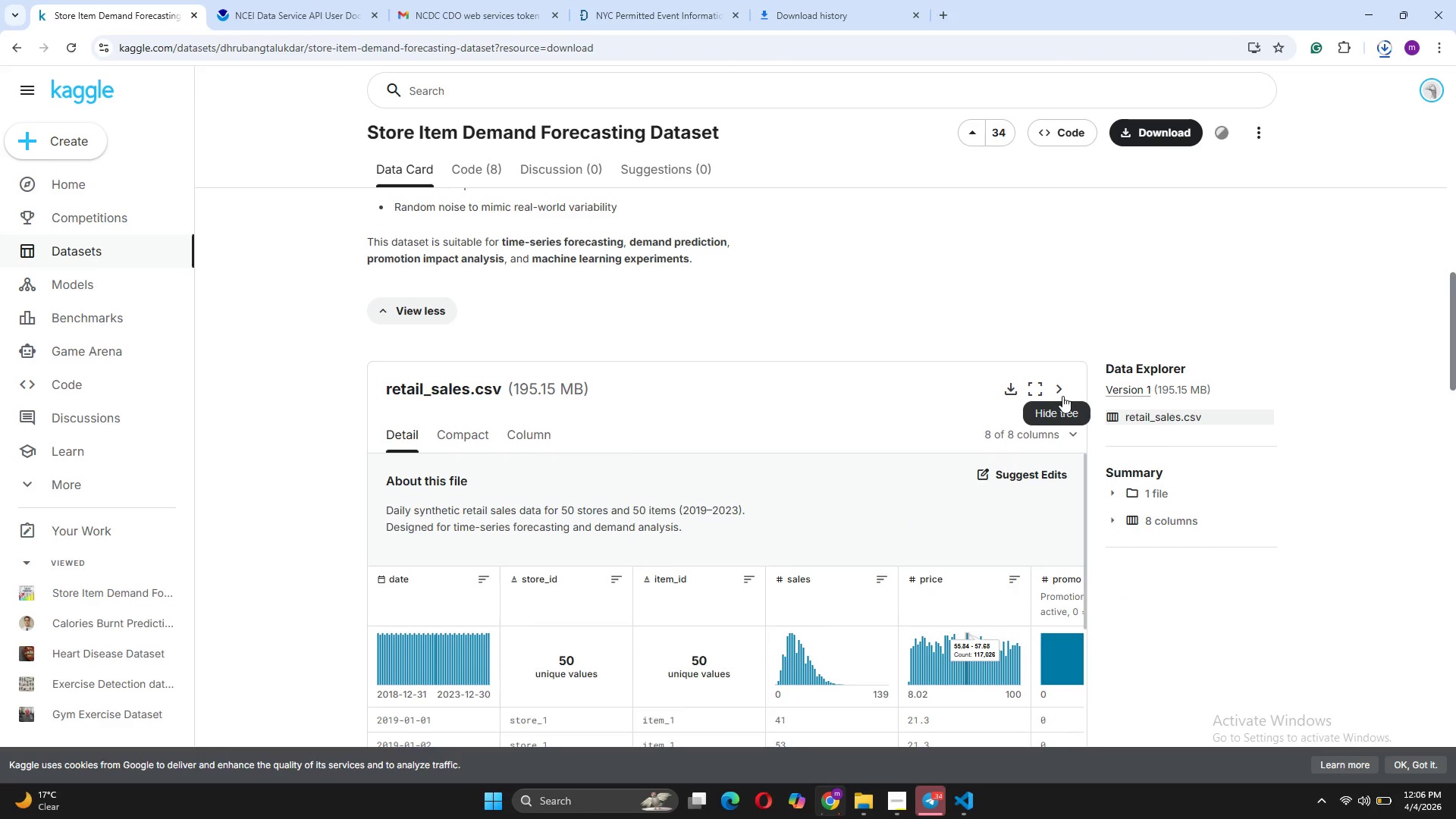 
scroll: coordinate [541, 445], scroll_direction: up, amount: 10.0
 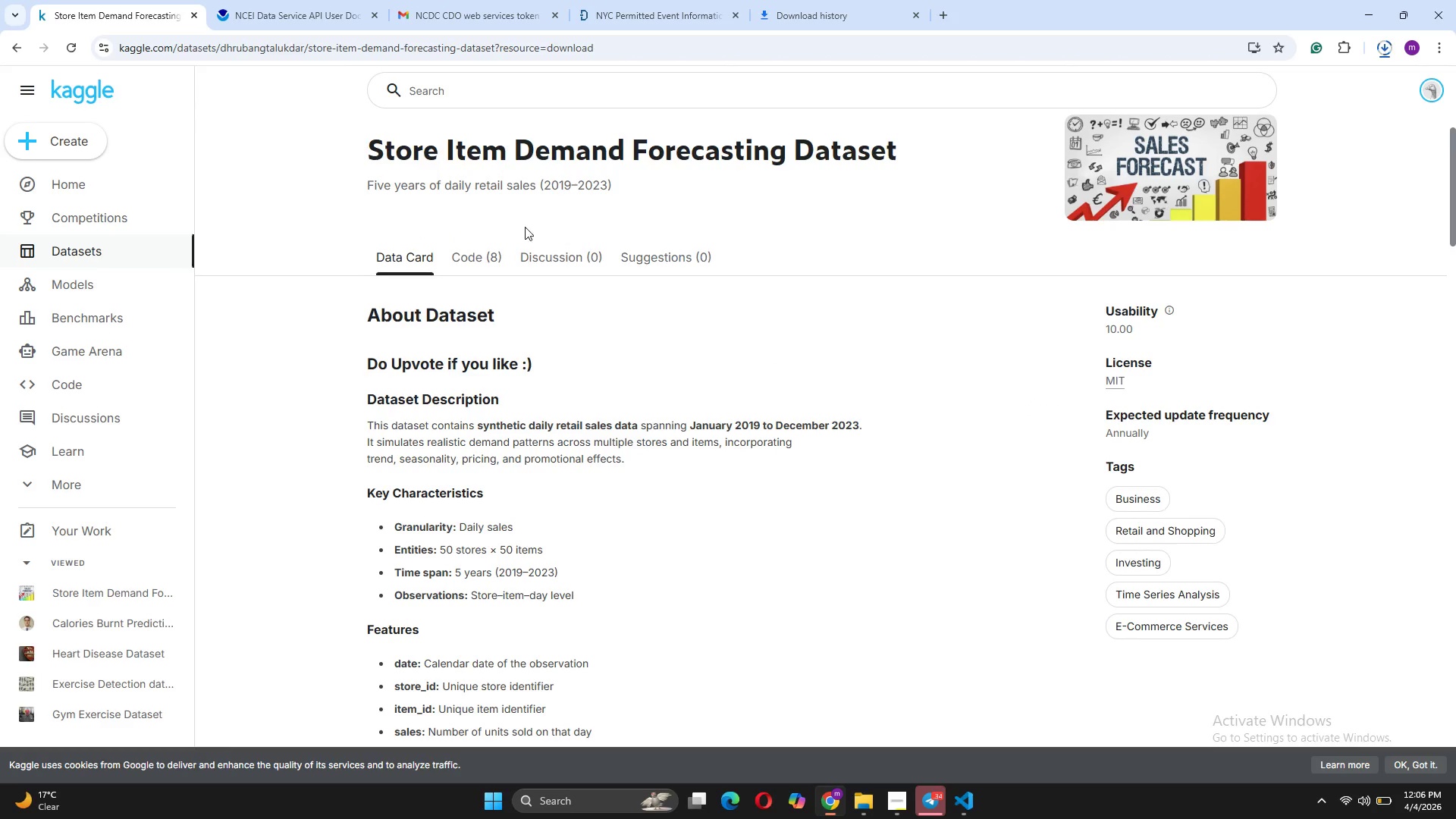 
left_click([480, 257])
 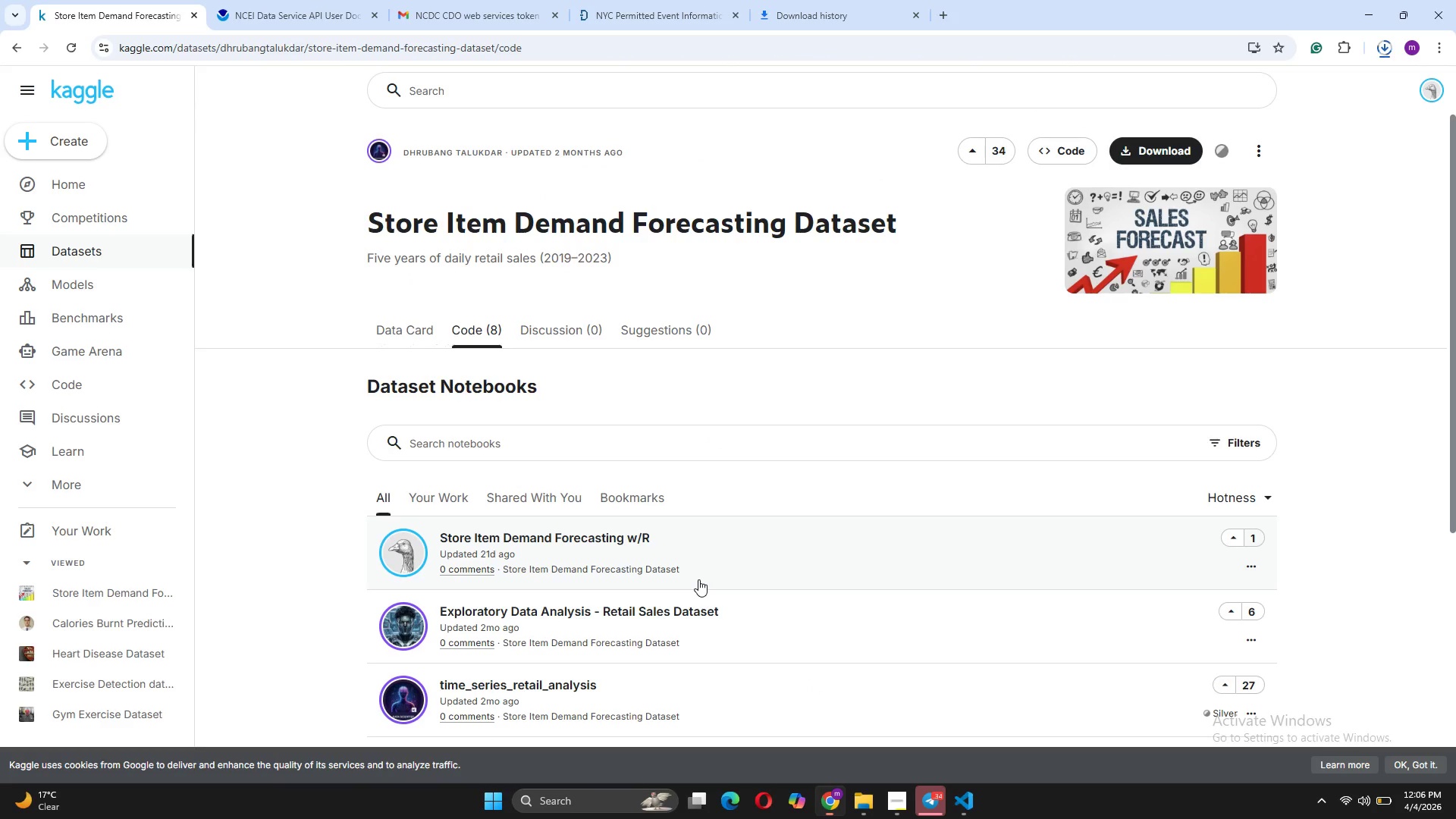 
scroll: coordinate [699, 579], scroll_direction: down, amount: 5.0
 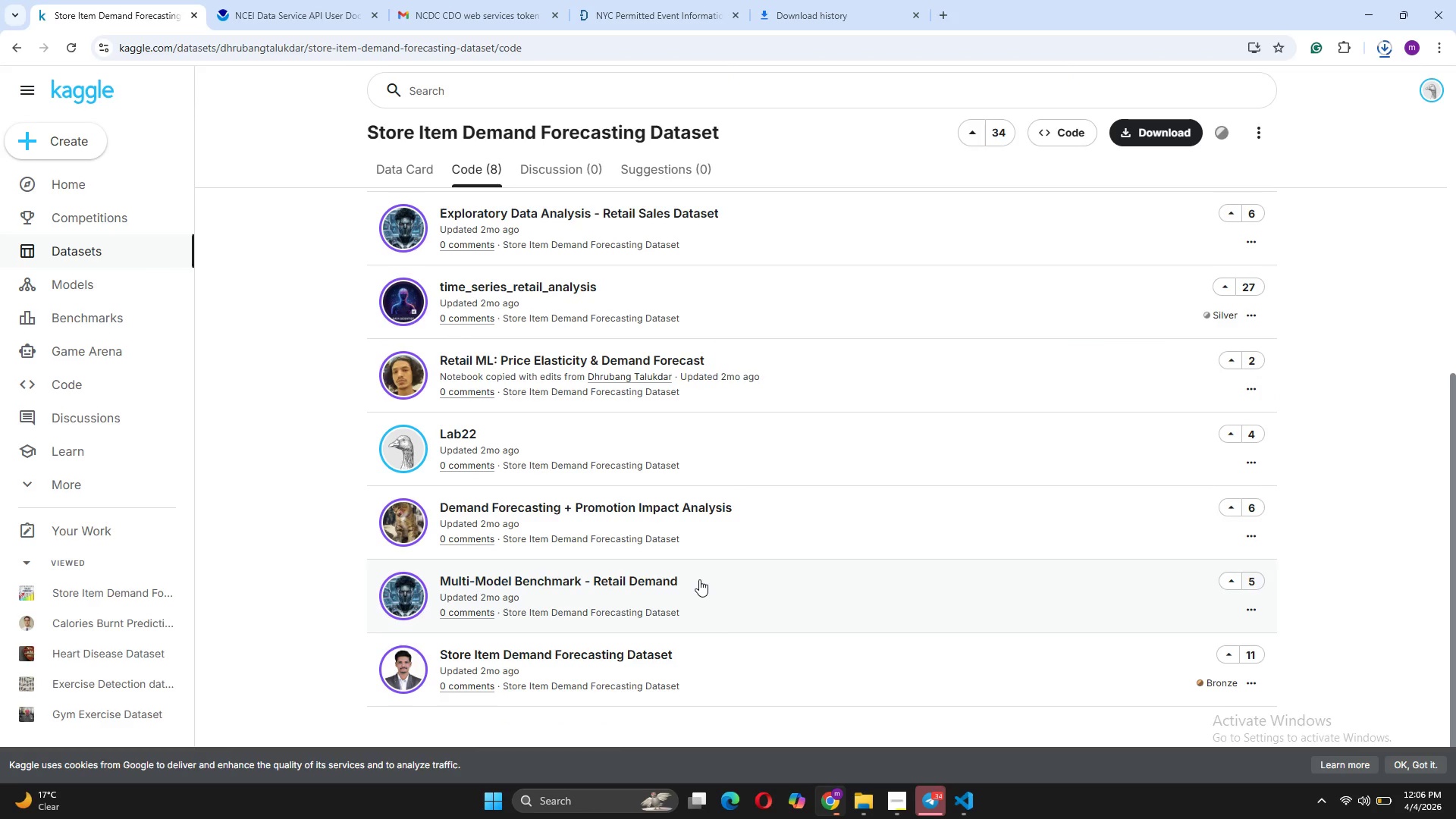 
scroll: coordinate [699, 579], scroll_direction: up, amount: 4.0
 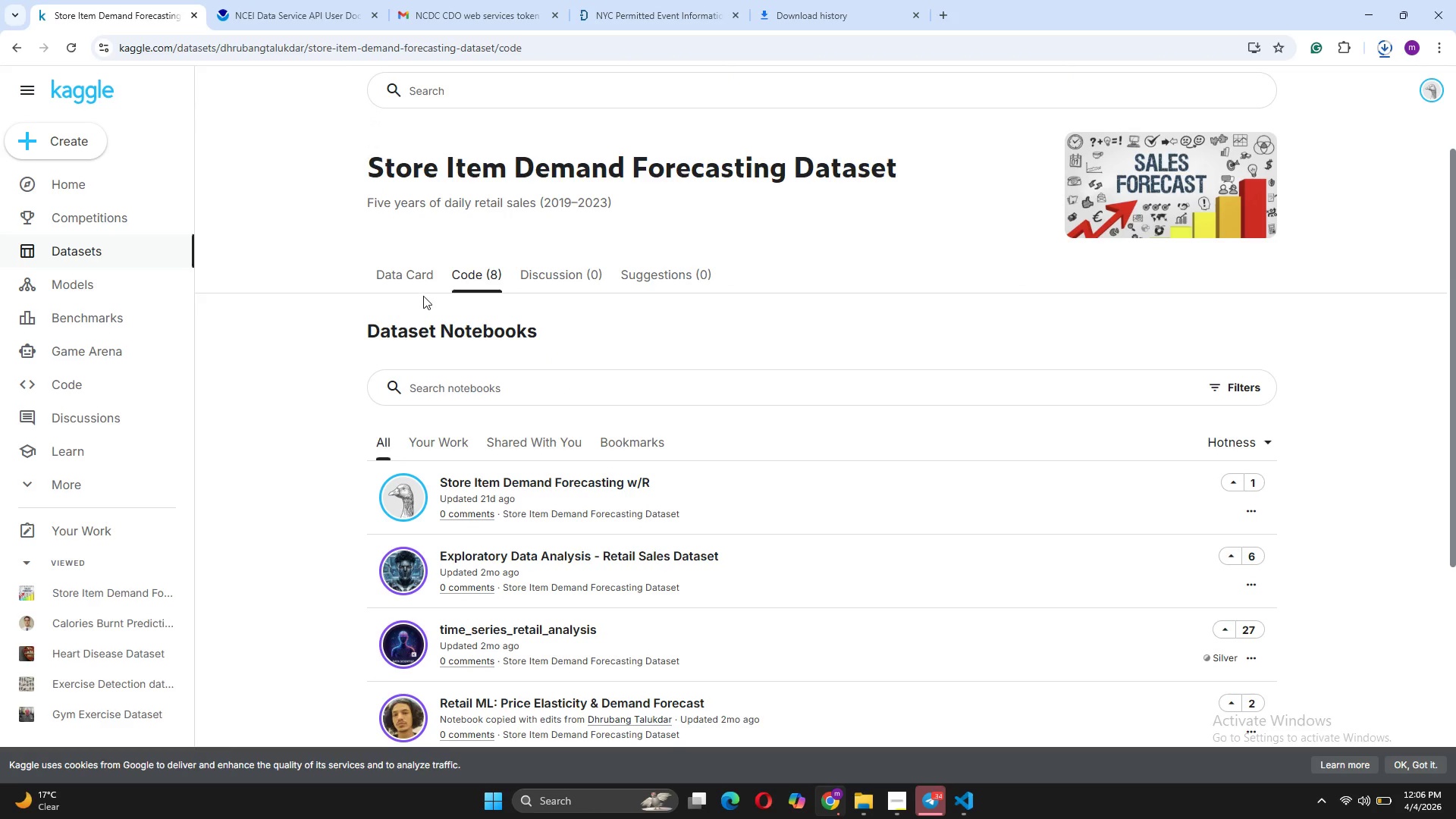 
left_click([425, 278])
 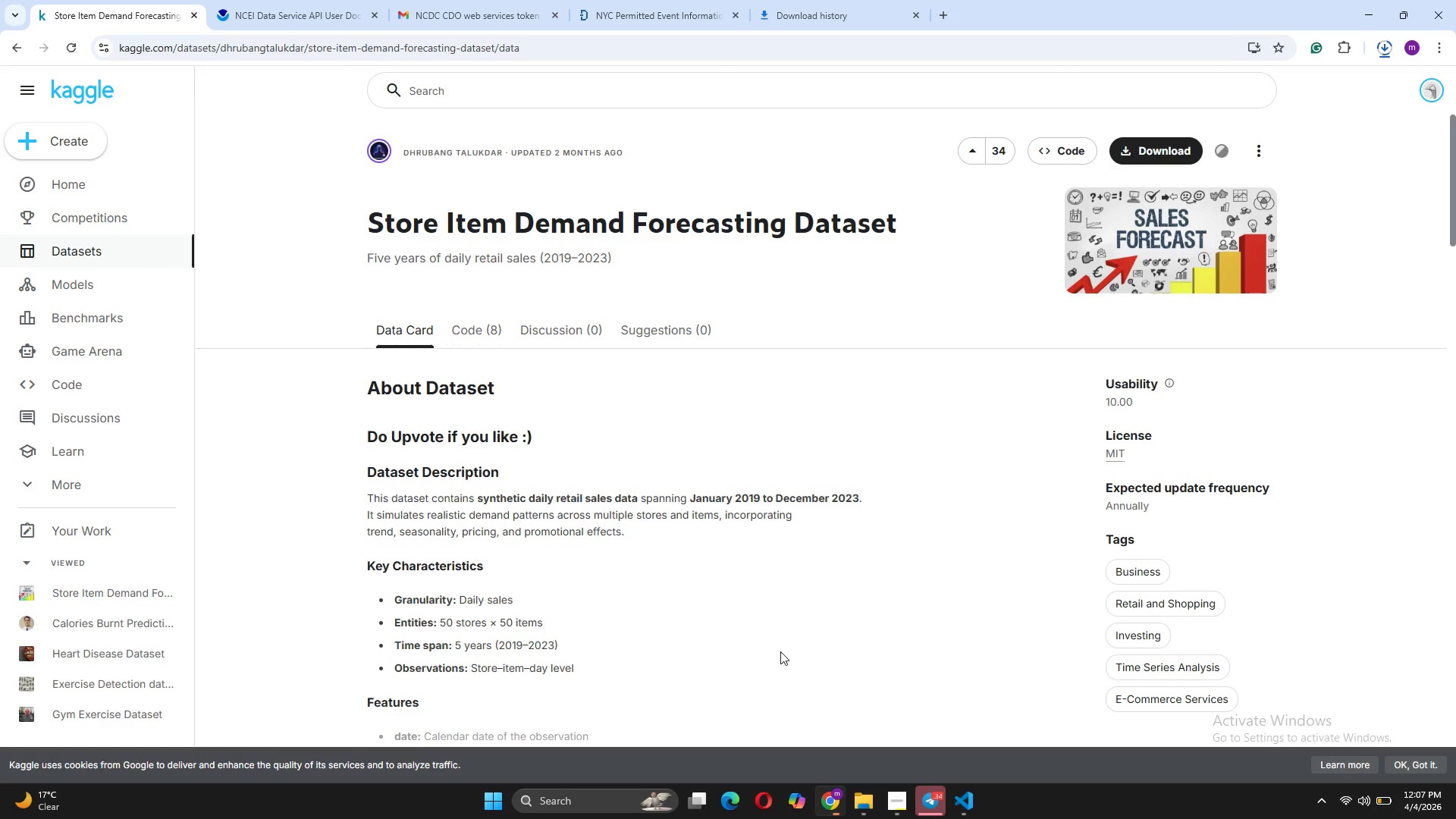 
wait(31.28)
 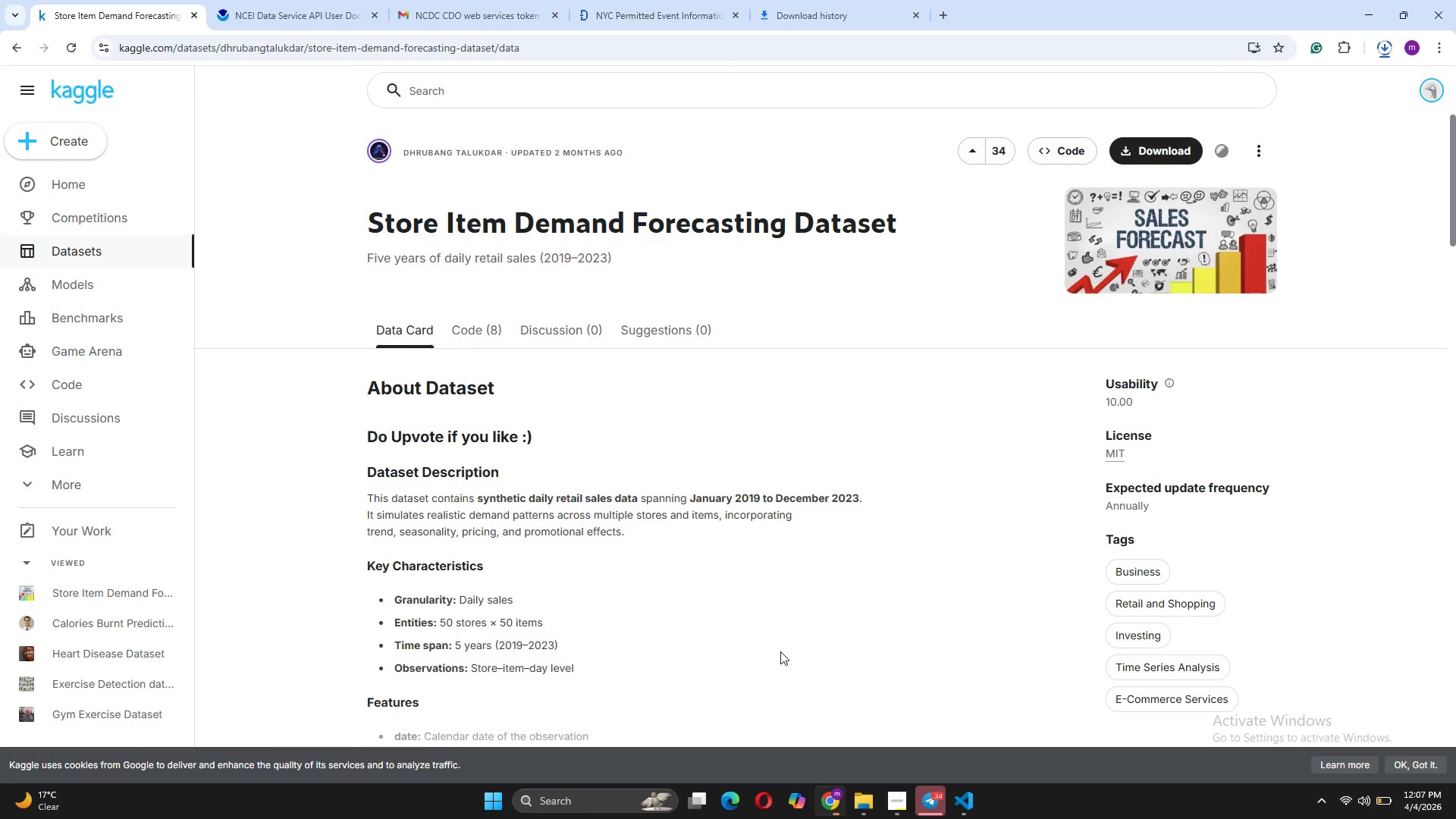 
scroll: coordinate [596, 265], scroll_direction: up, amount: 3.0
 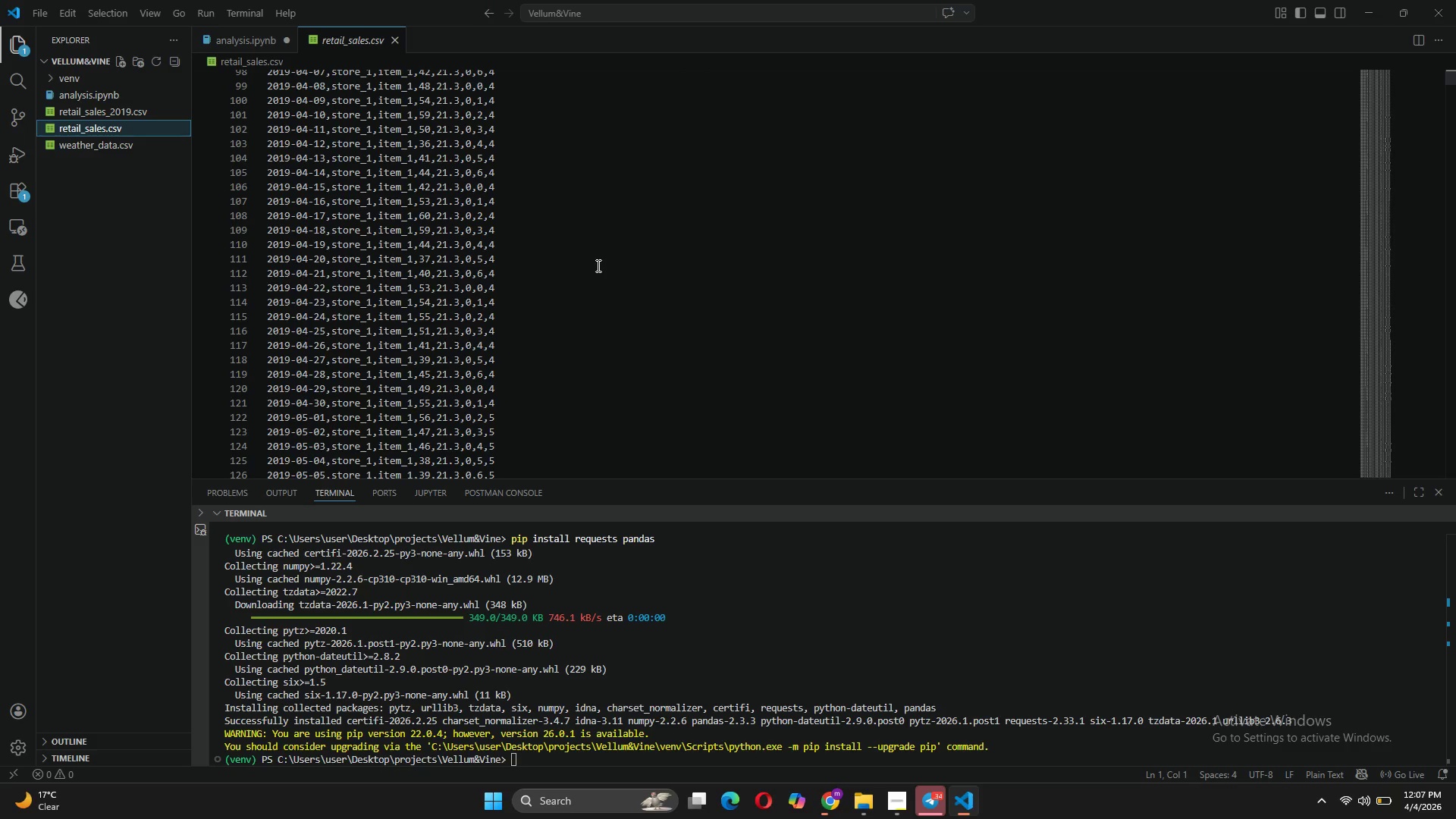 
scroll: coordinate [410, 328], scroll_direction: down, amount: 68.0
 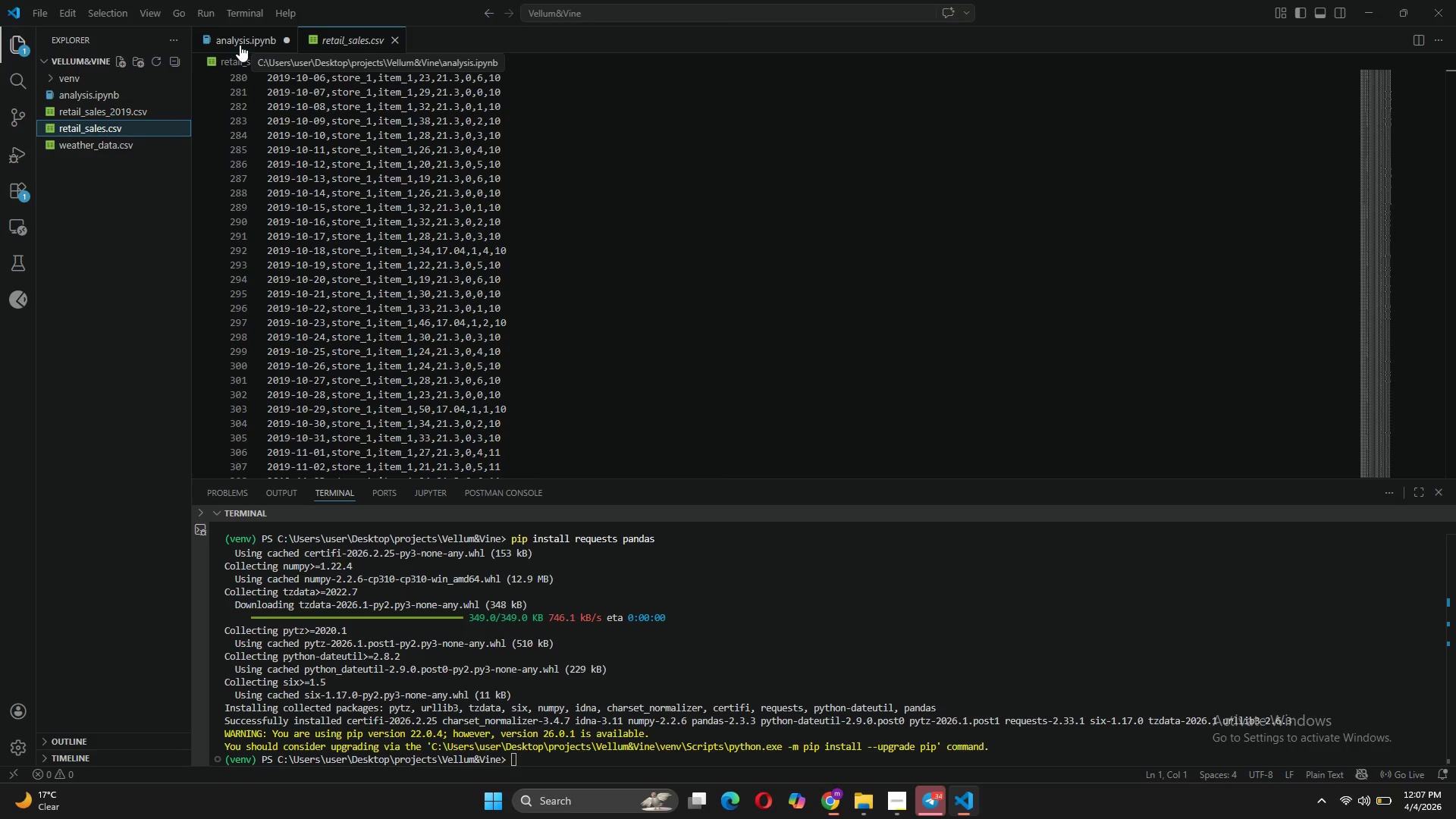 
wait(31.39)
 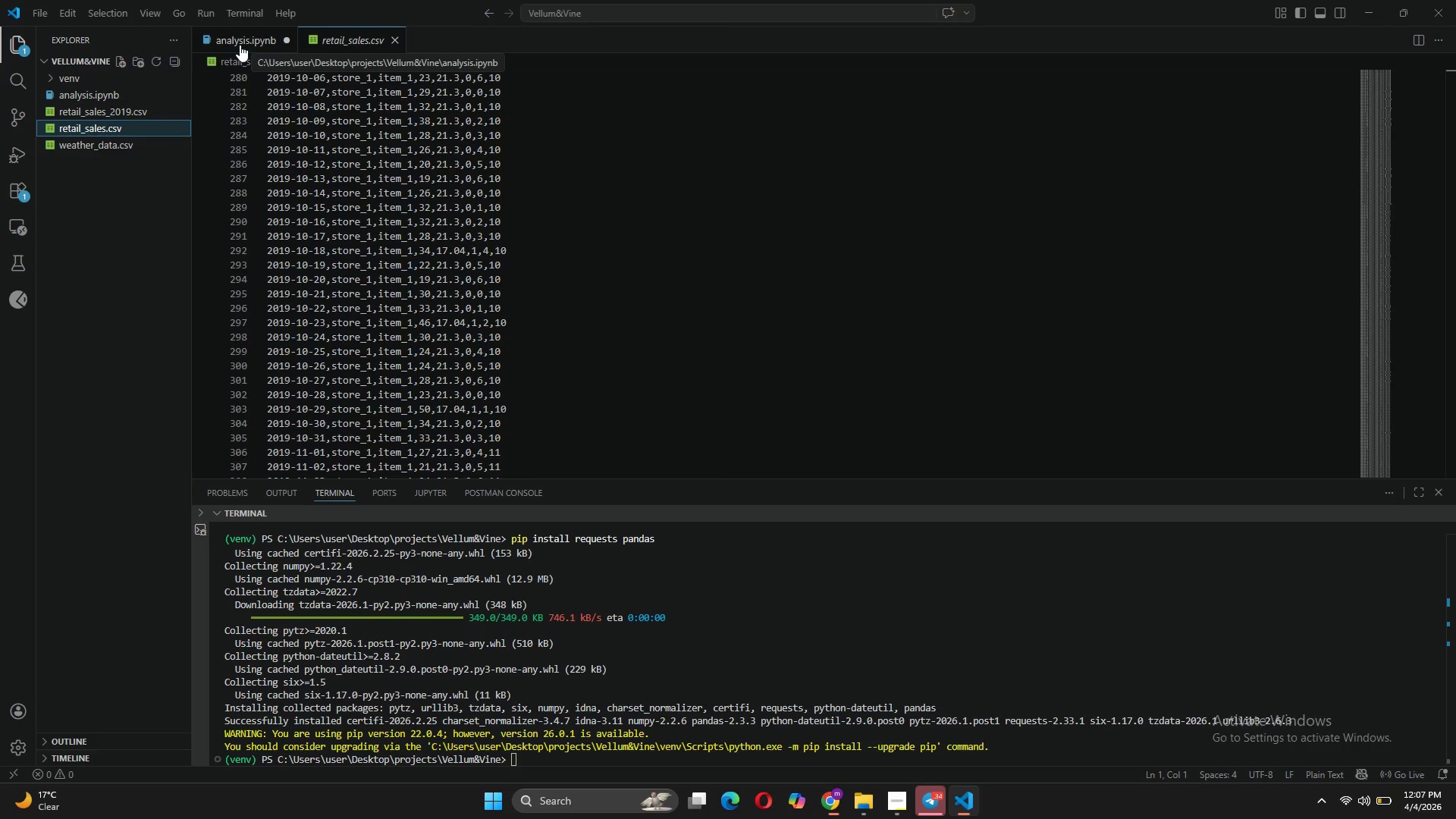 
scroll: coordinate [570, 414], scroll_direction: down, amount: 6.0
 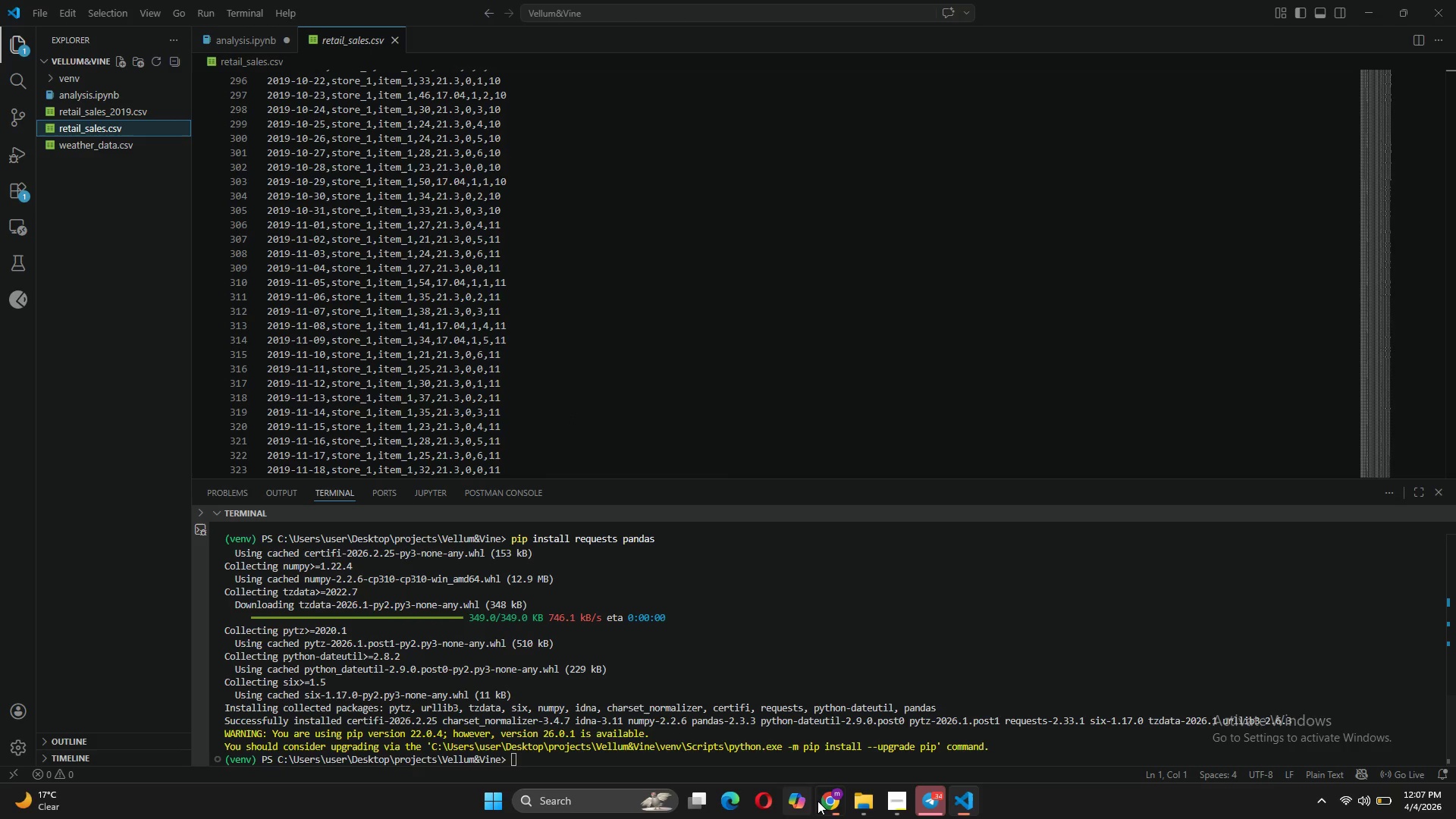 
left_click([832, 801])
 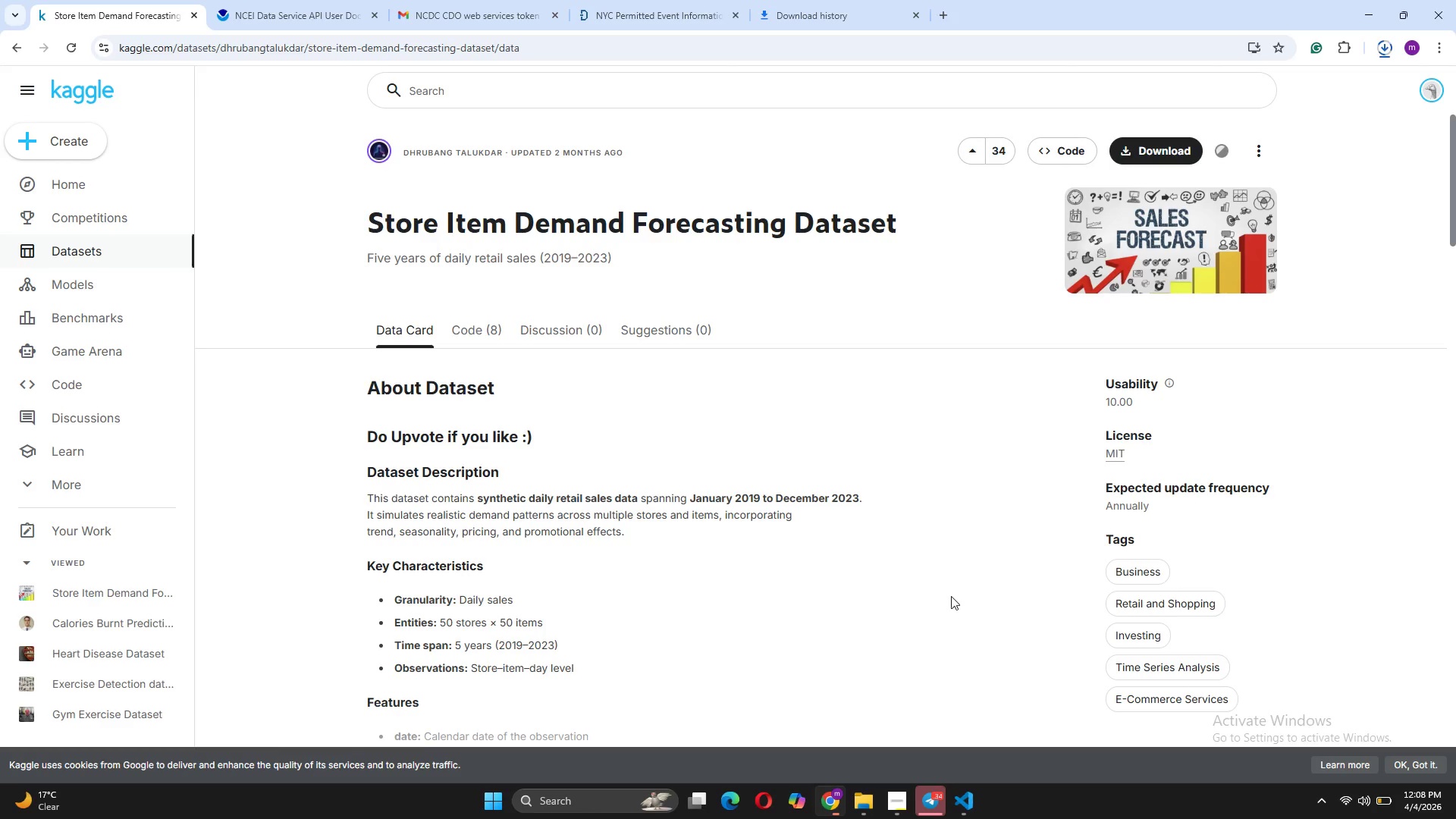 
scroll: coordinate [854, 560], scroll_direction: down, amount: 25.0
 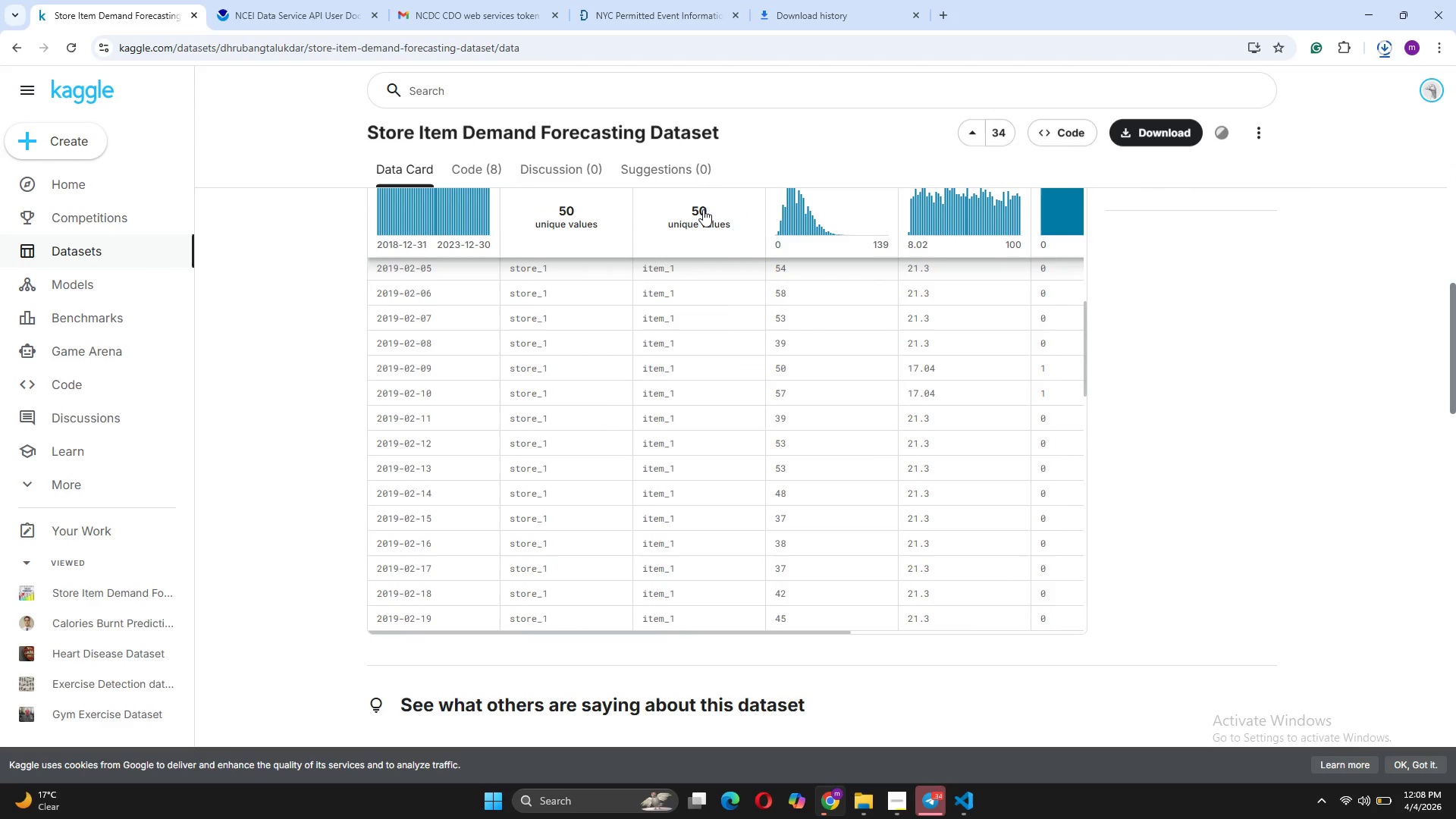 
scroll: coordinate [713, 362], scroll_direction: up, amount: 14.0
 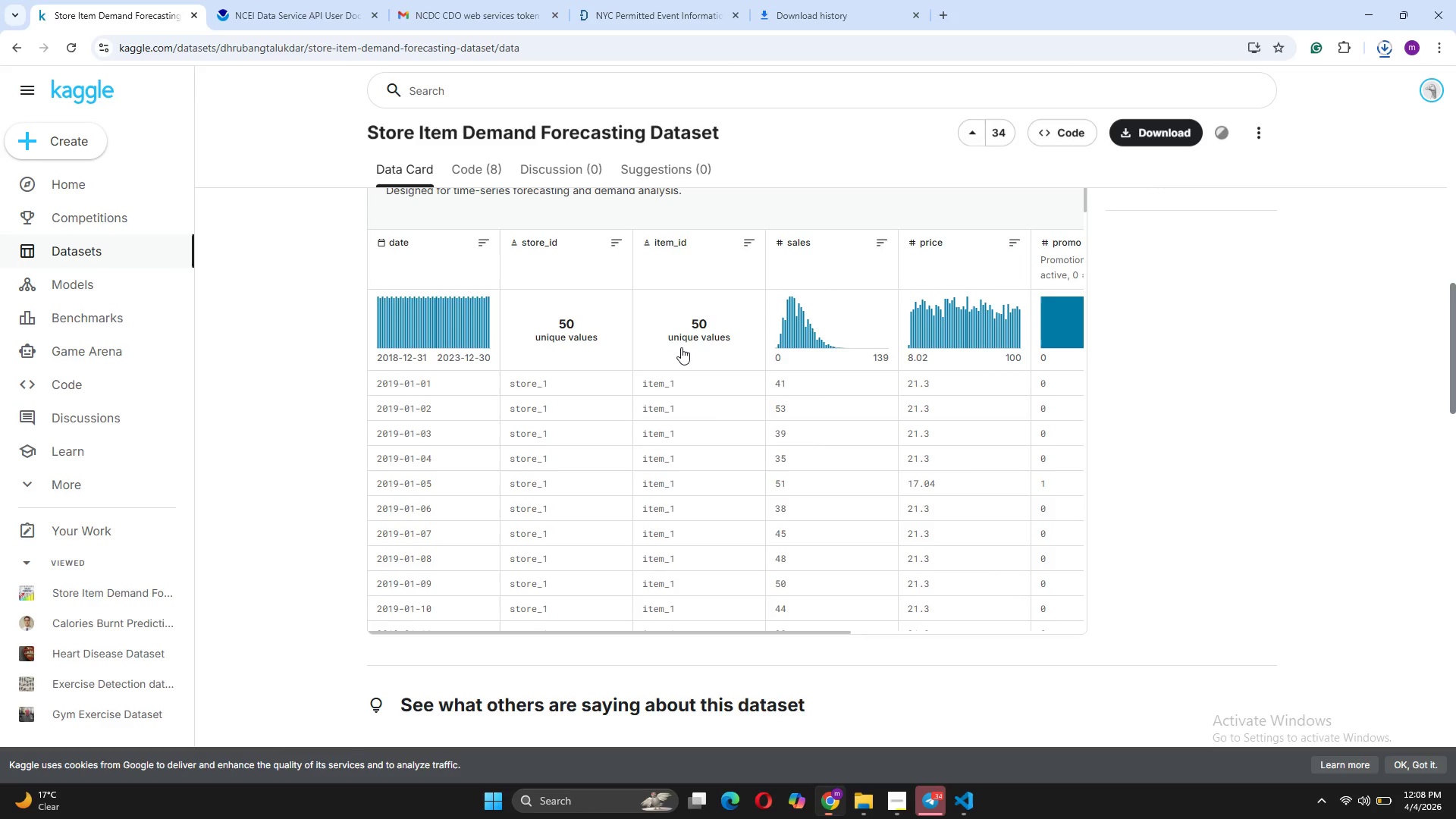 
wait(6.89)
 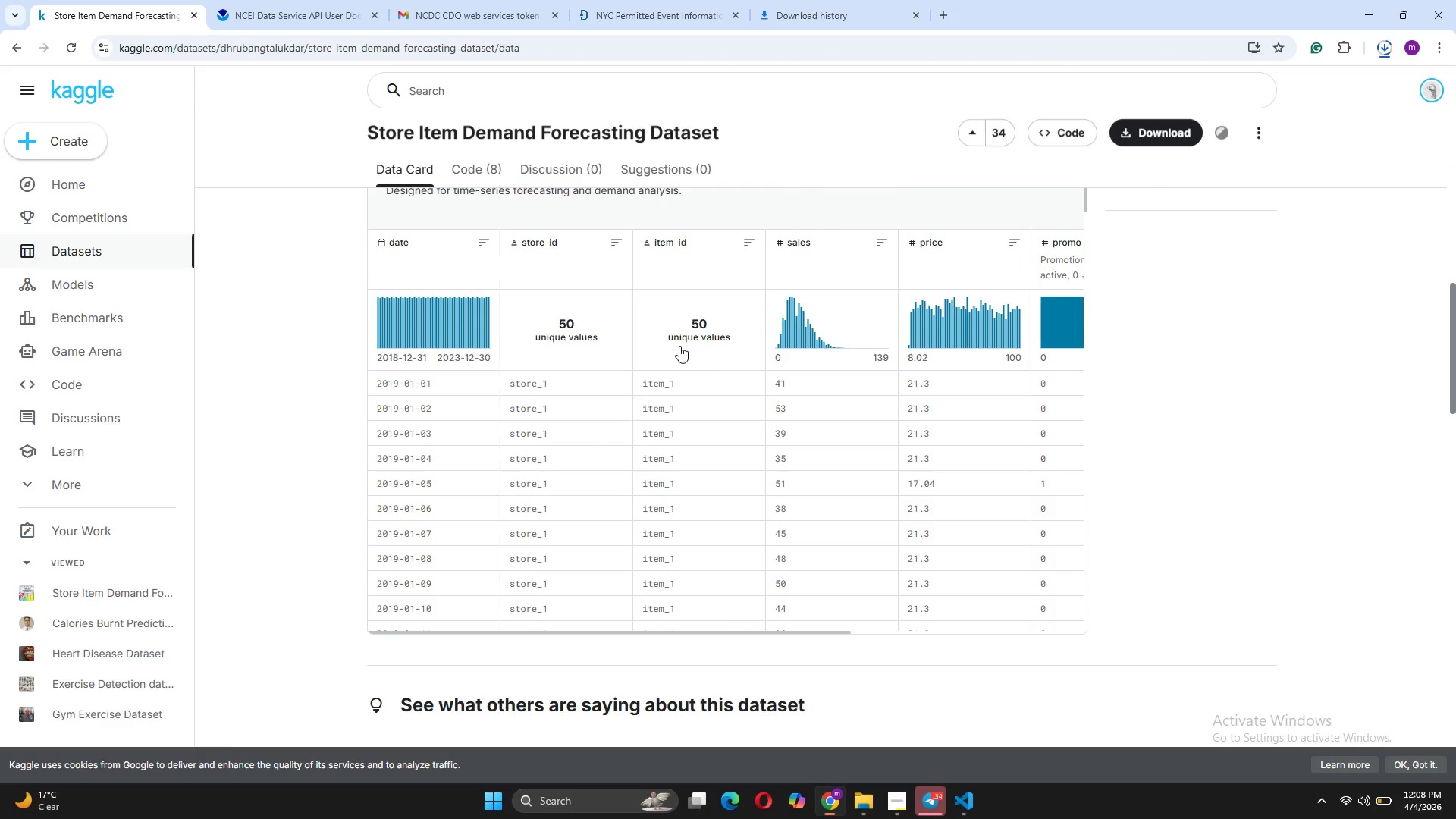 
scroll: coordinate [662, 538], scroll_direction: down, amount: 18.0
 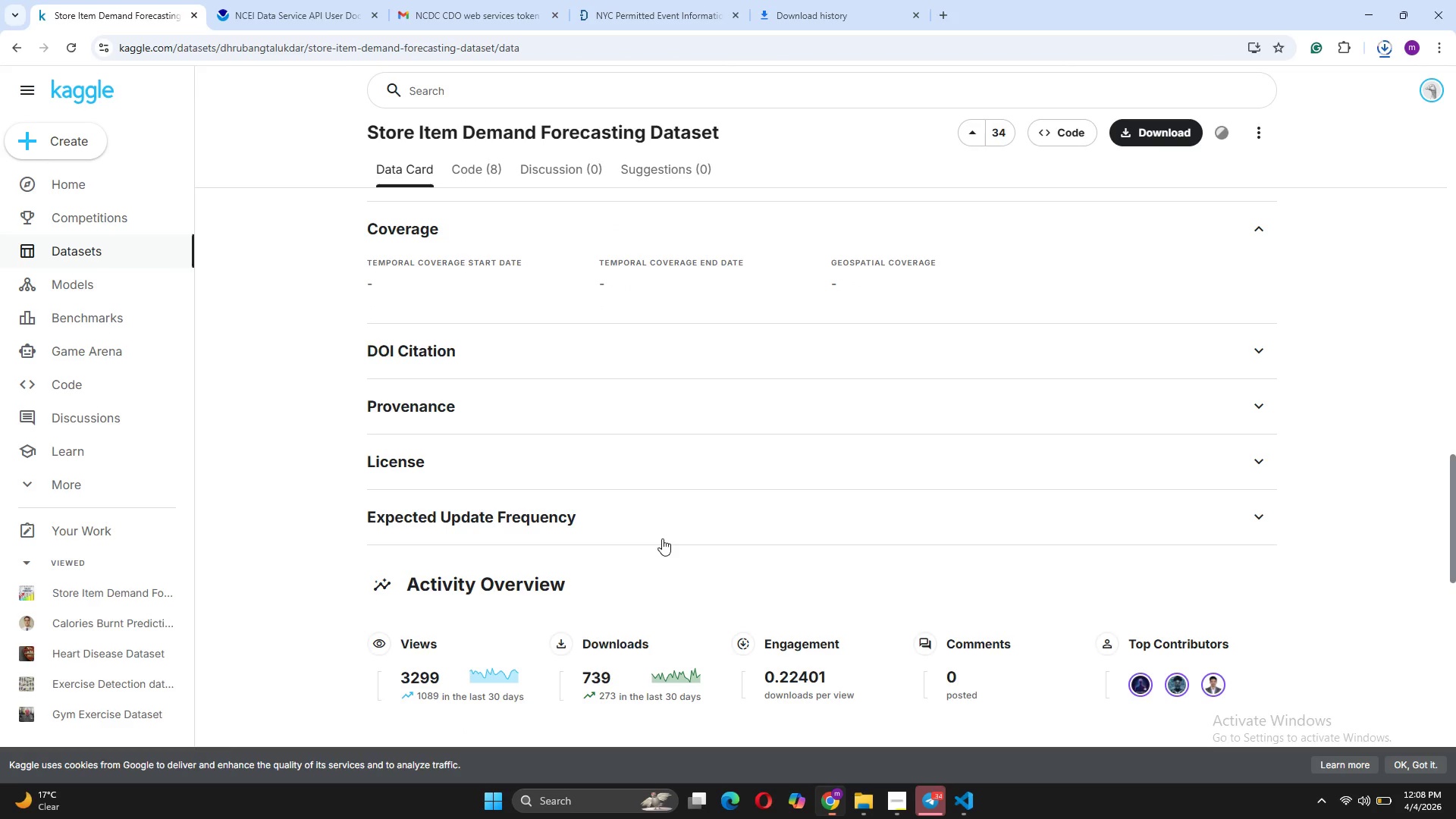 
scroll: coordinate [661, 538], scroll_direction: up, amount: 3.0
 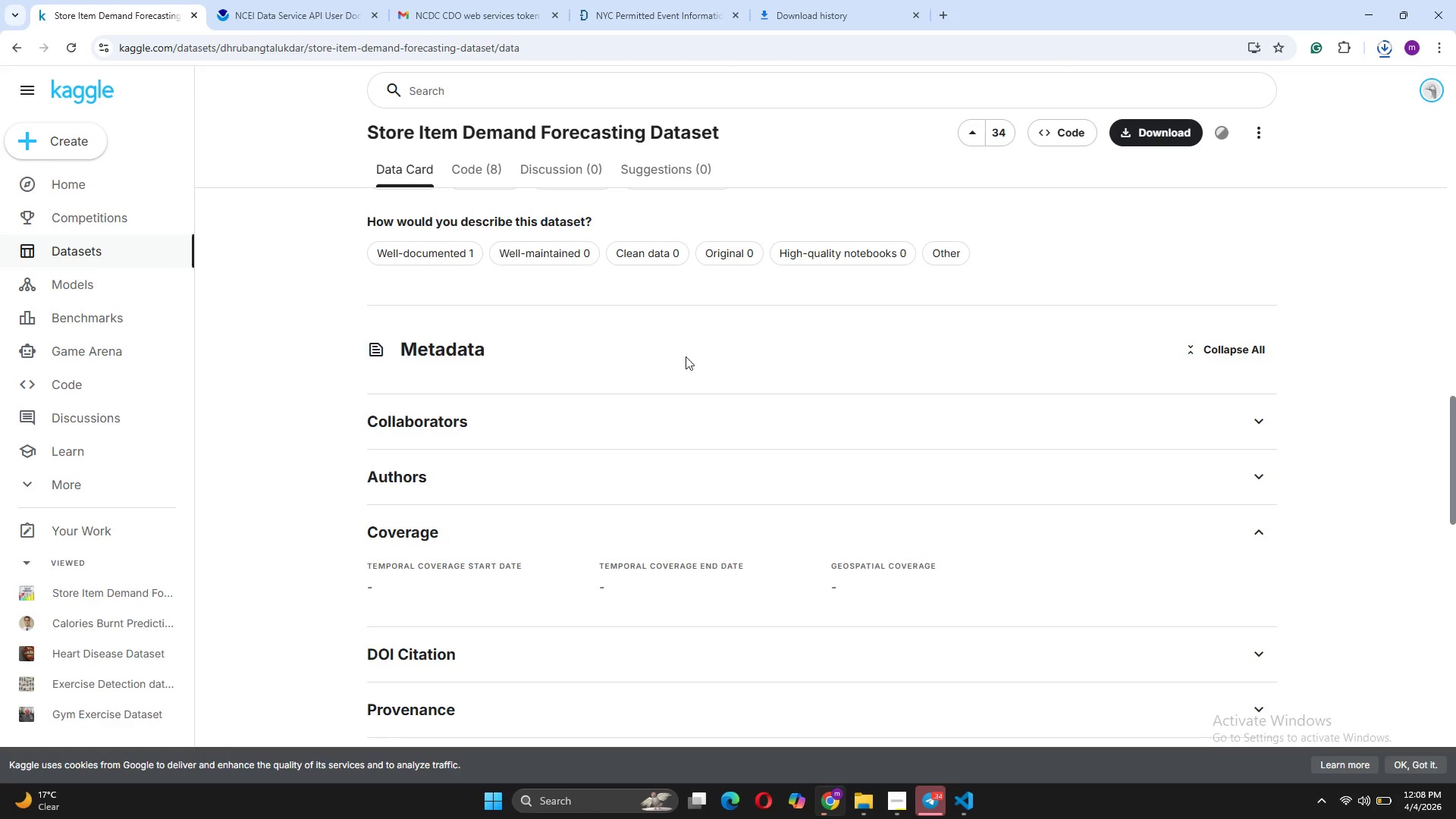 
scroll: coordinate [1081, 353], scroll_direction: down, amount: 10.0
 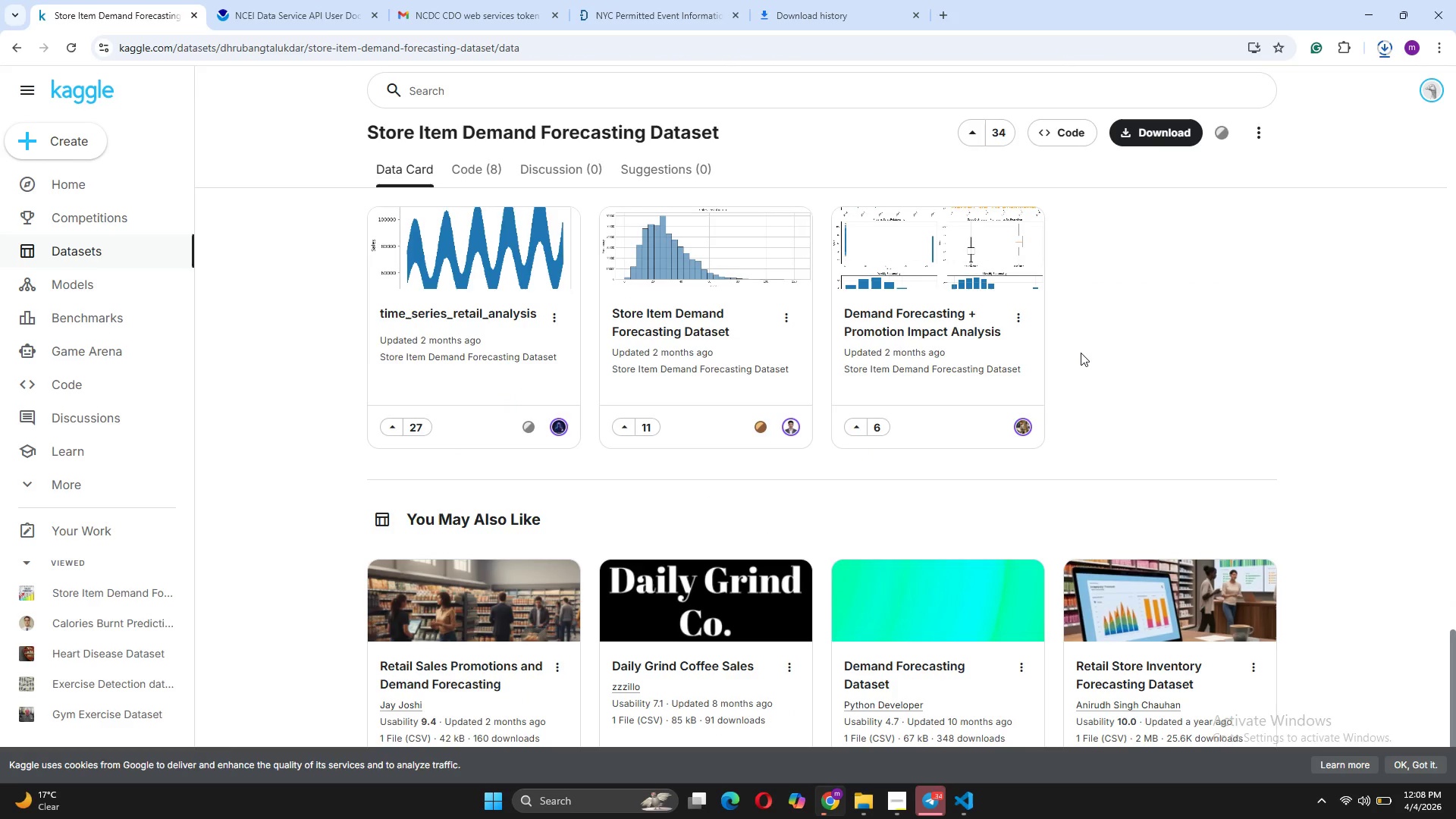 
scroll: coordinate [1081, 355], scroll_direction: up, amount: 18.0
 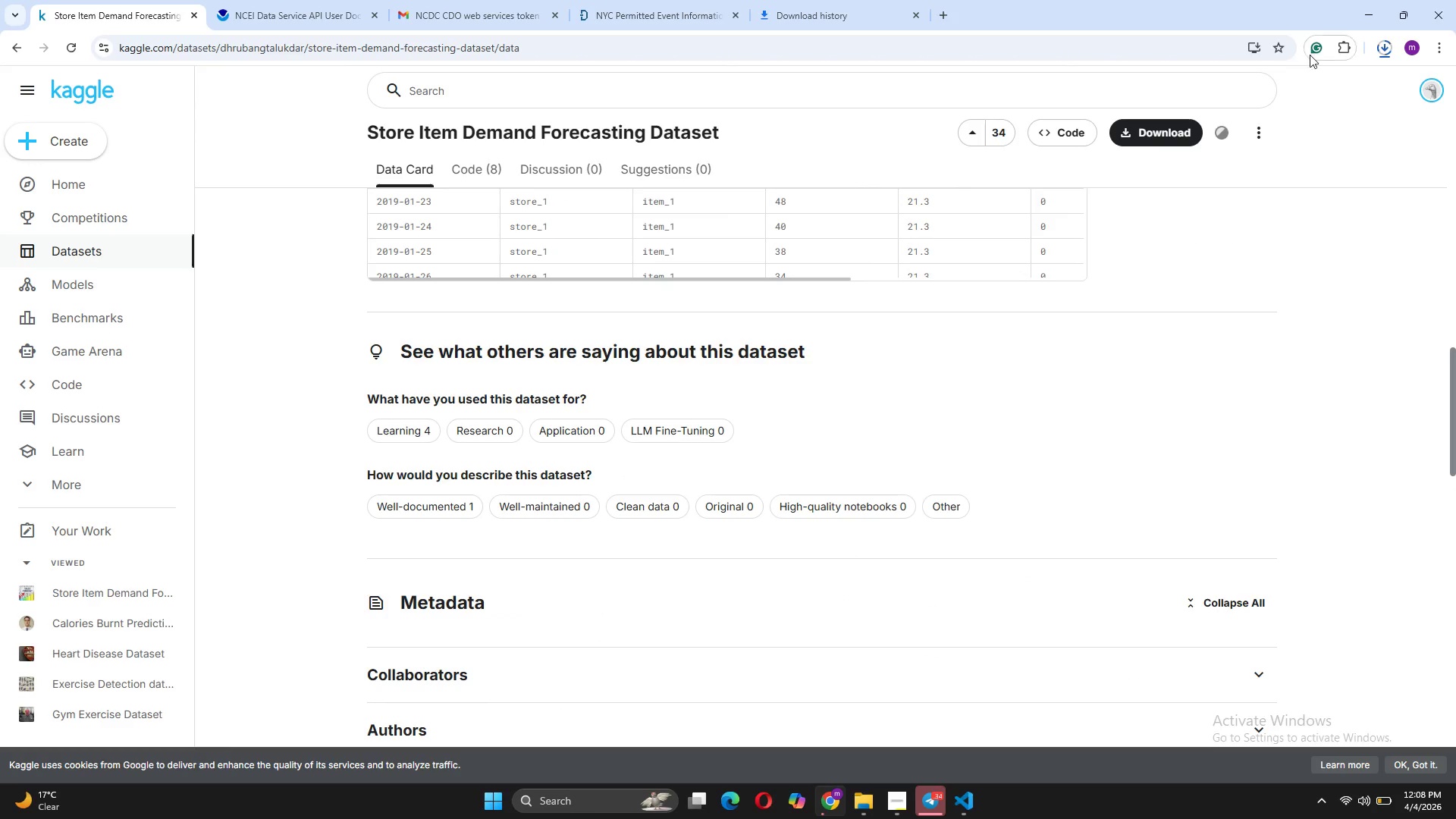 
mouse_move([1375, 62])
 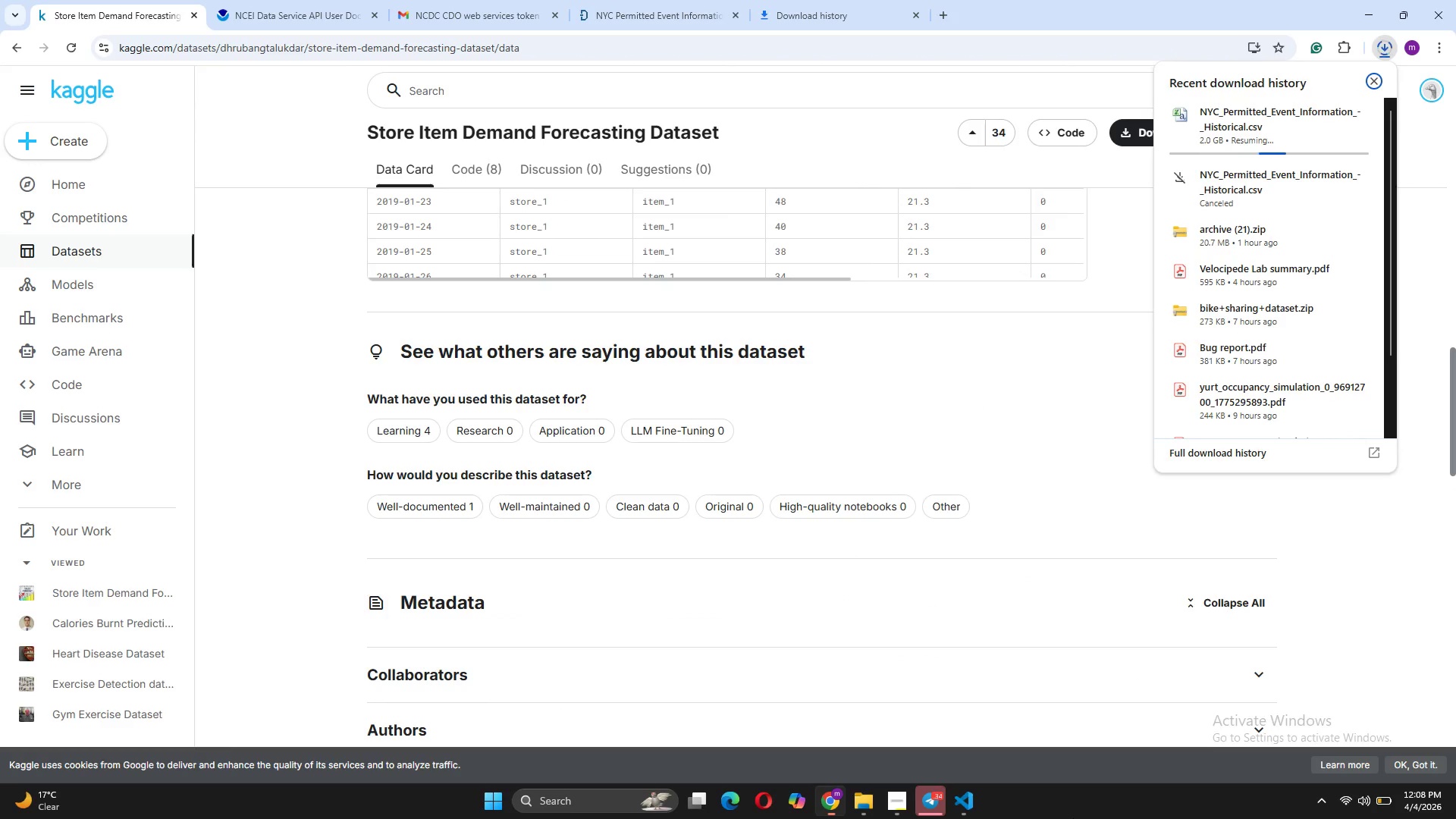 
left_click([964, 804])
 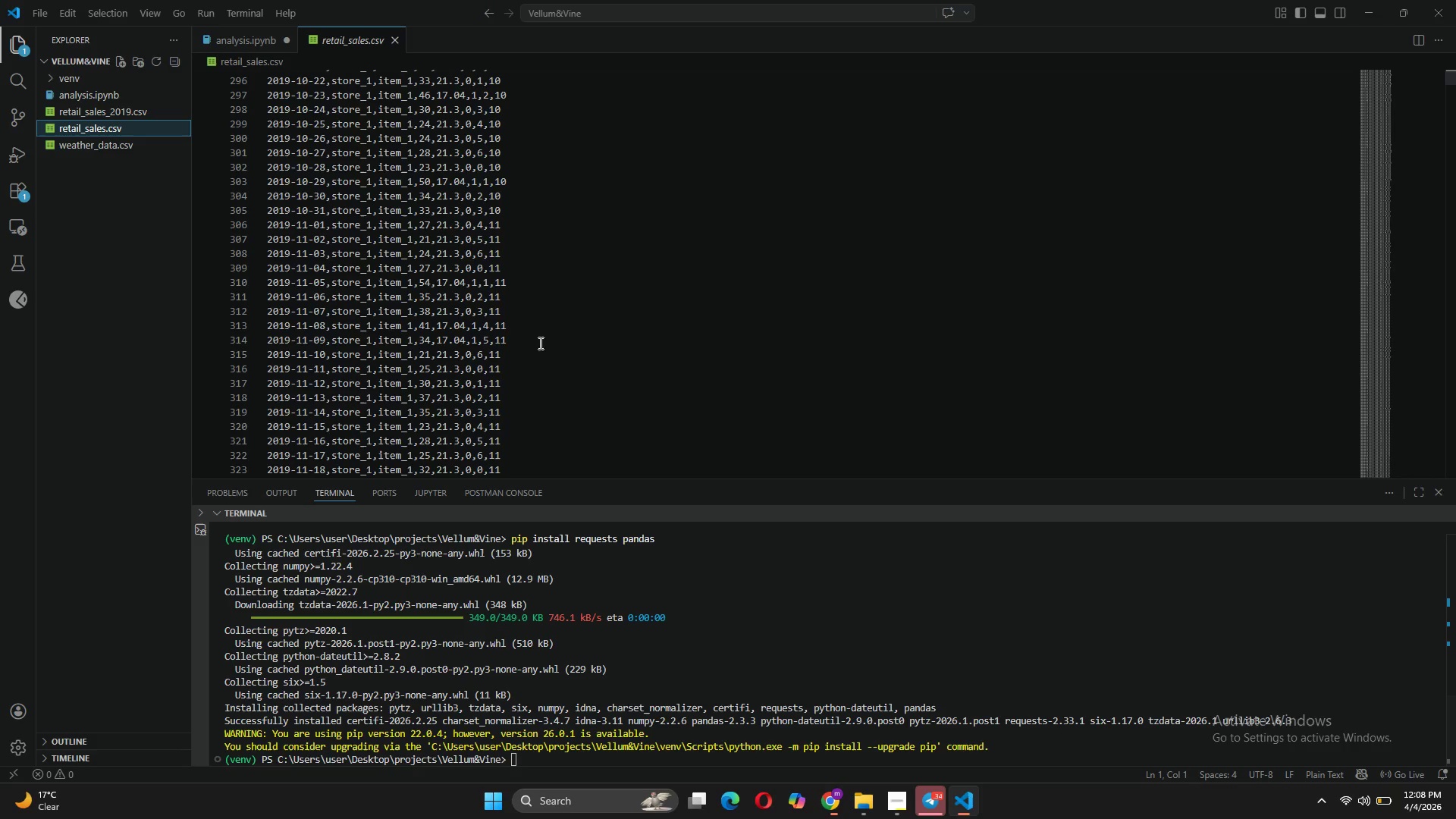 
scroll: coordinate [453, 268], scroll_direction: up, amount: 16.0
 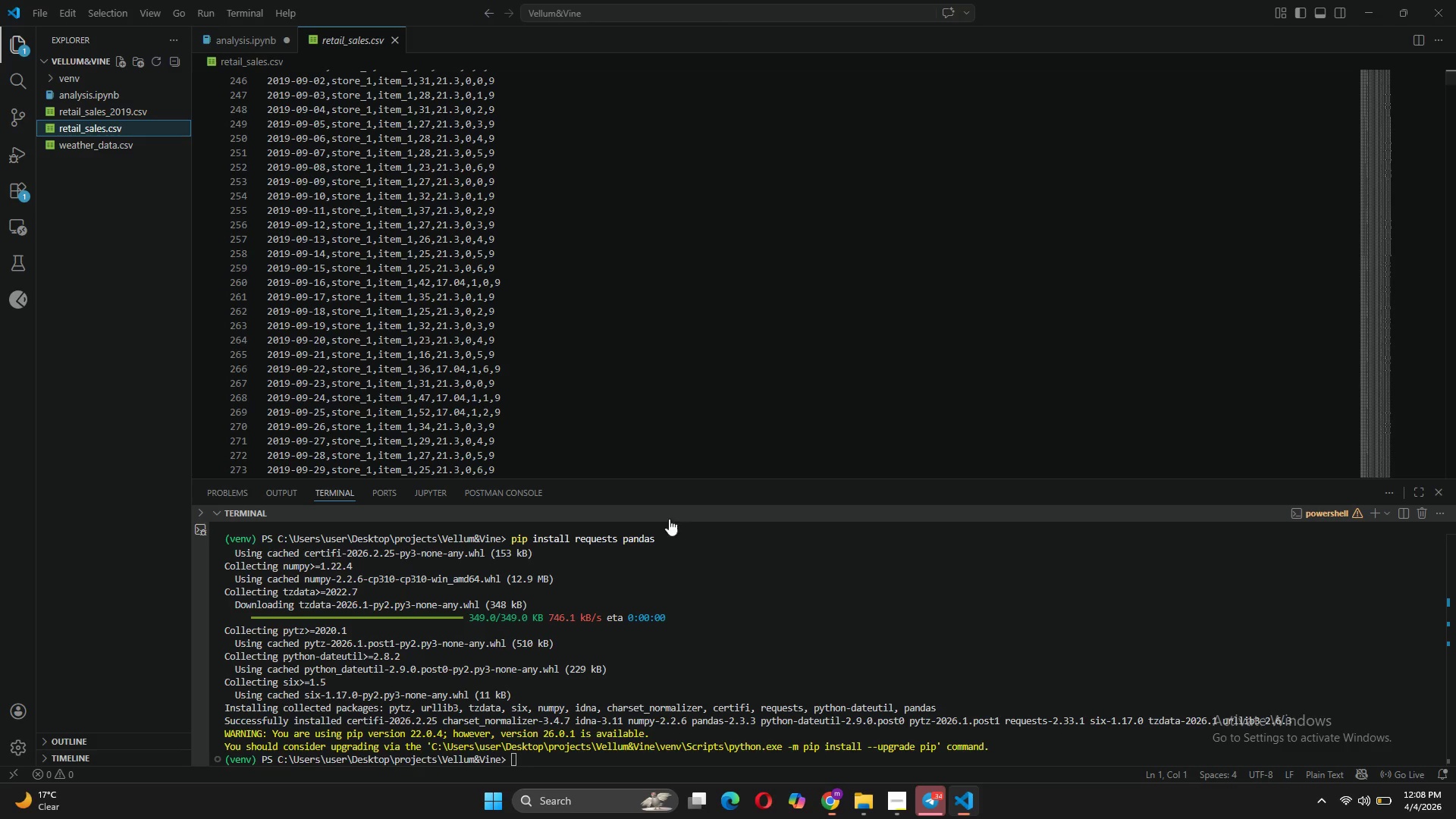 
left_click([818, 814])
 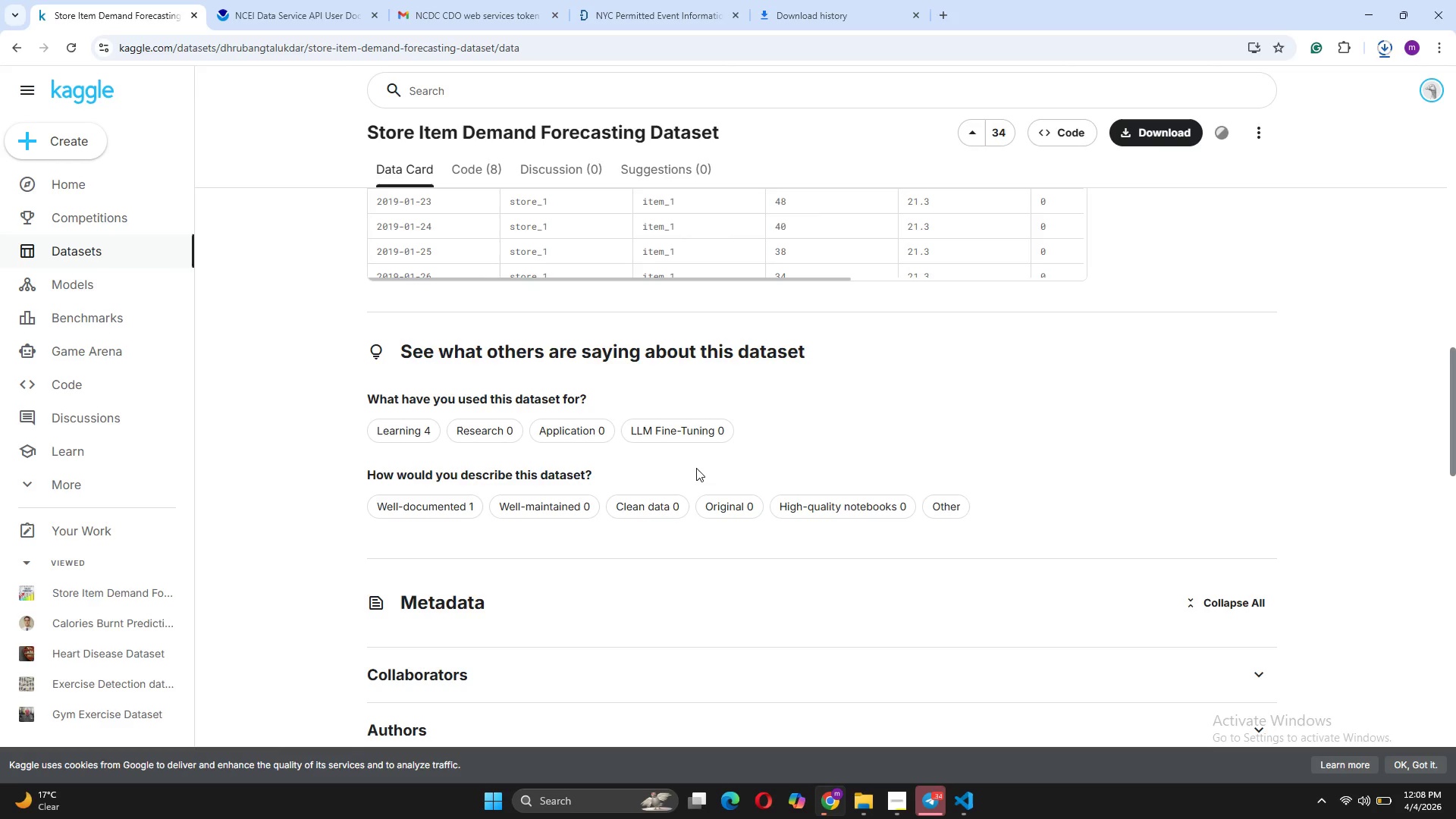 
scroll: coordinate [699, 475], scroll_direction: up, amount: 17.0
 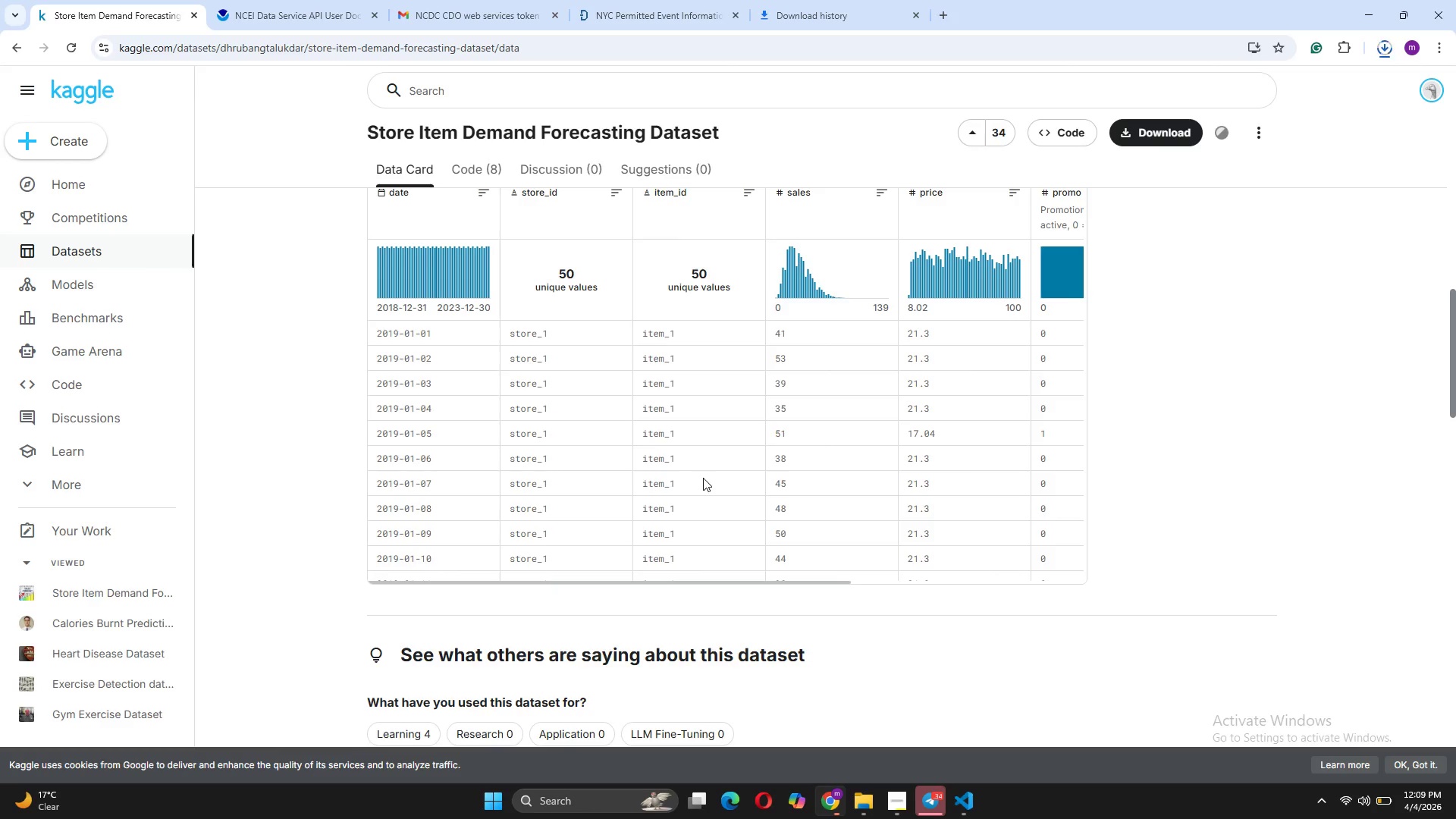 
wait(32.96)
 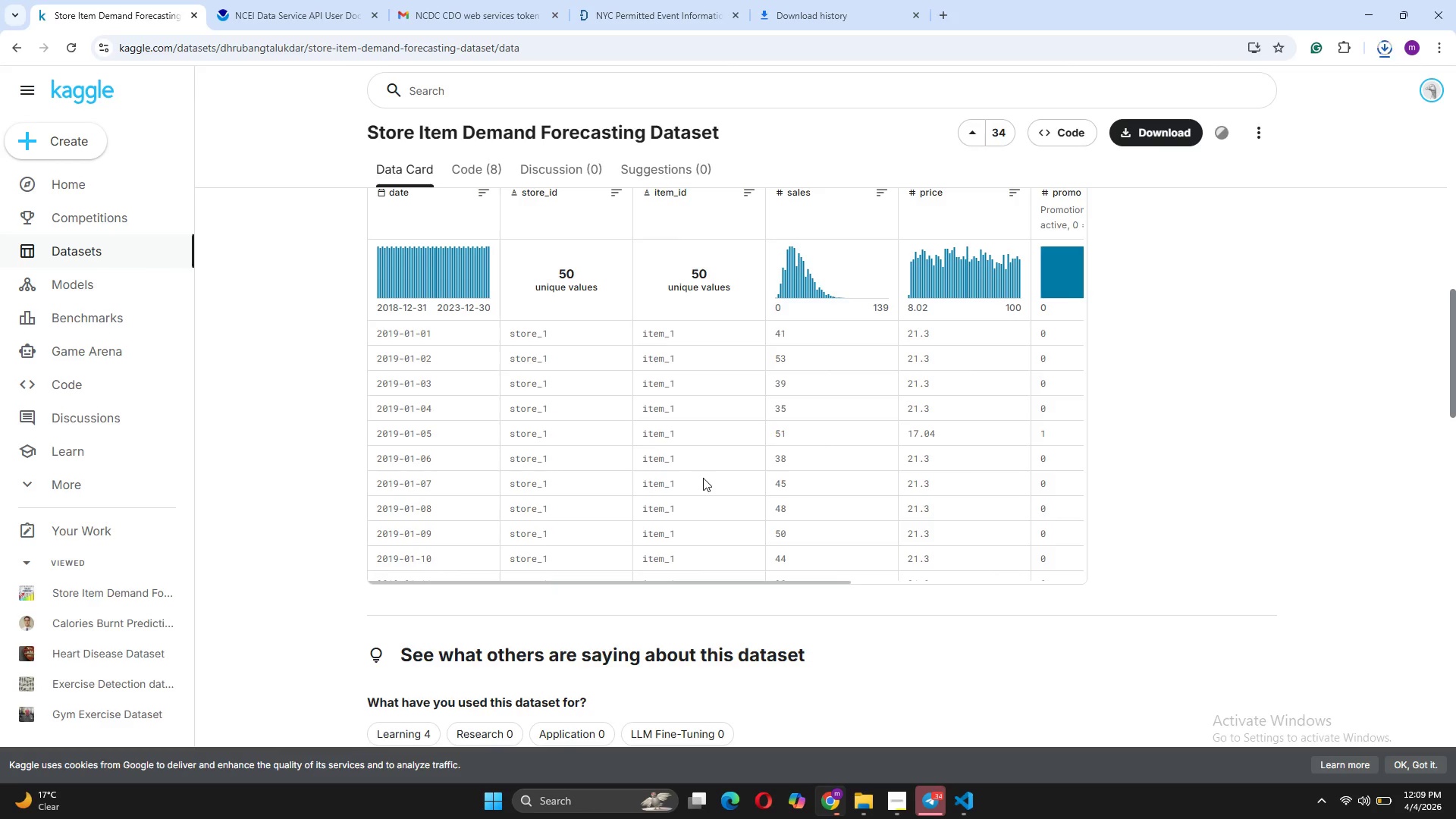 
left_click([243, 36])
 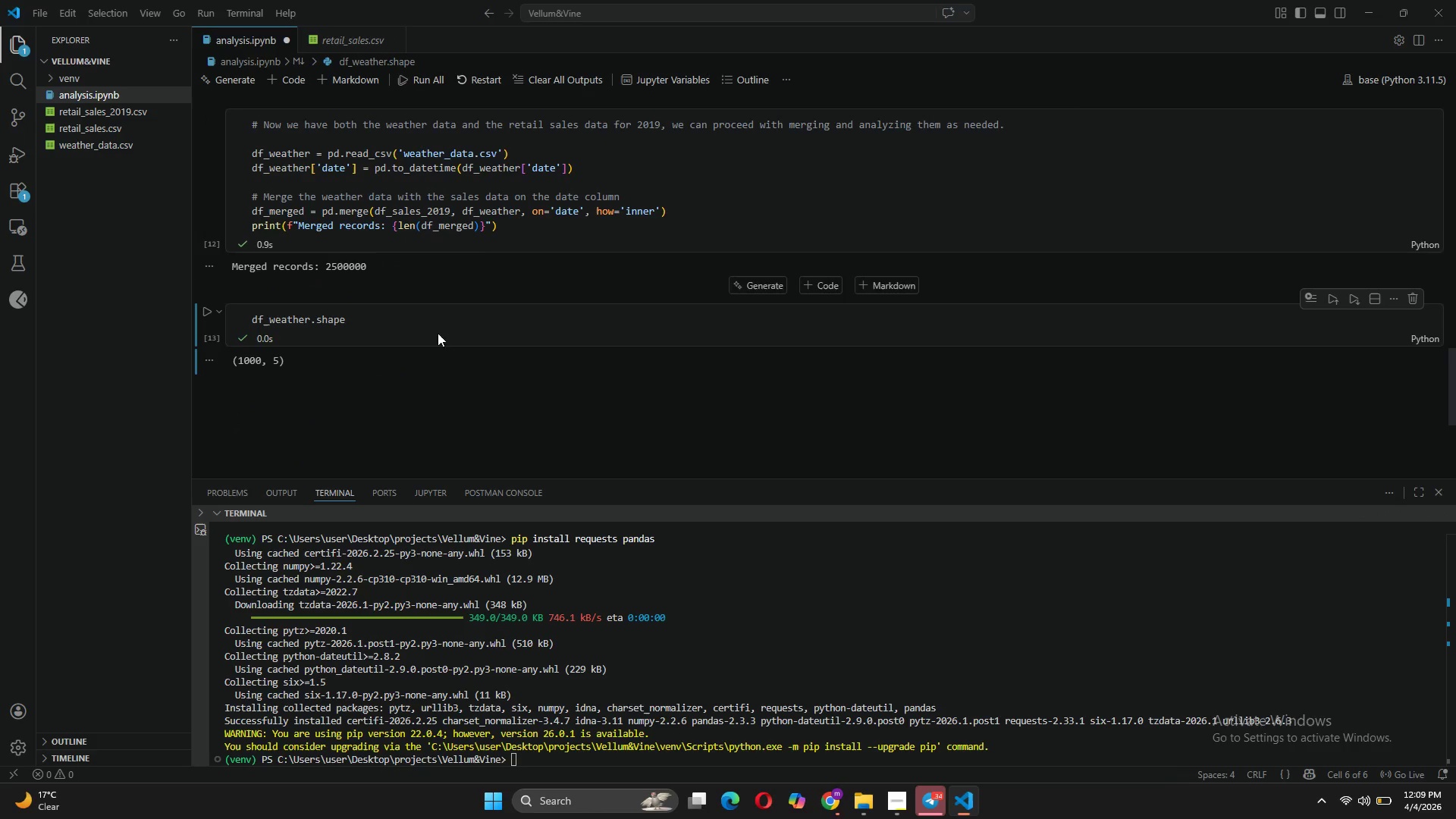 
left_click([376, 312])
 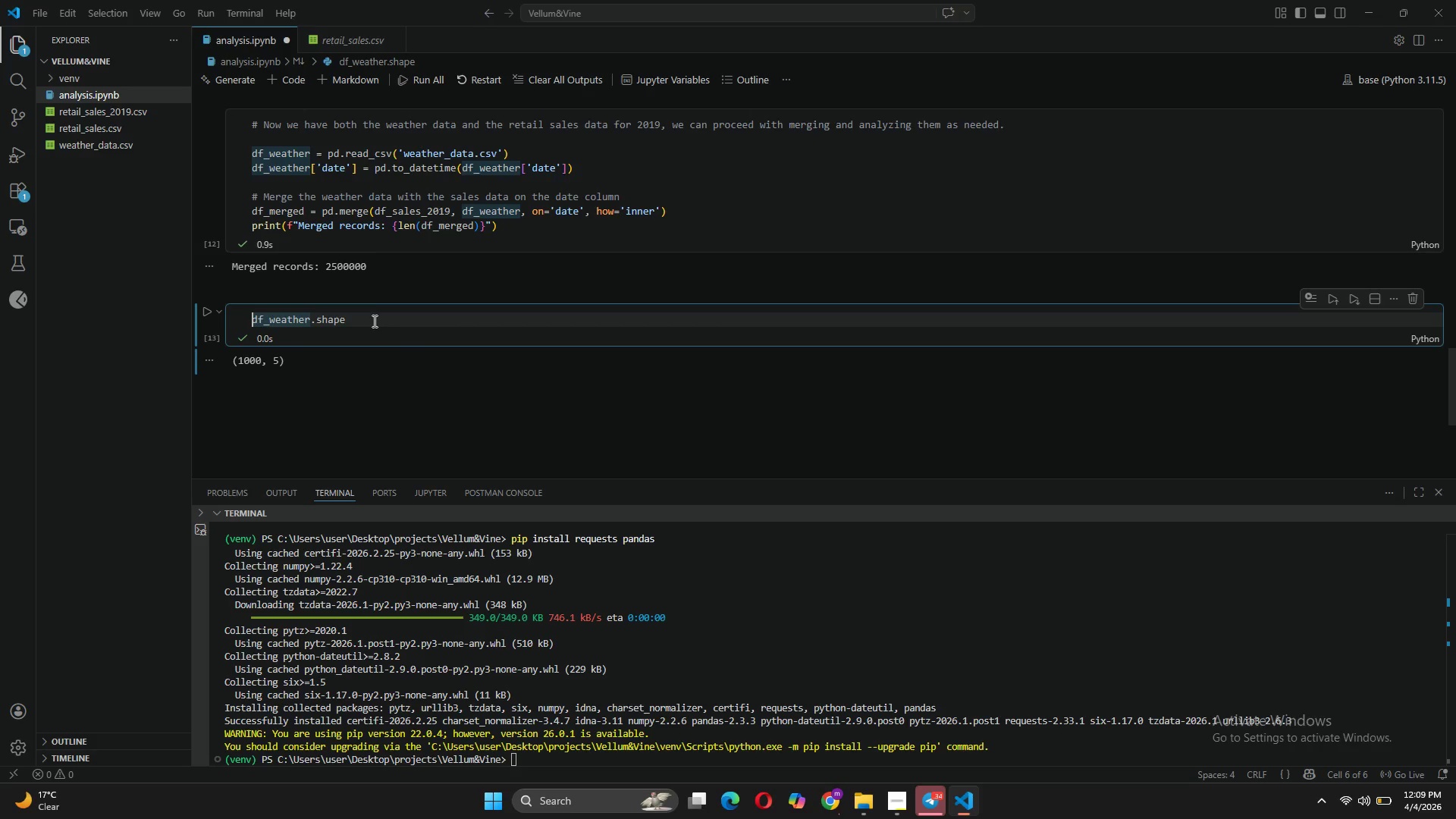 
left_click_drag(start_coordinate=[370, 319], to_coordinate=[247, 315])
 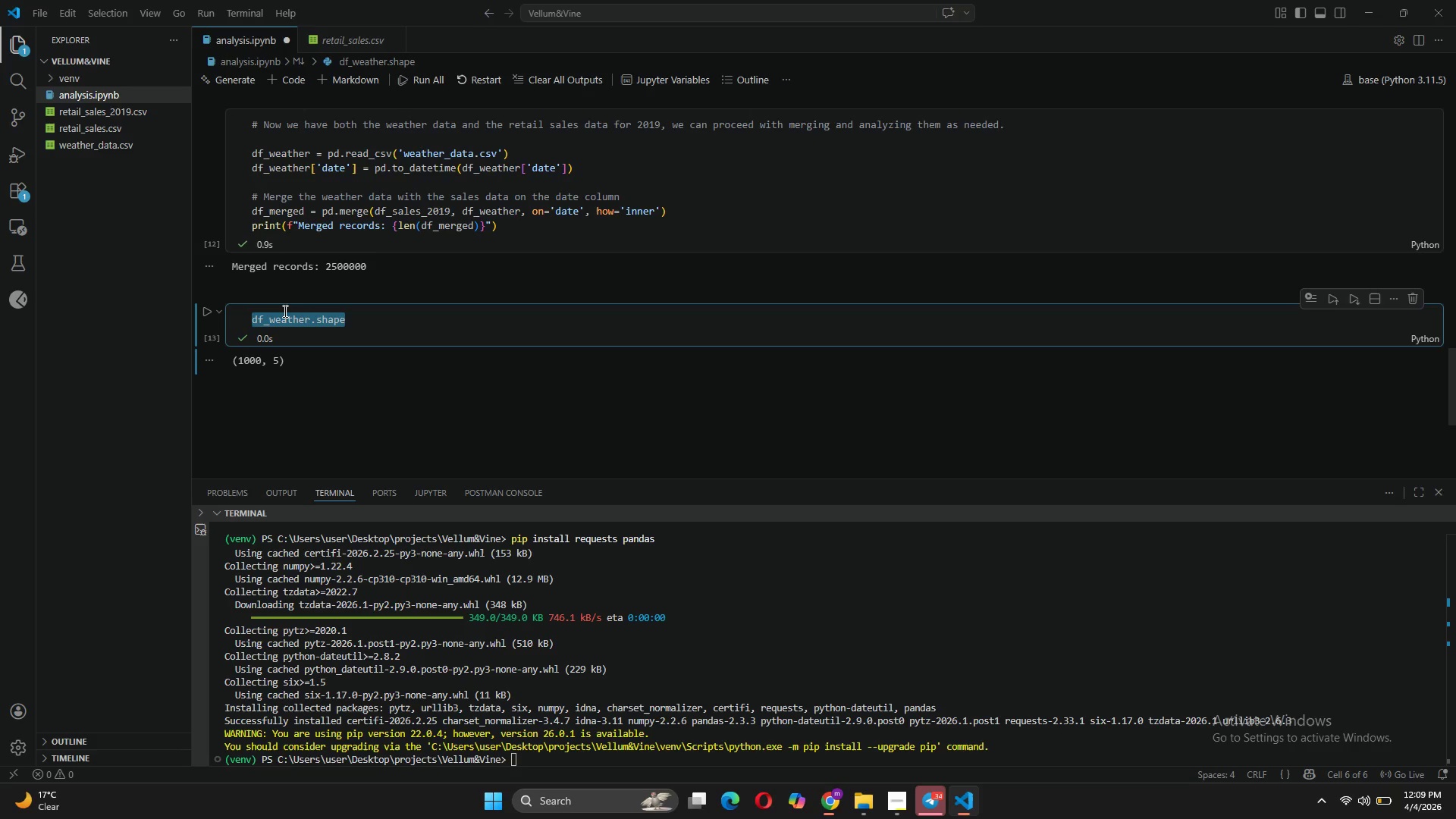 
key(Backspace)
 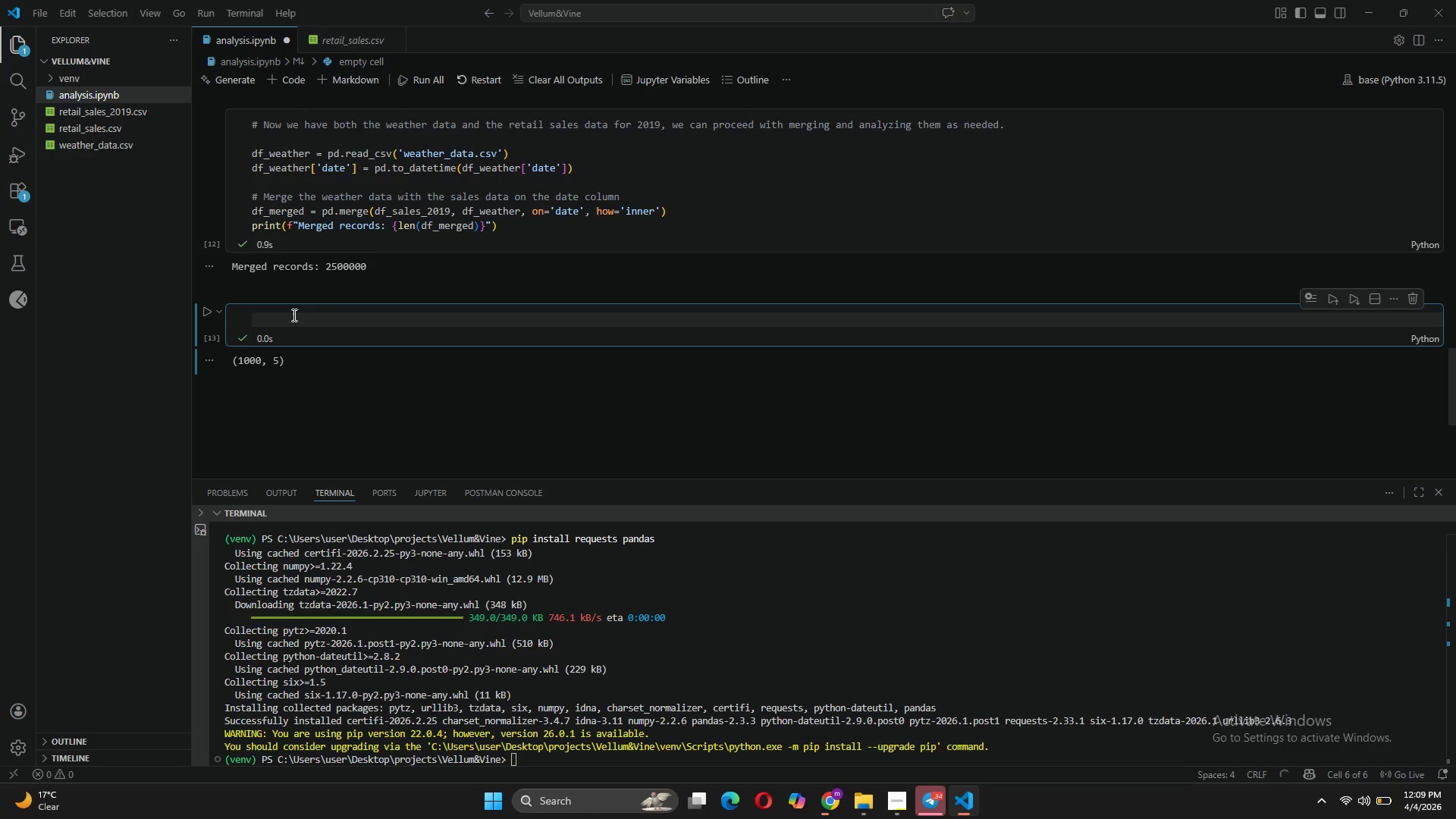 
scroll: coordinate [406, 308], scroll_direction: up, amount: 3.0
 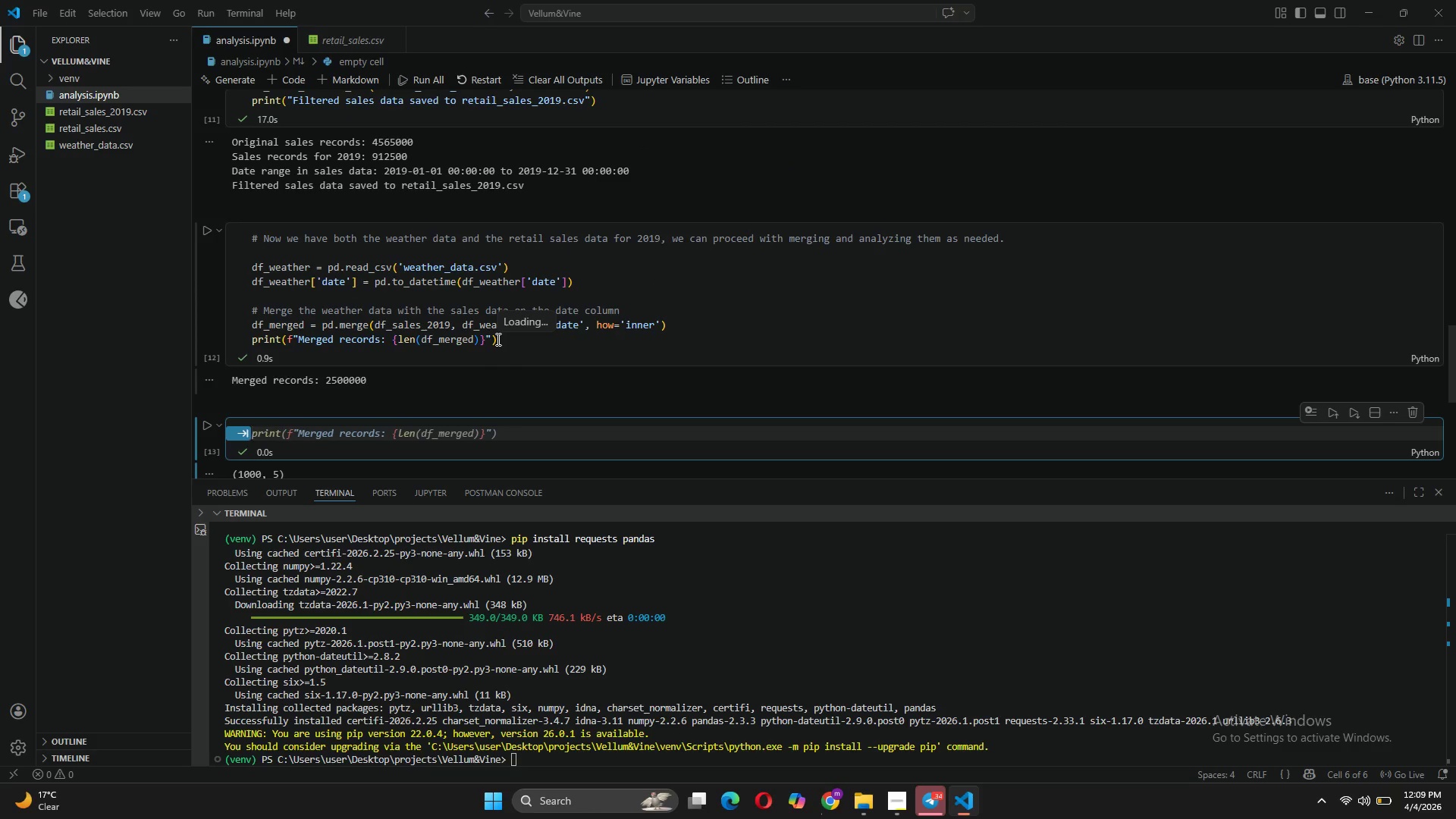 
wait(5.11)
 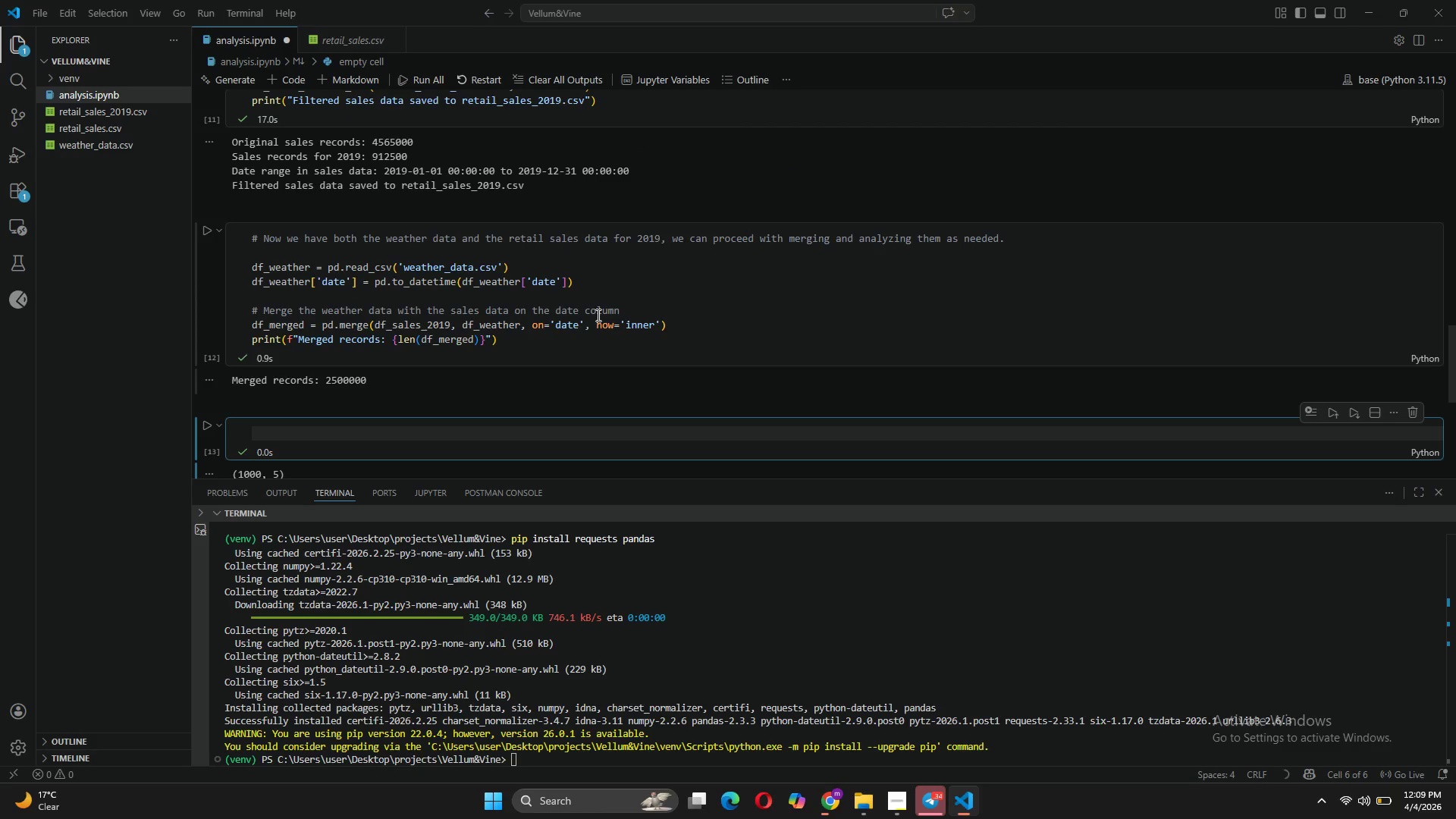 
scroll: coordinate [497, 339], scroll_direction: up, amount: 11.0
 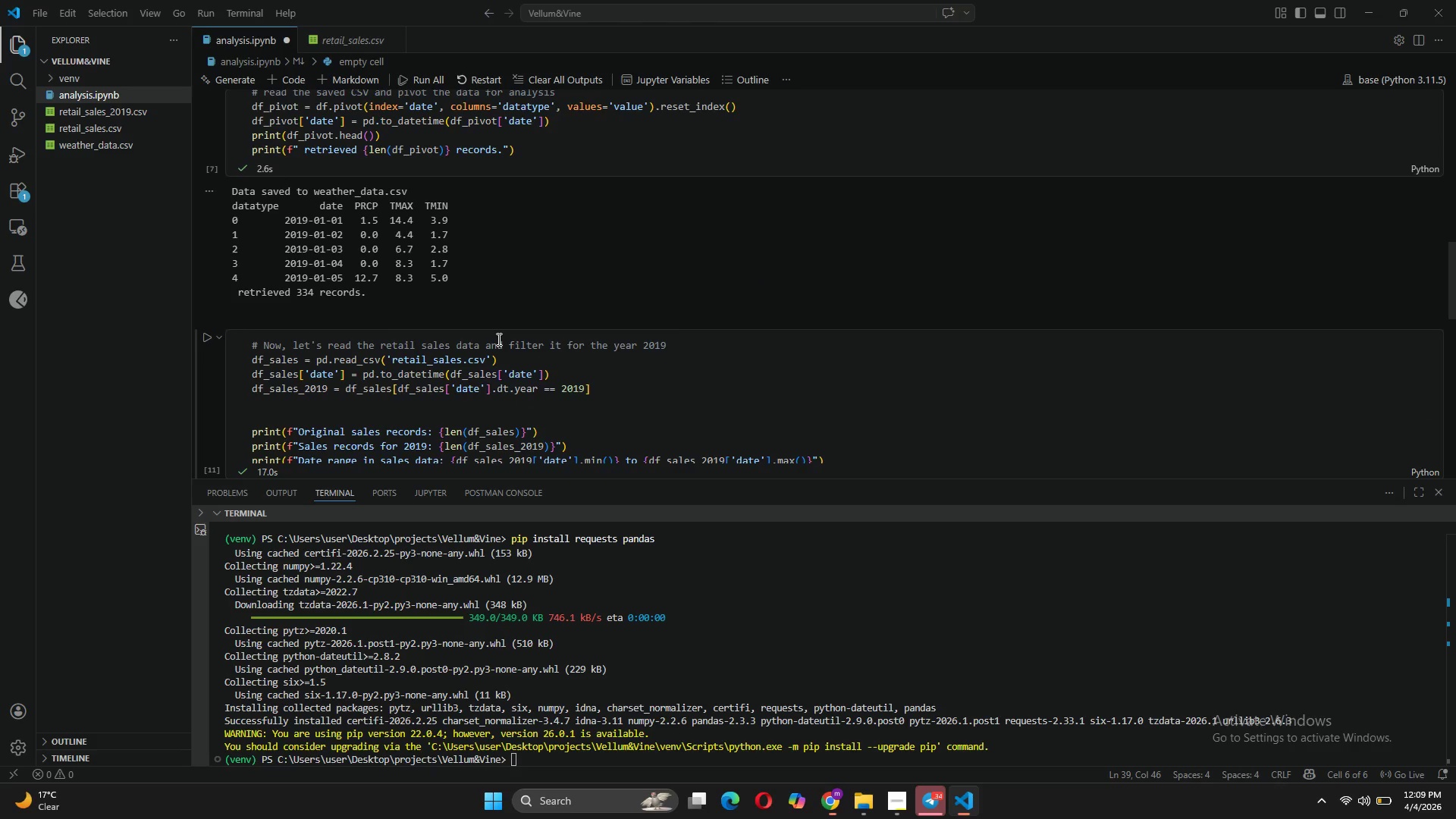 
scroll: coordinate [497, 339], scroll_direction: down, amount: 3.0
 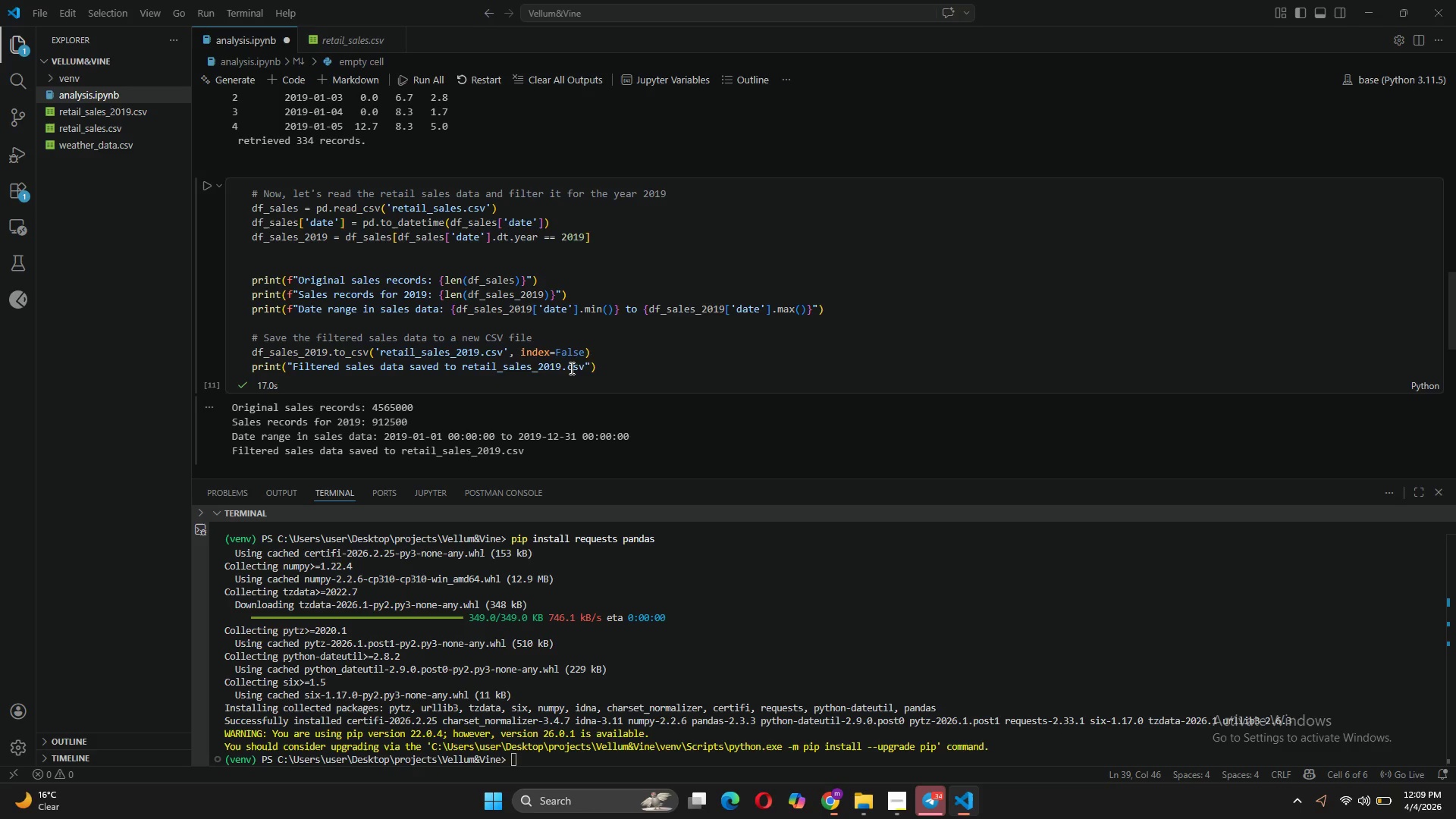 
wait(20.31)
 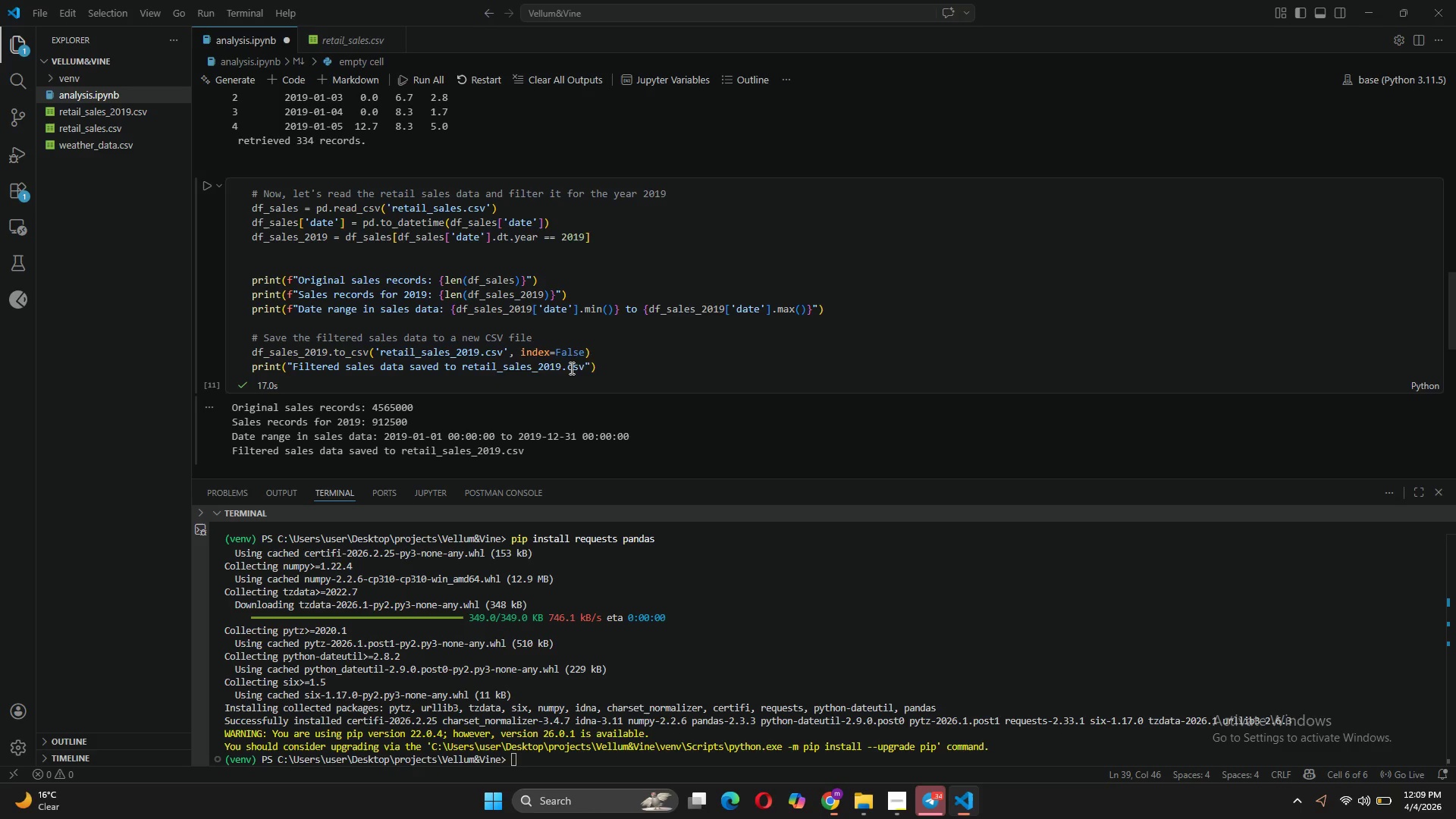 
key(Enter)
 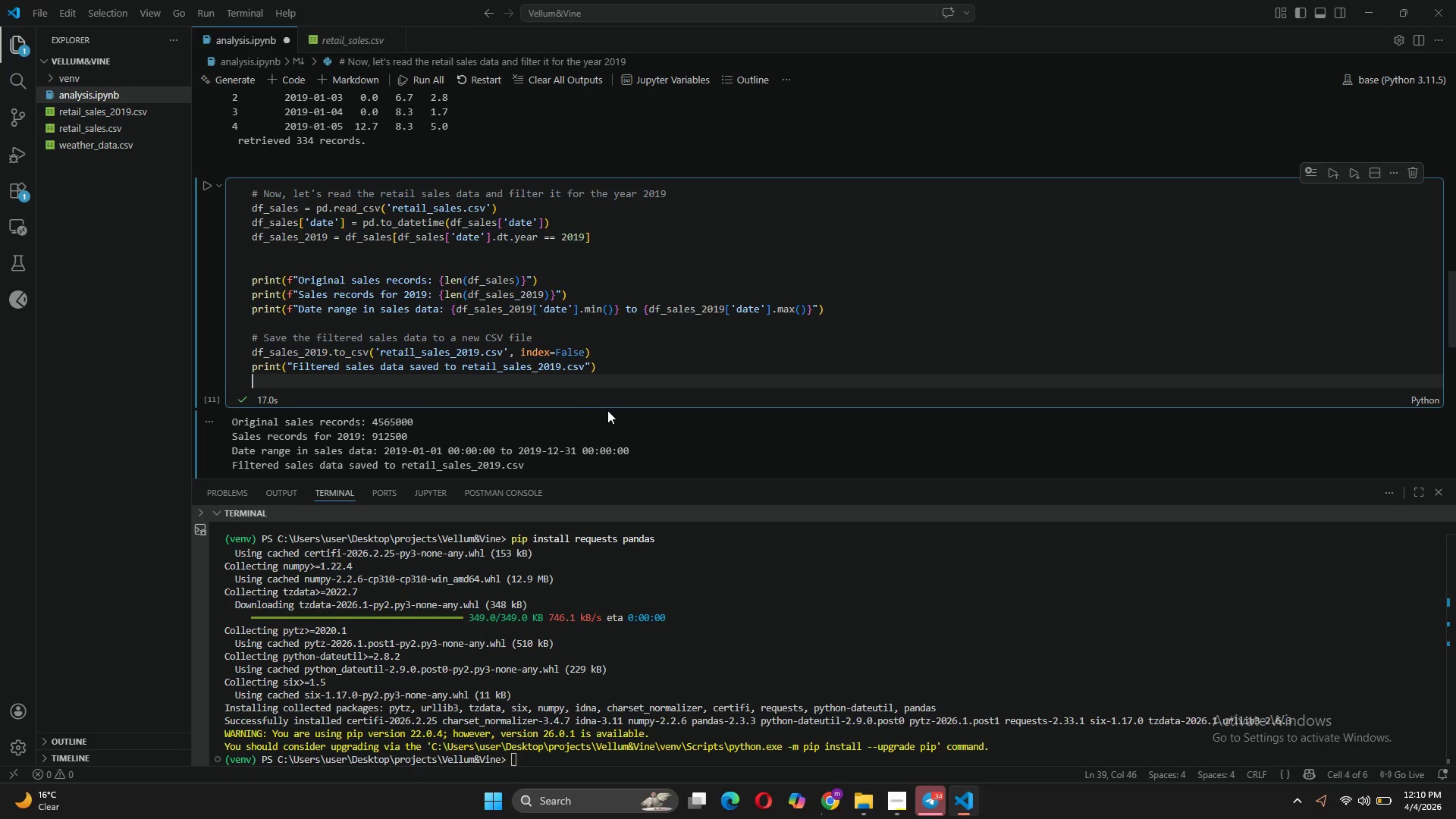 
key(Enter)
 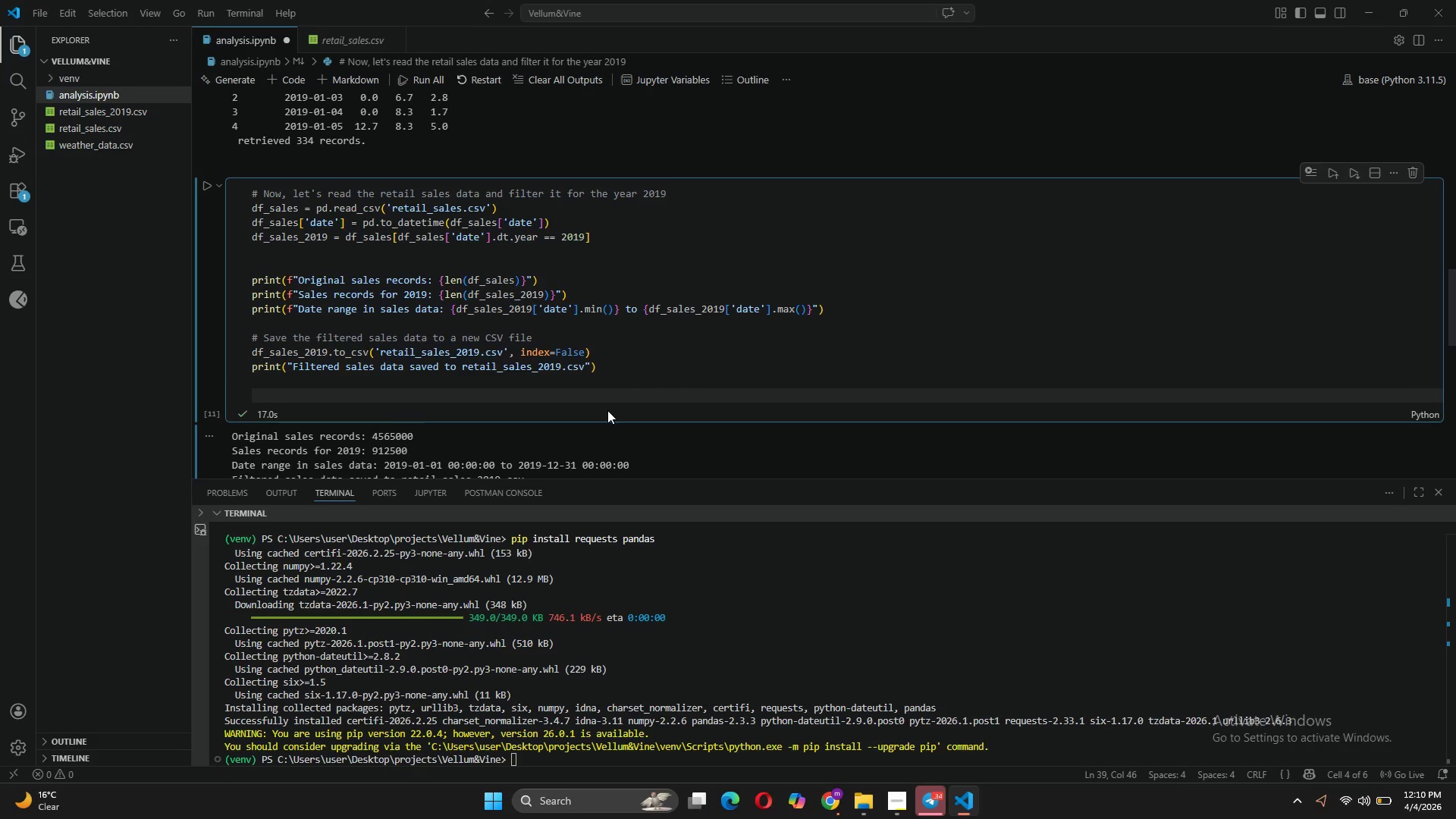 
key(Shift+3)
 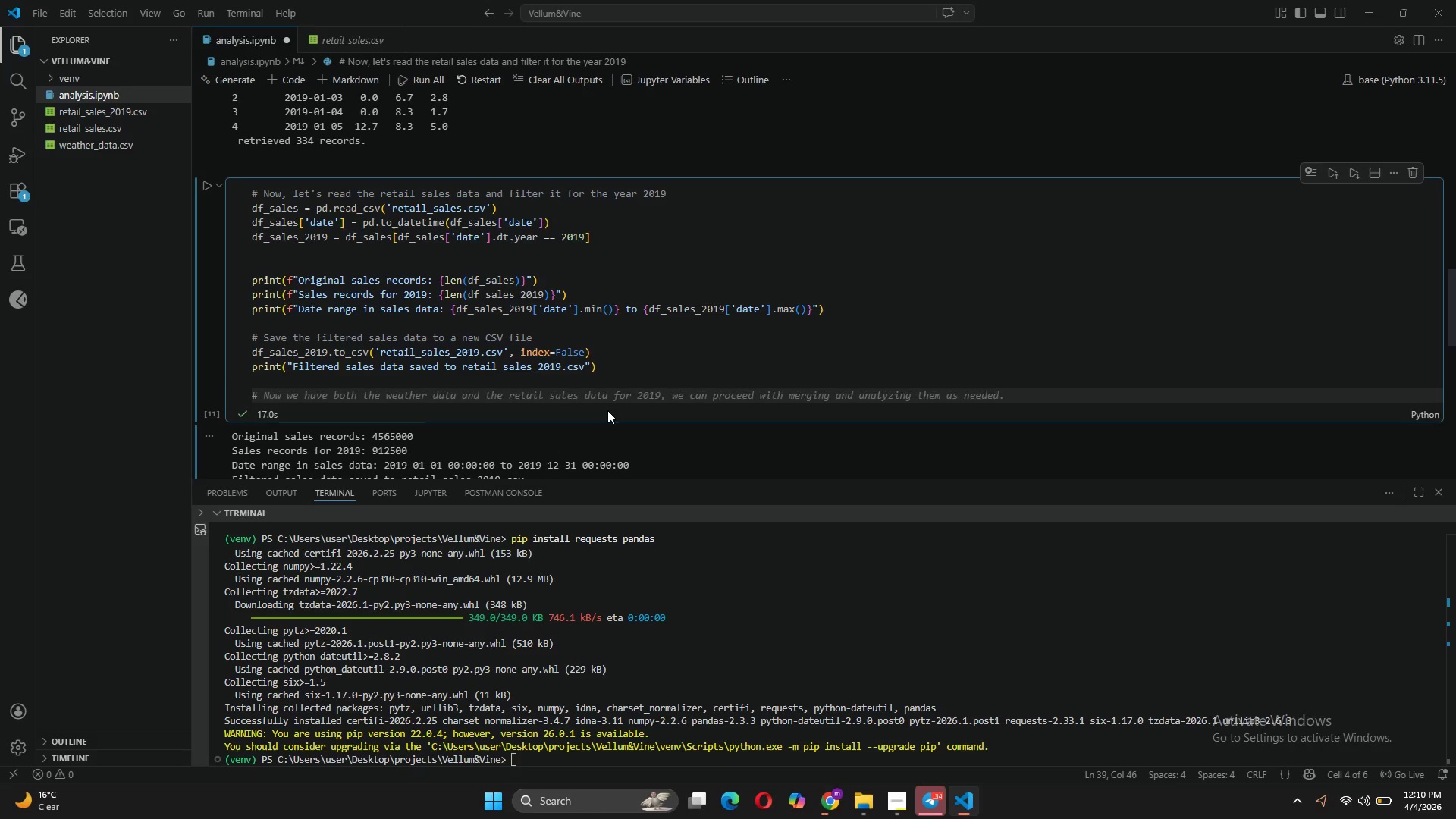 
key(Space)
 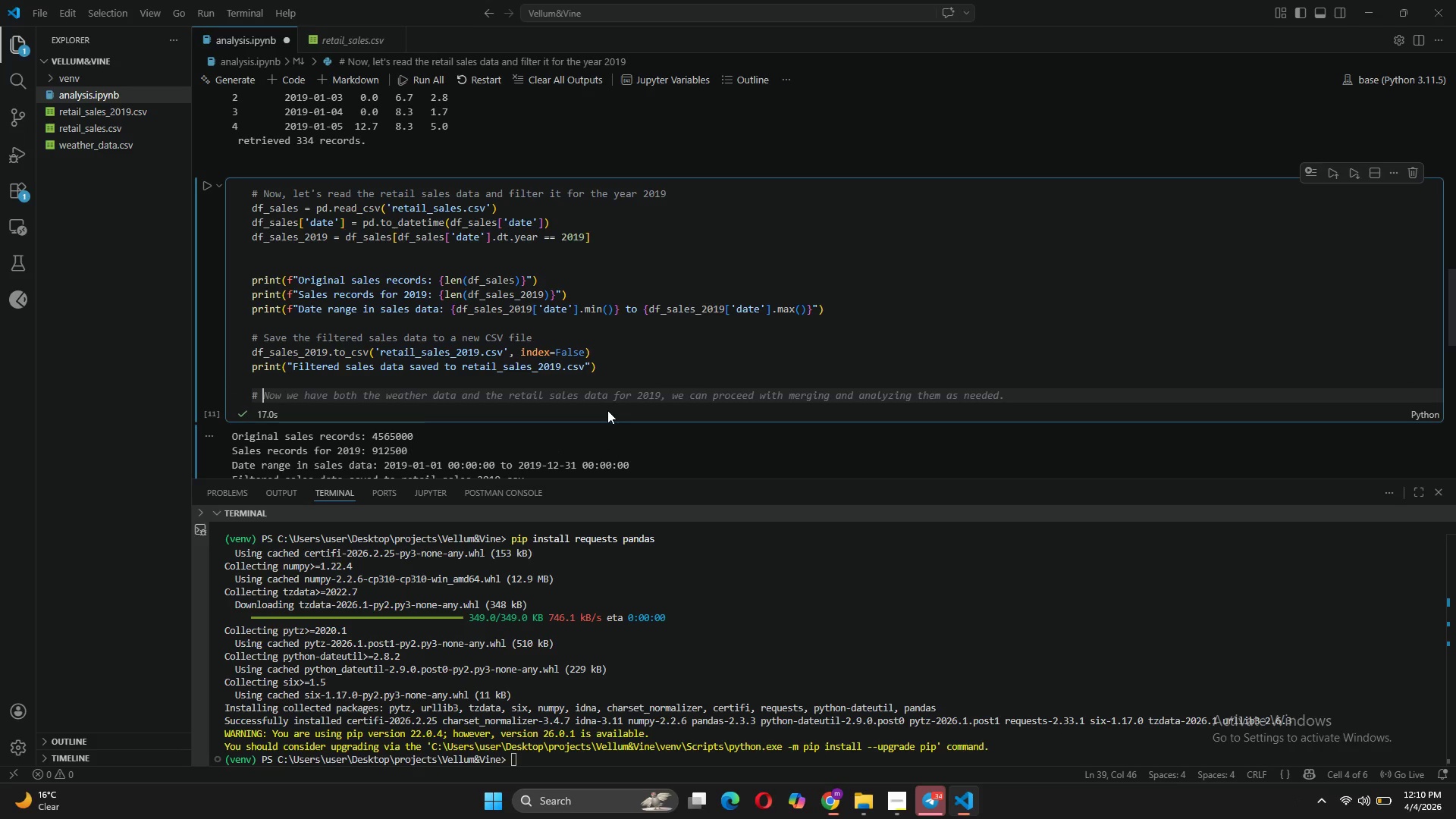 
wait(9.0)
 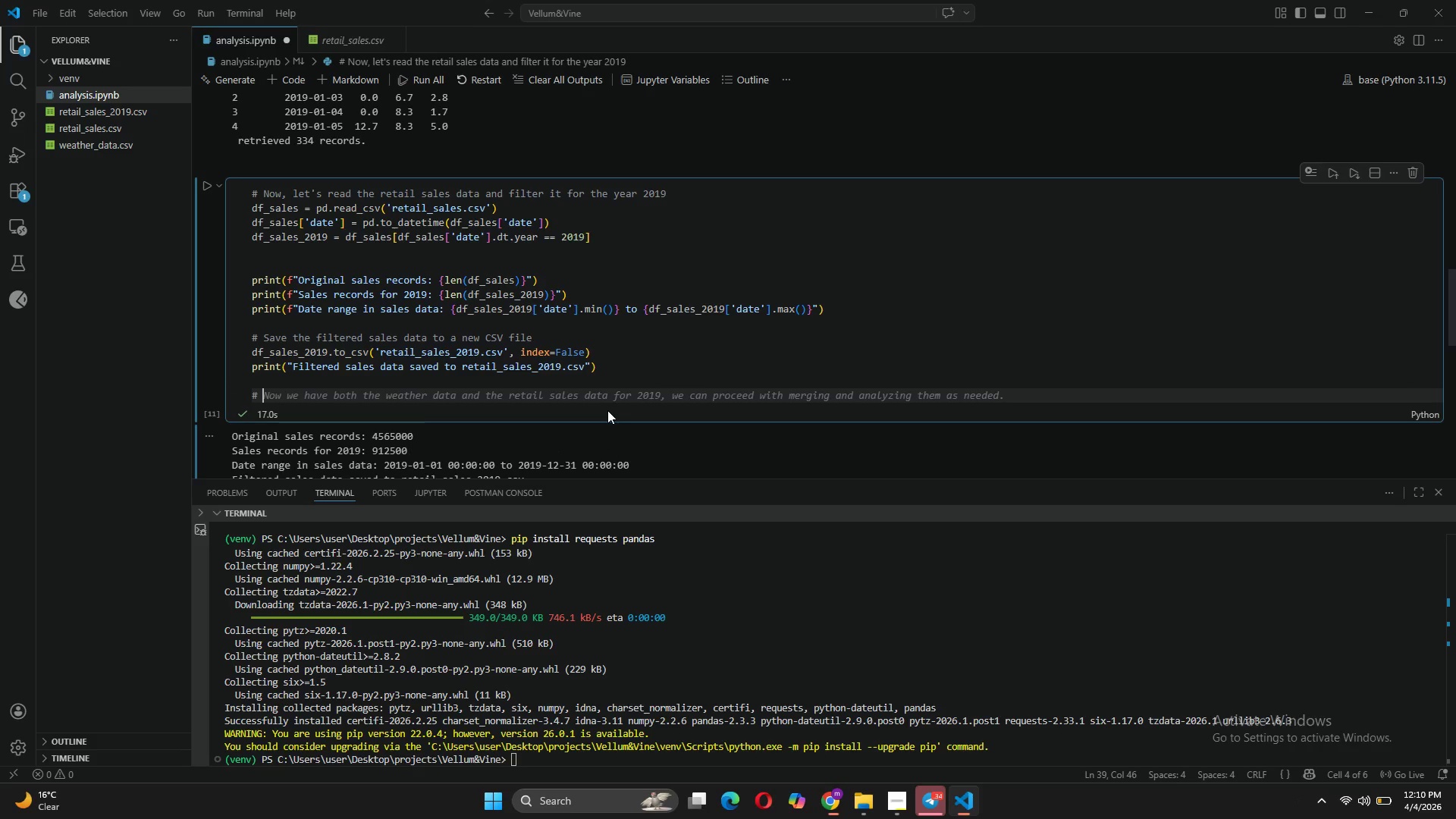 
type(we need to filte)
 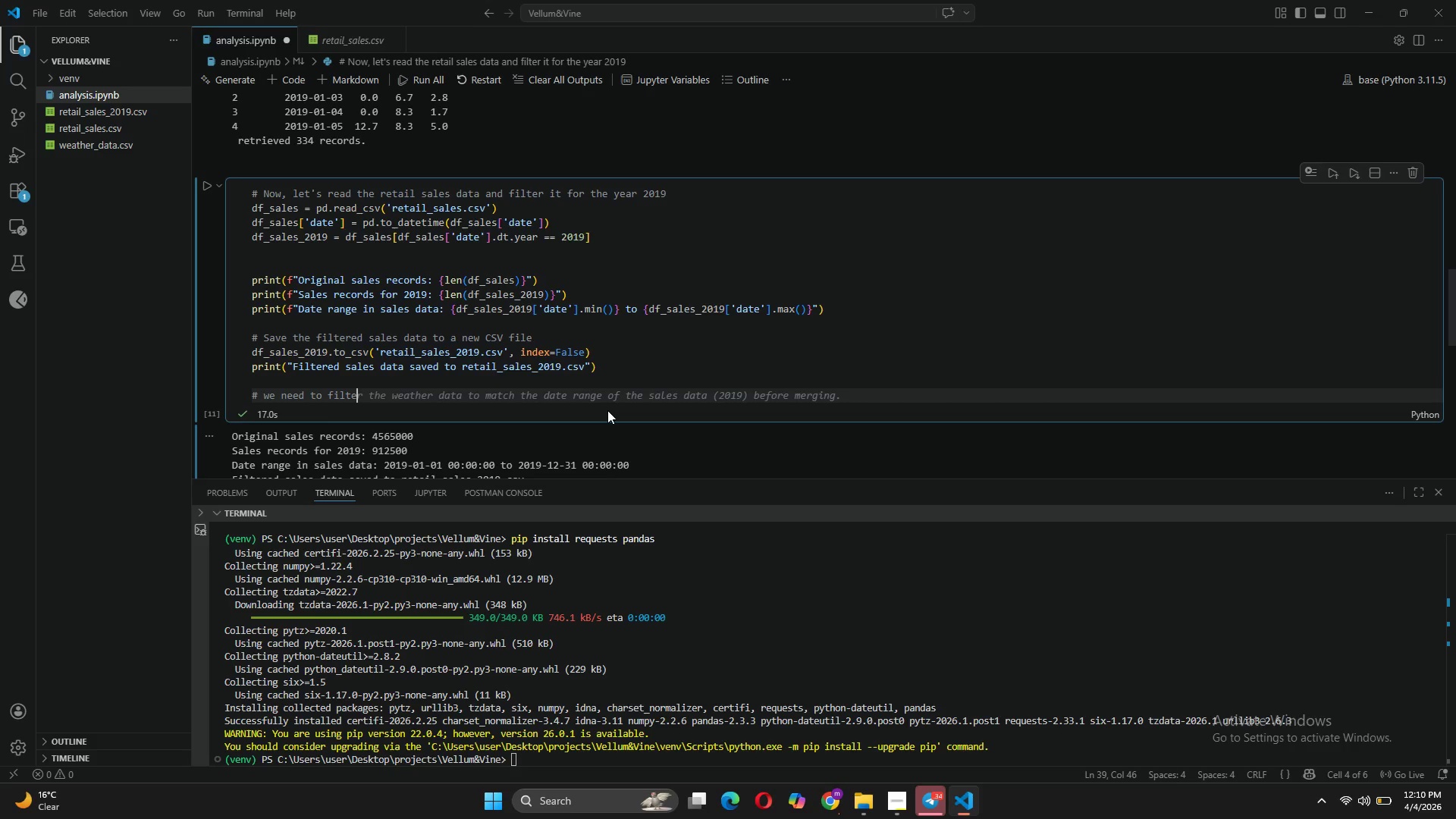 
wait(7.25)
 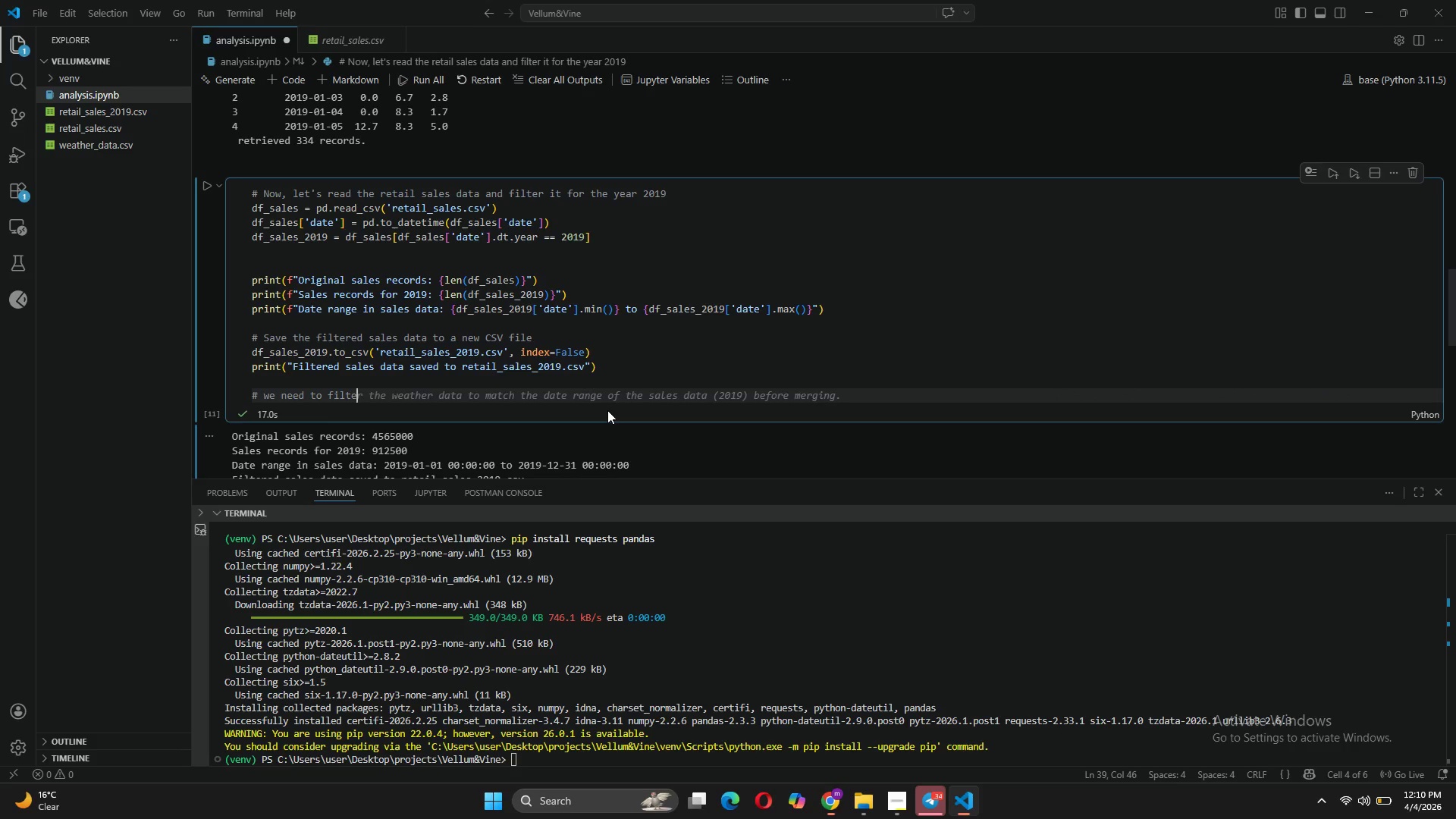 
type(r sales data further because we don't )
 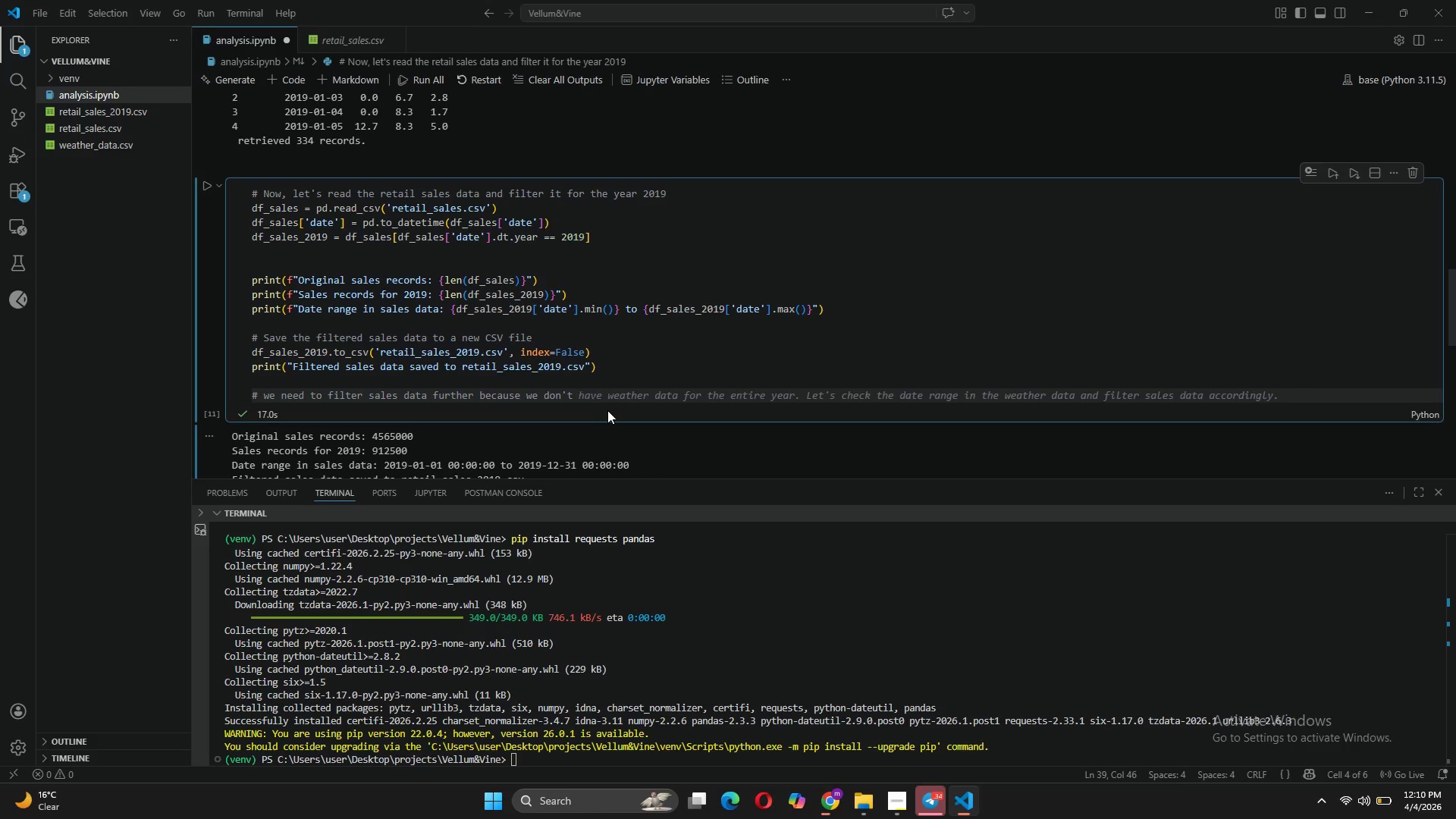 
type(want the sales data)
 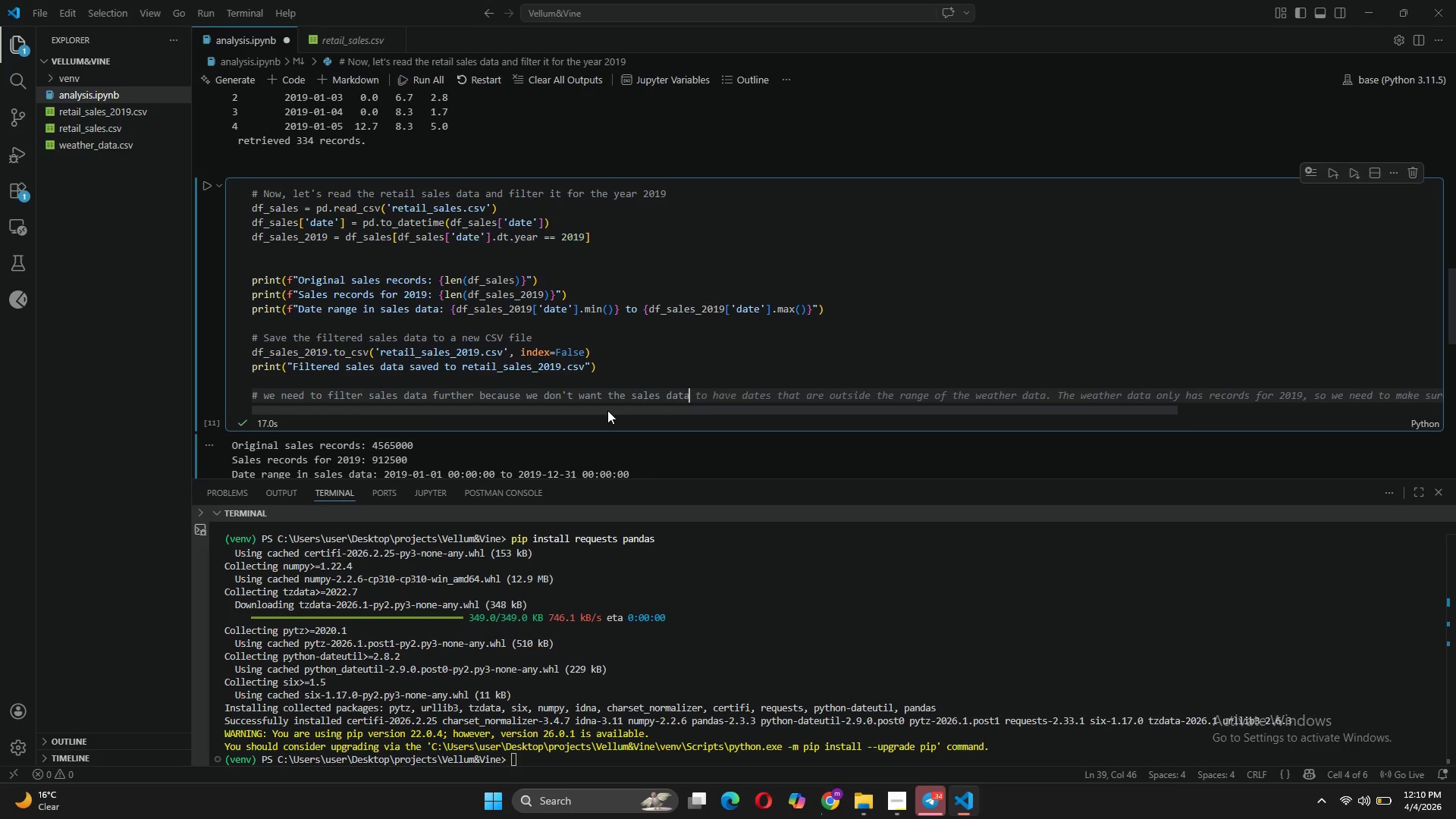 
type( for e)
key(Backspace)
type(all of 50 items)
 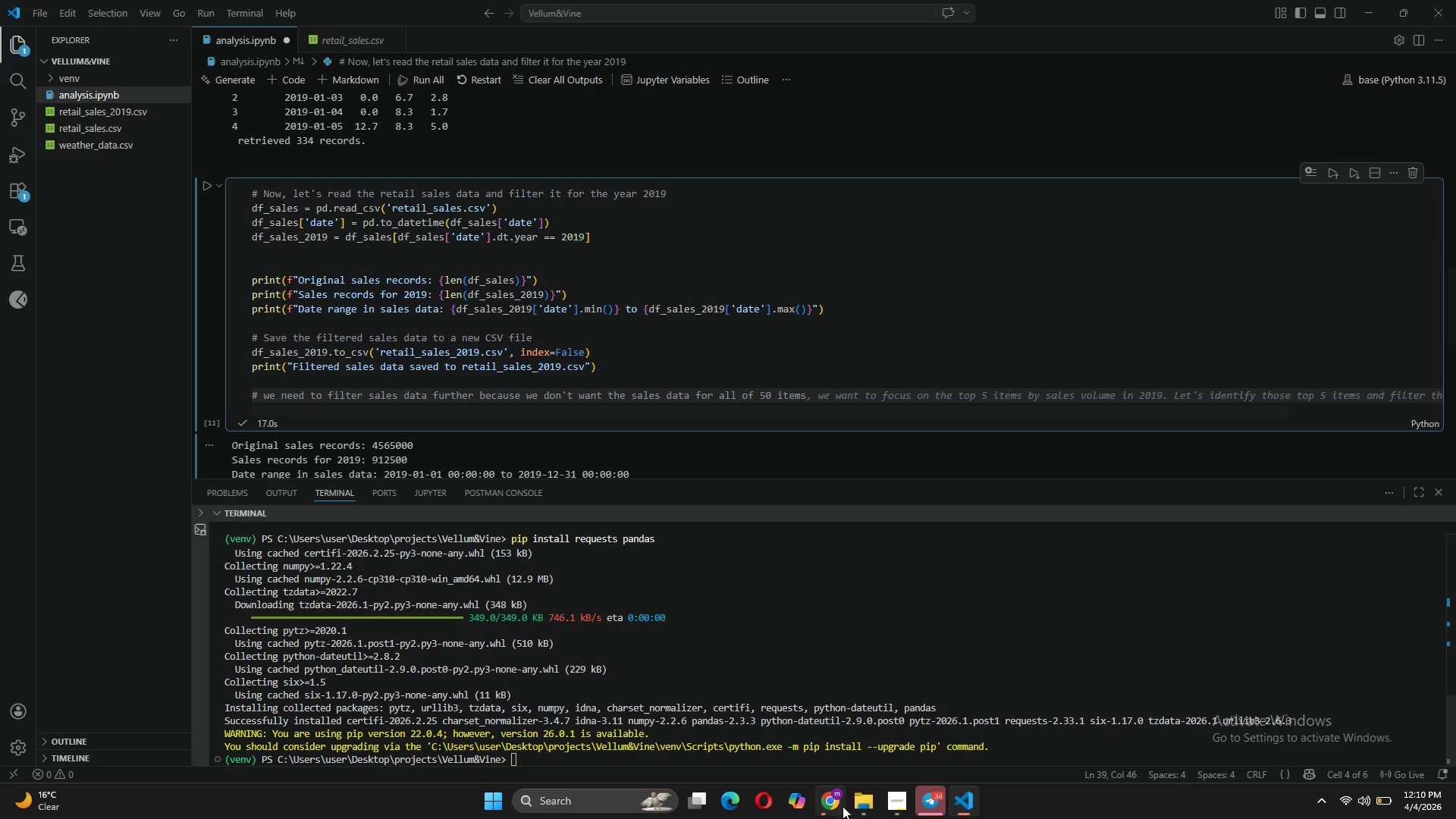 
left_click([827, 804])
 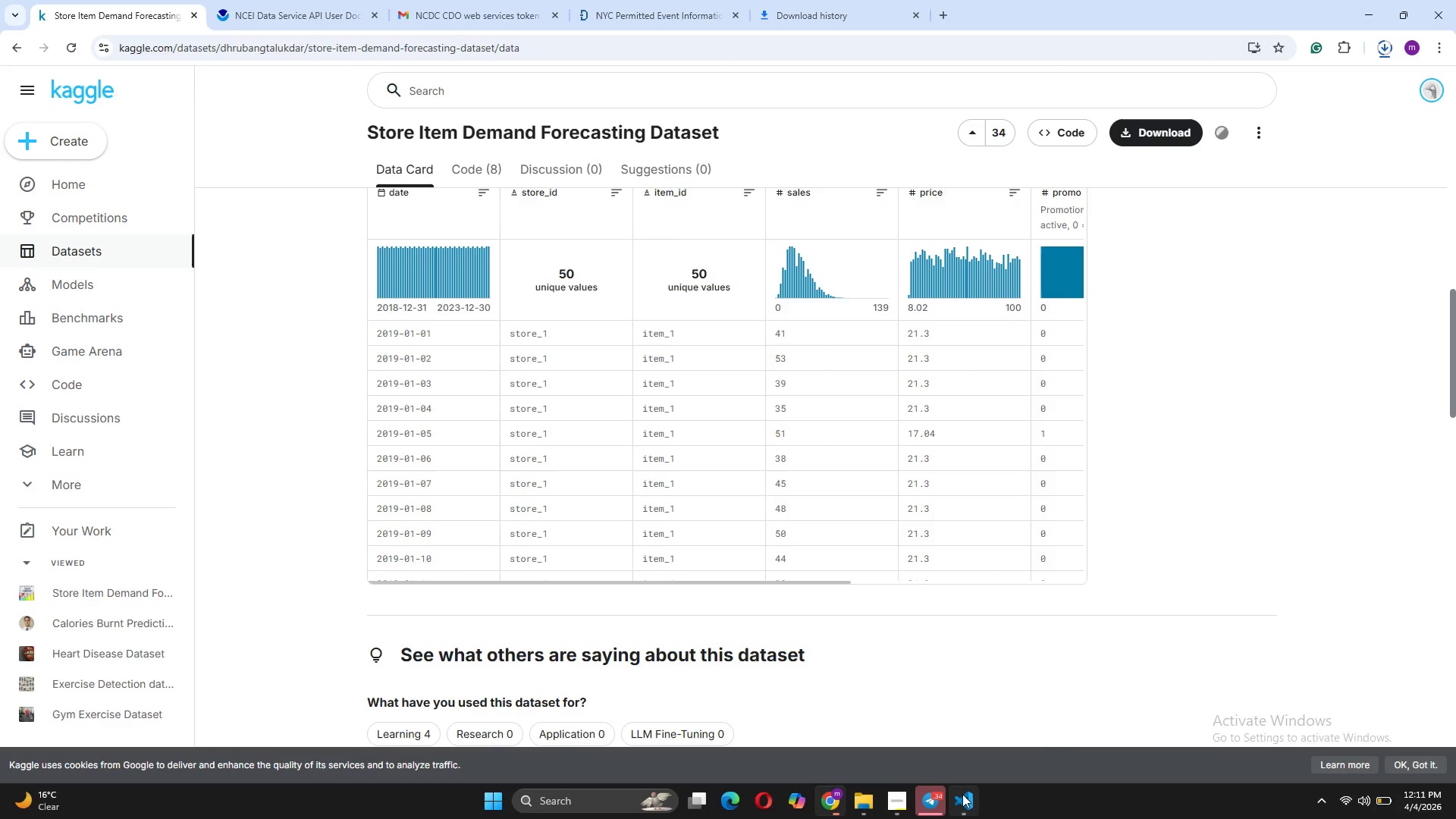 
wait(8.97)
 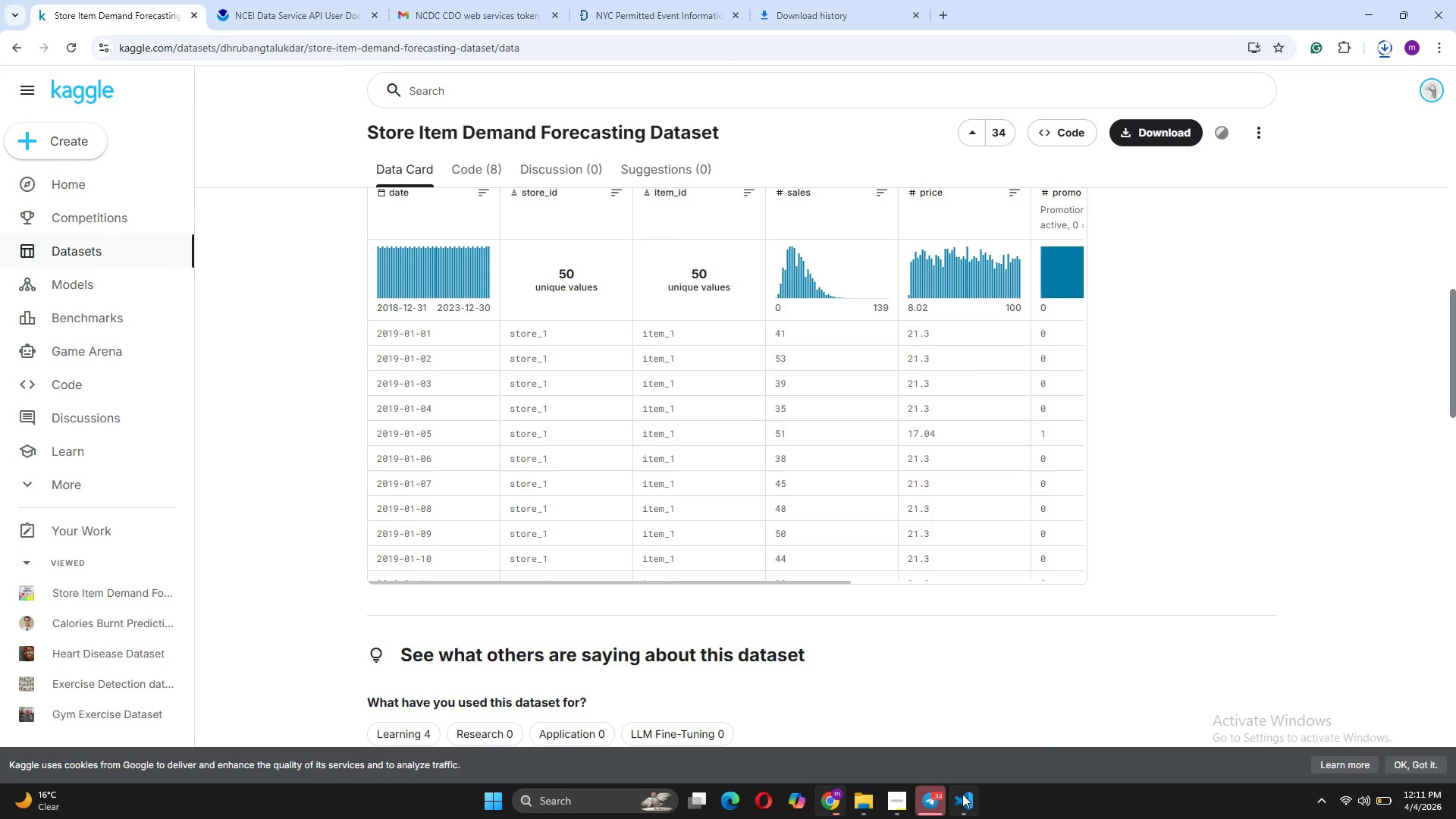 
left_click([771, 395])
 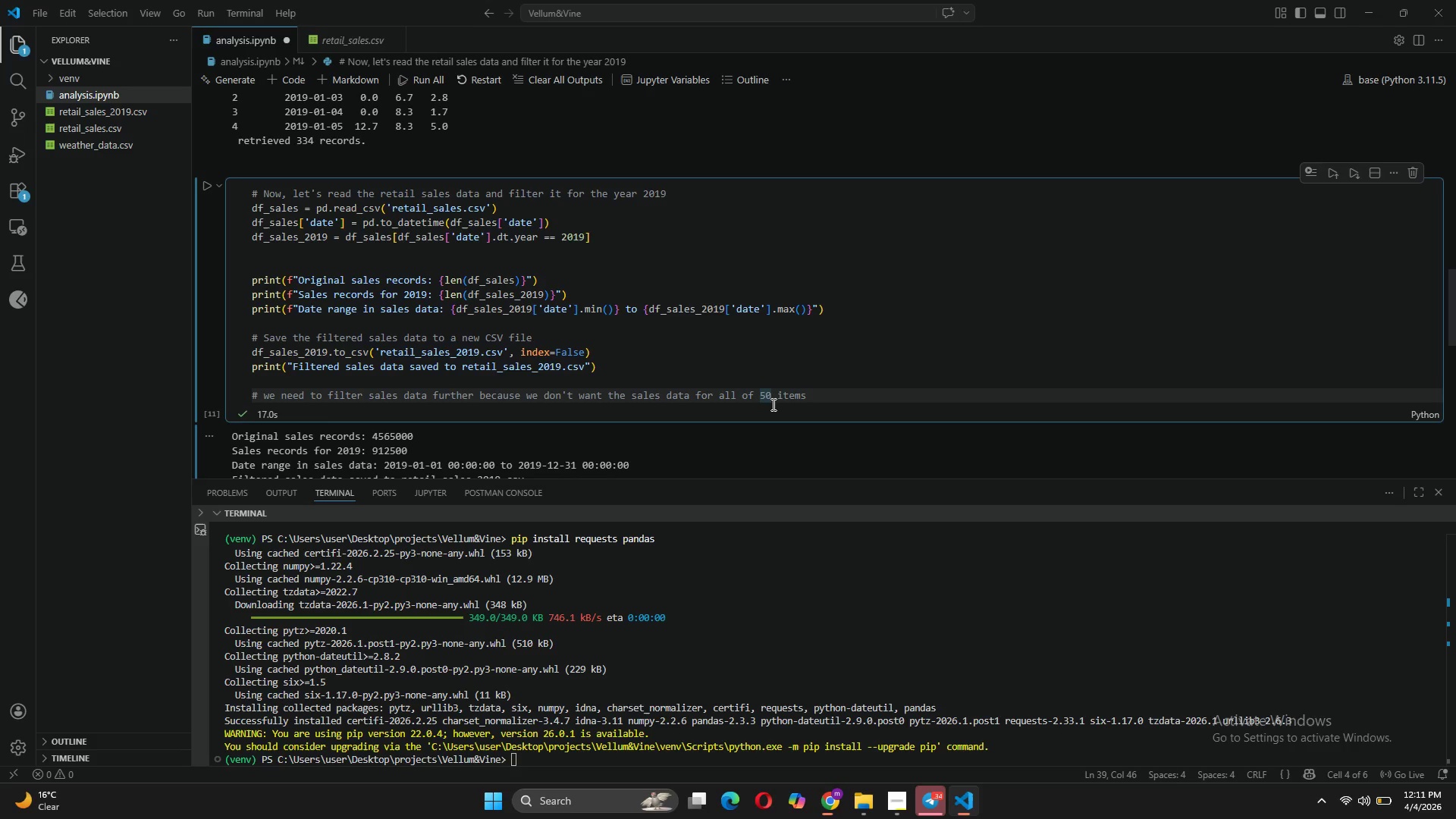 
key(Backspace)
key(Backspace)
type(the)
 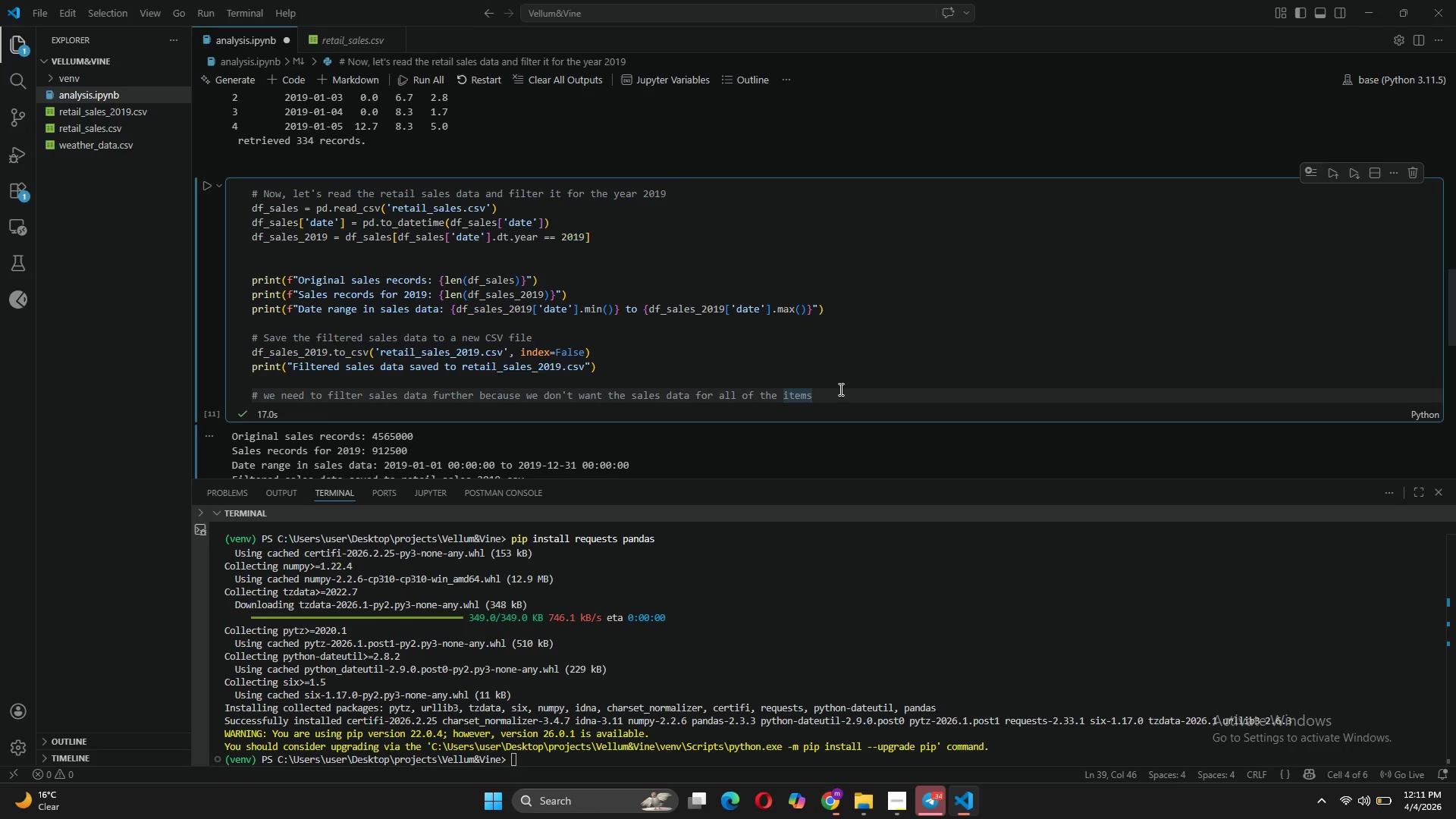 
left_click_drag(start_coordinate=[839, 389], to_coordinate=[254, 397])
 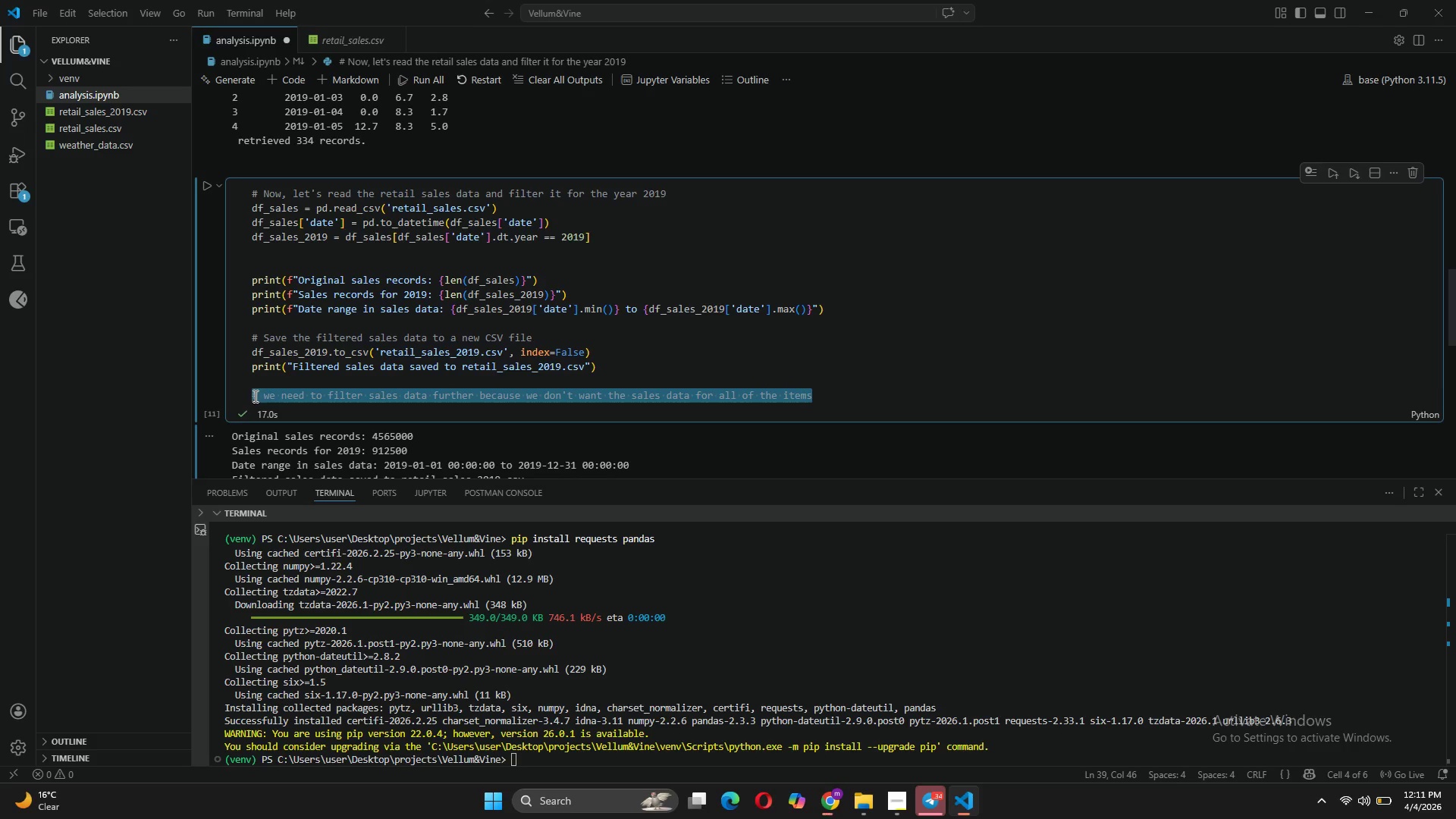 
key(Control+C)
 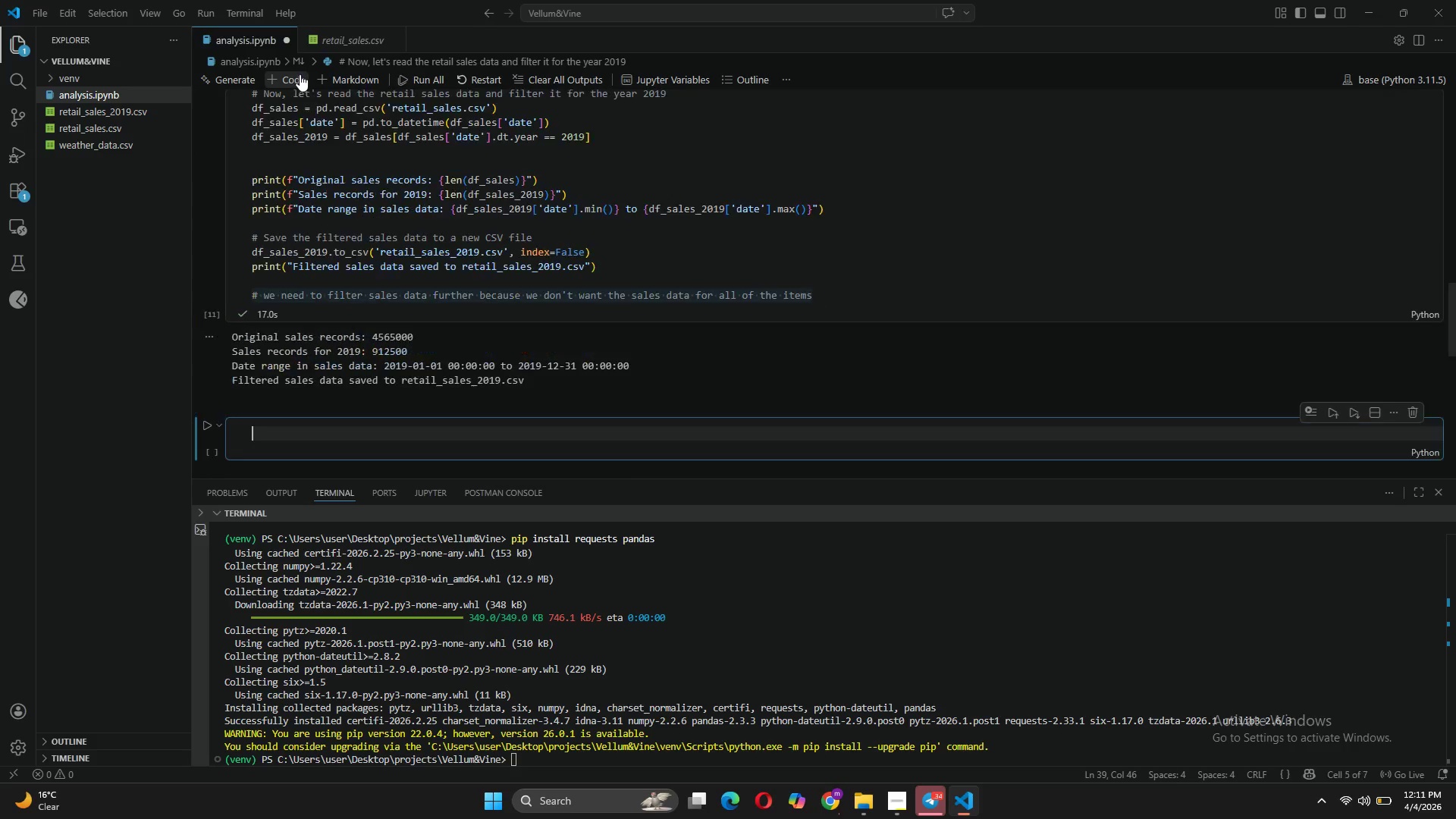 
key(Backspace)
 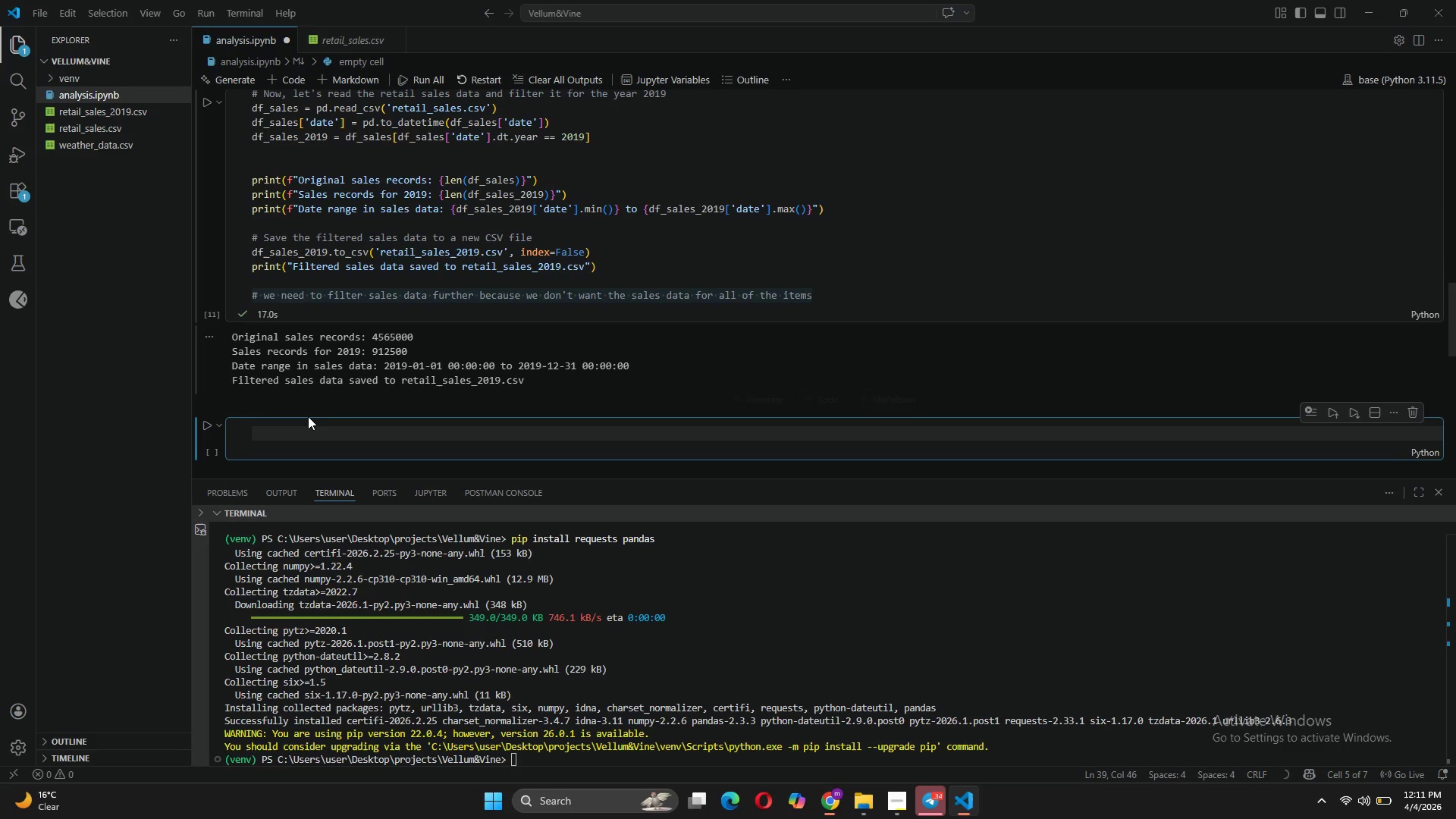 
key(Control+V)
 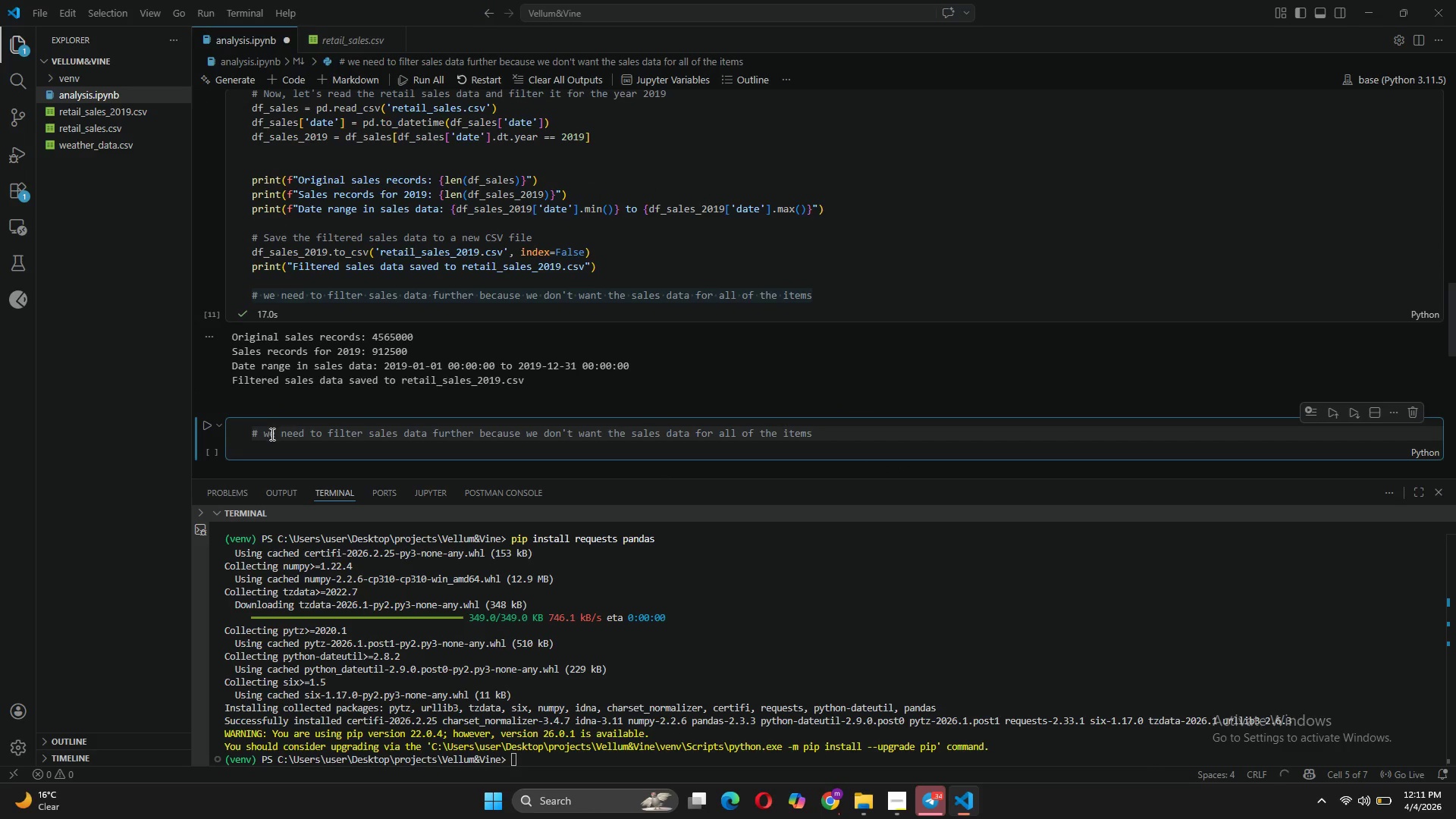 
key(Backspace)
 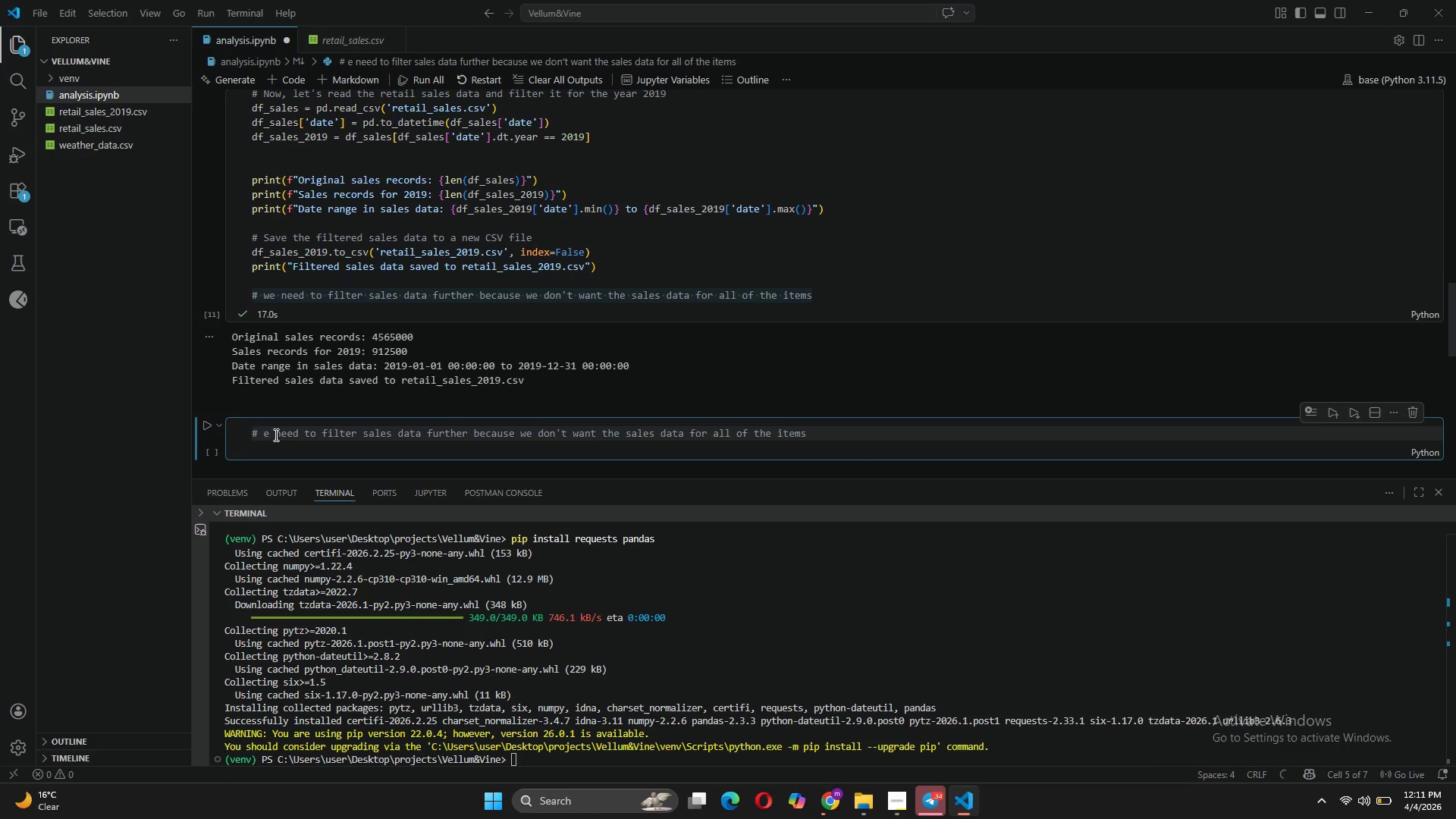 
key(CapsLock)
 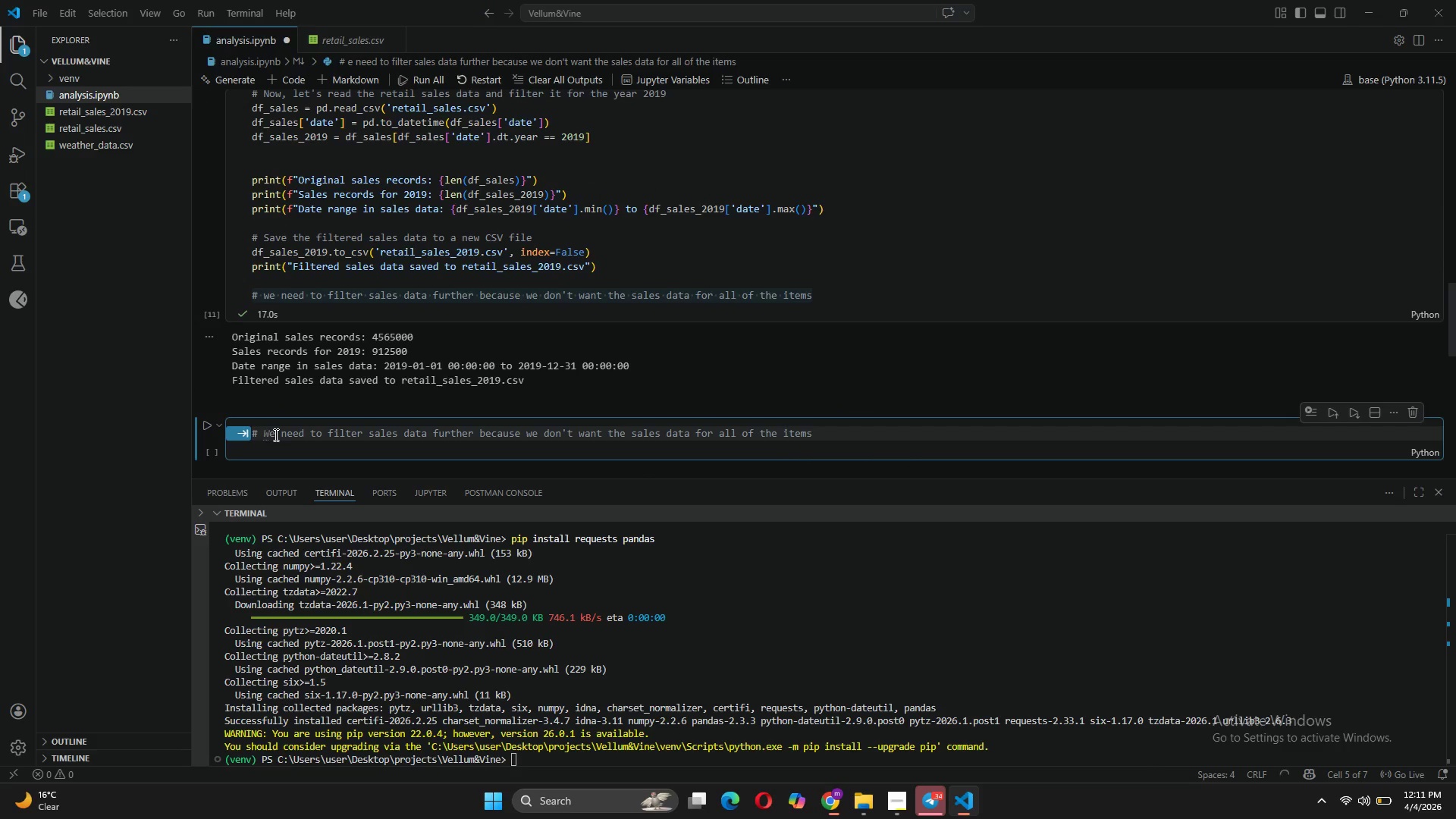 
key(W)
 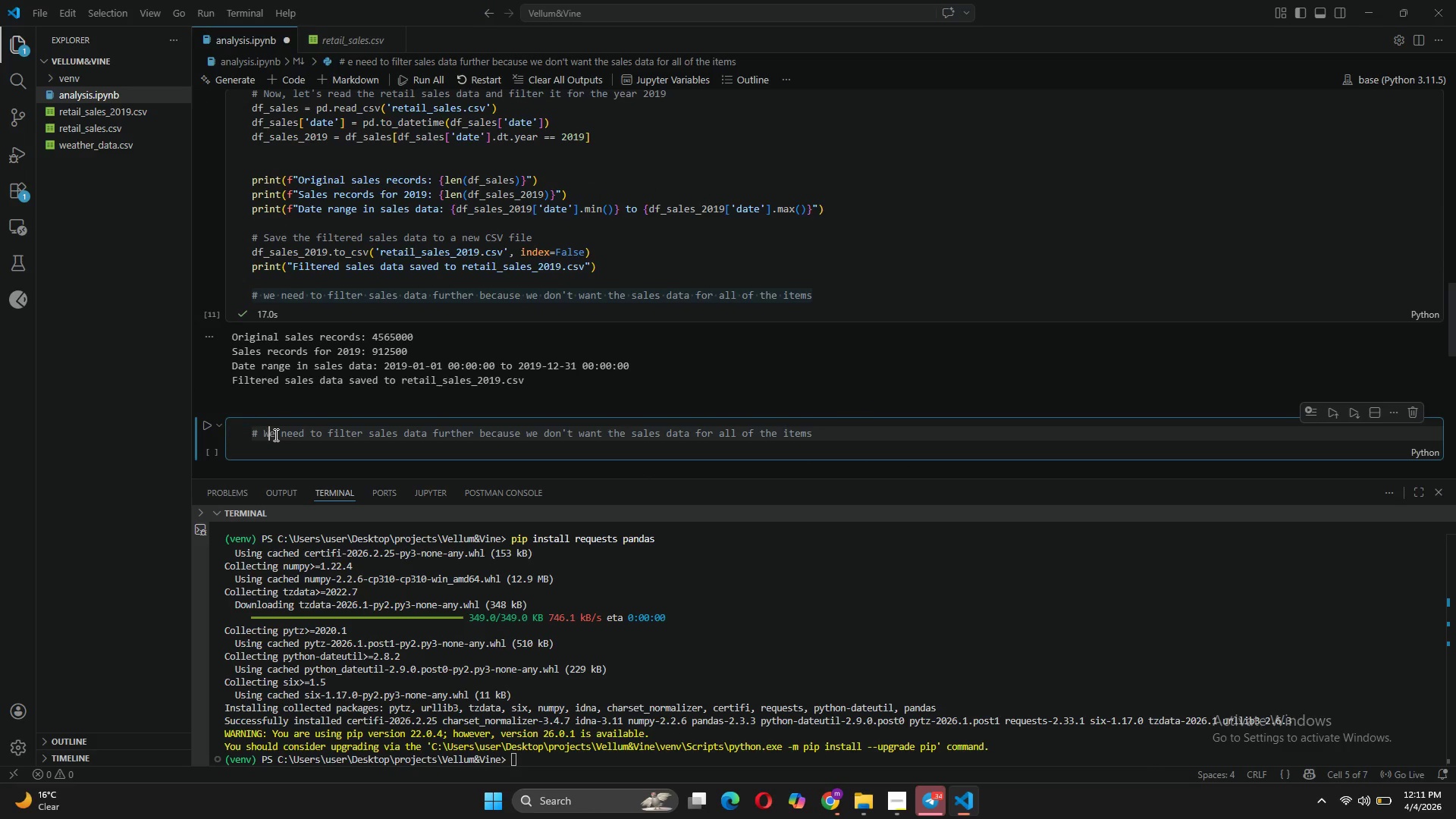 
key(CapsLock)
 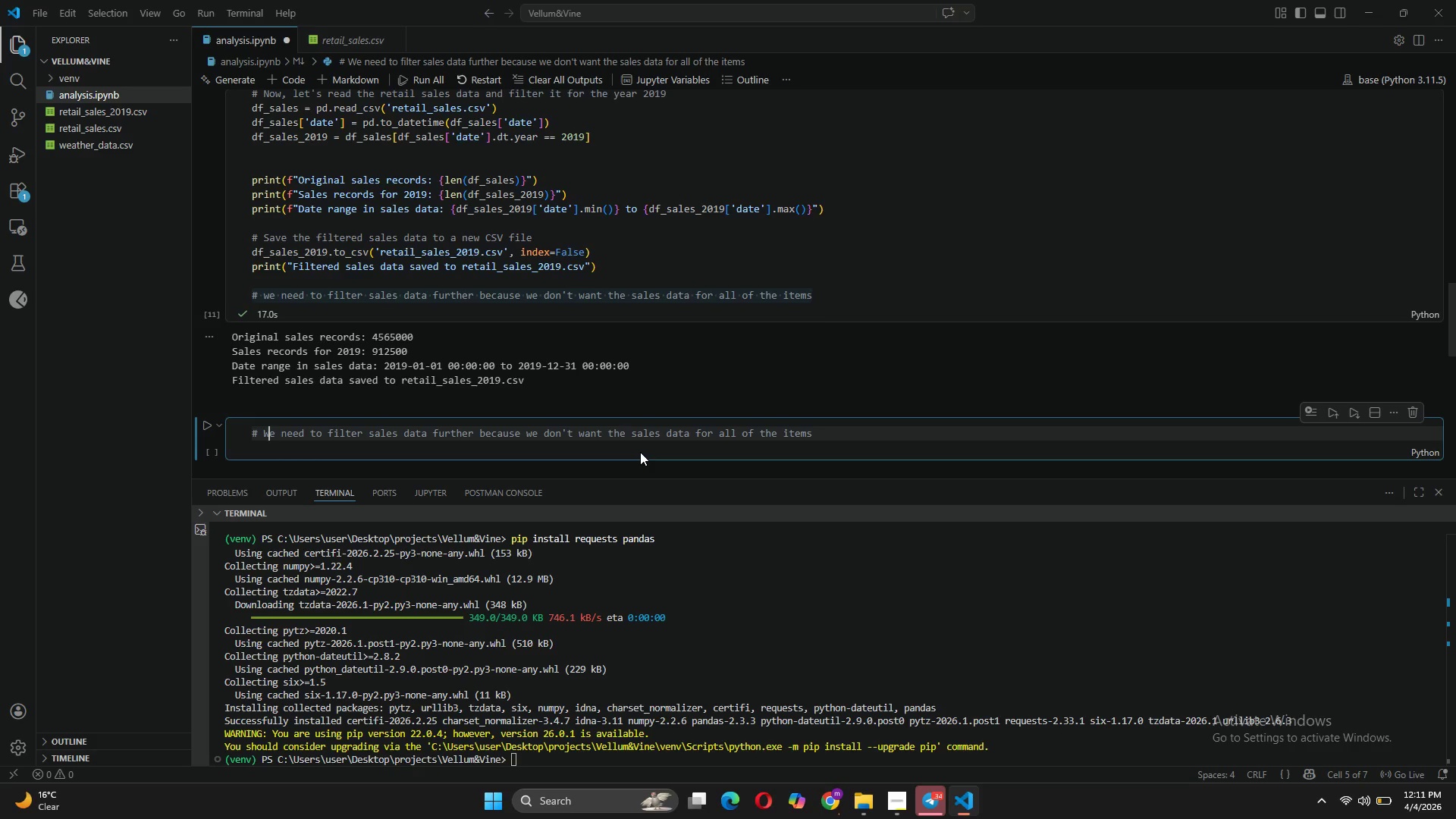 
wait(11.11)
 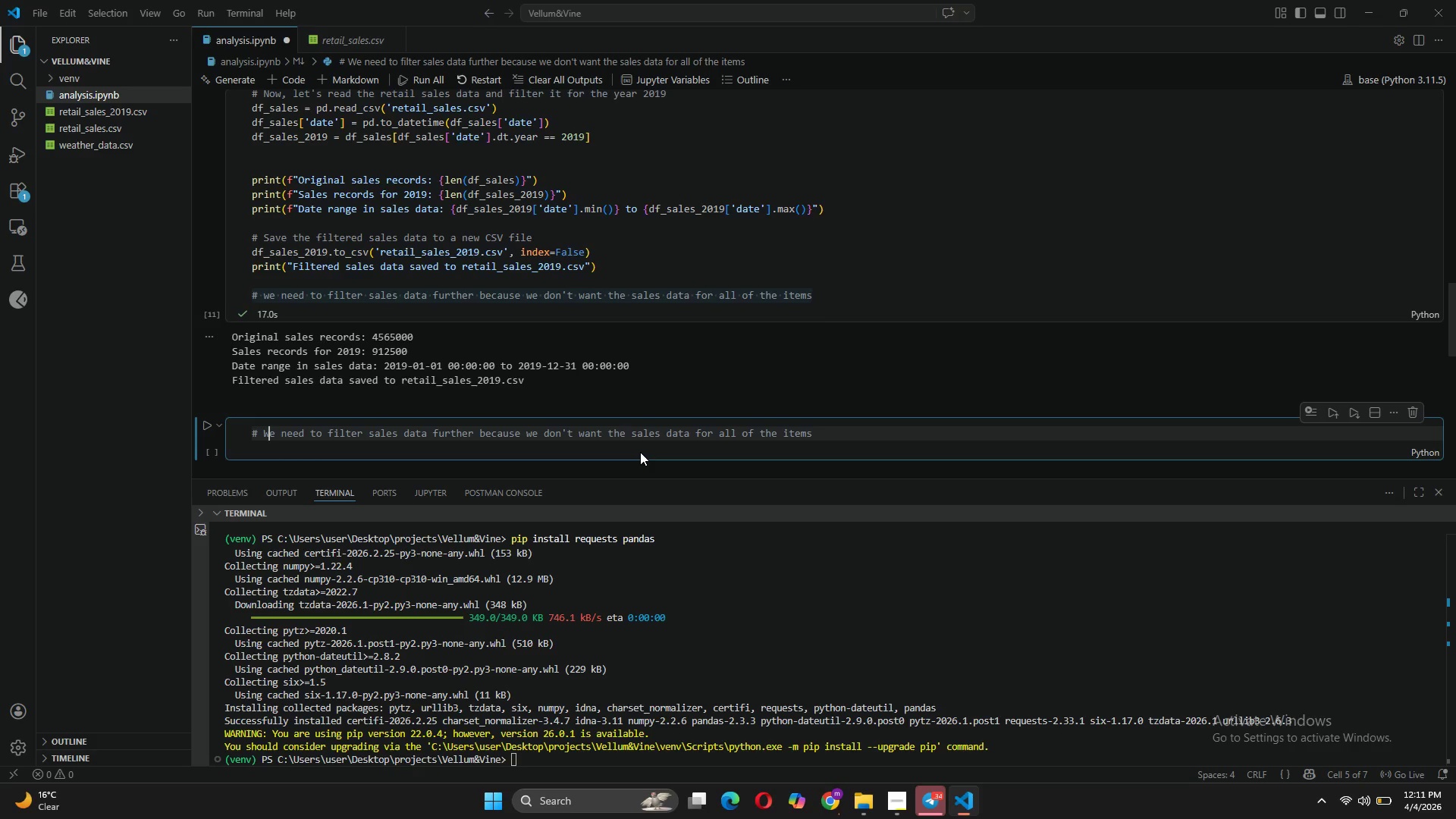 
key(Enter)
 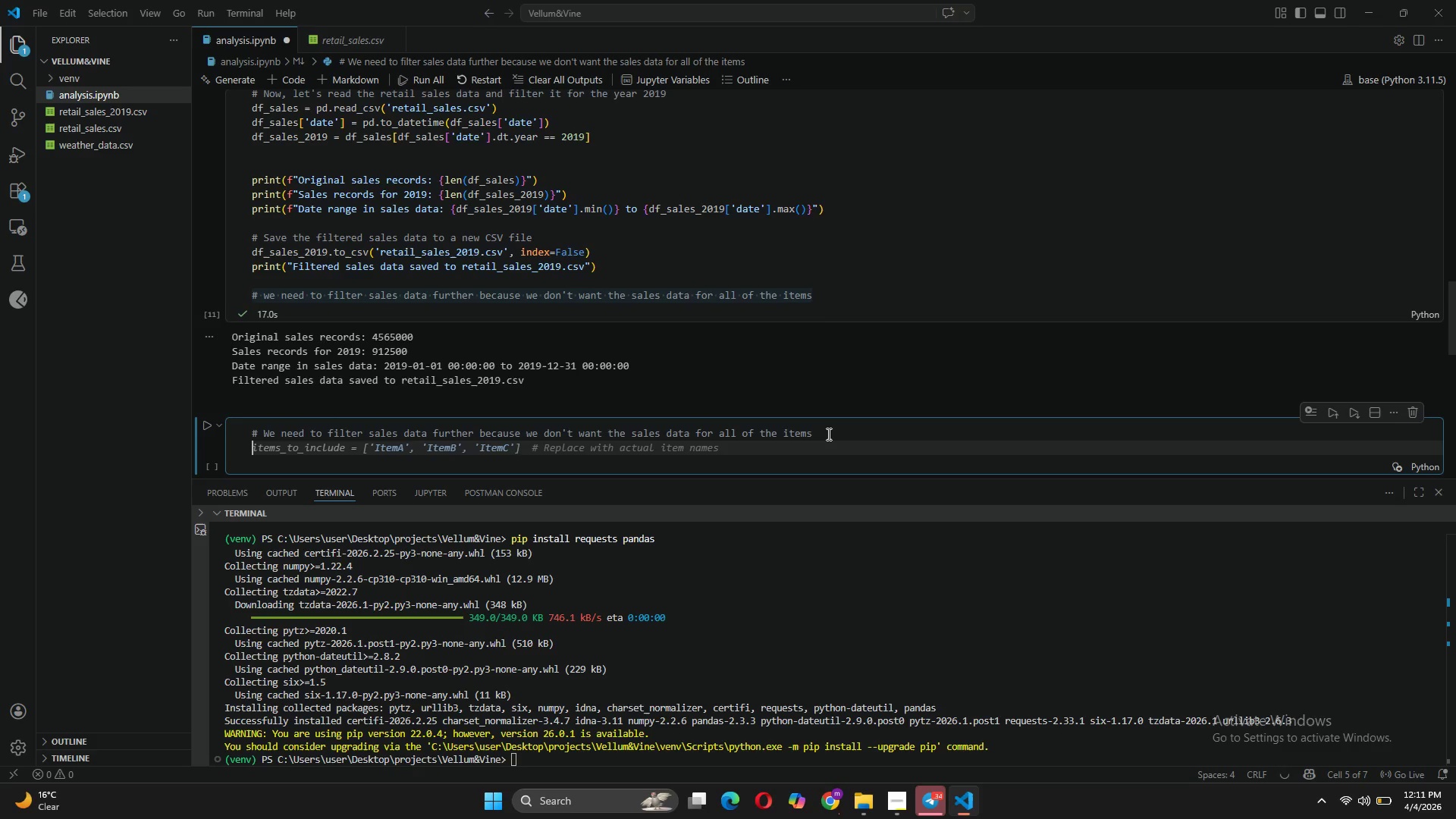 
type(# we)
key(Backspace)
key(Backspace)
 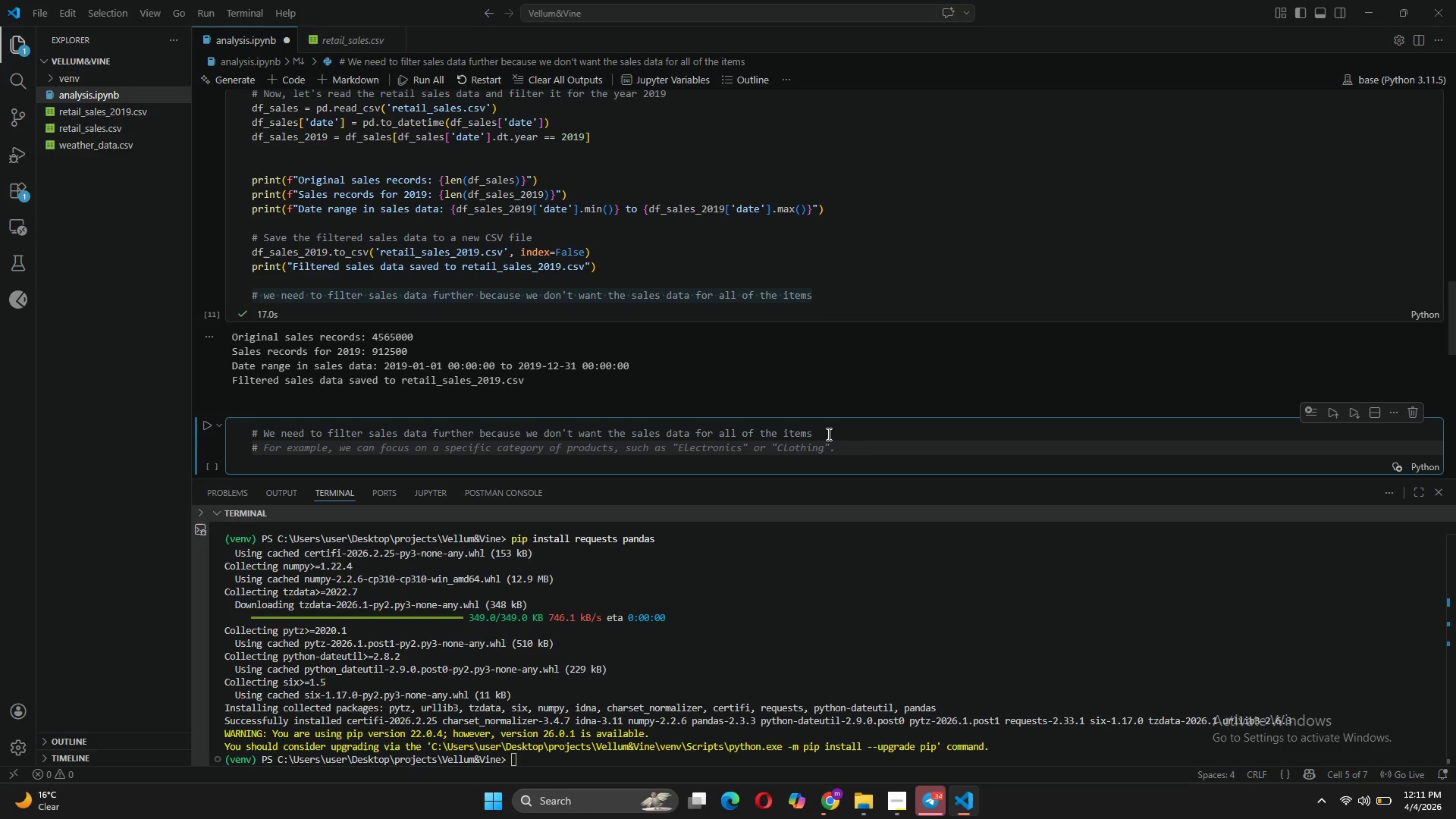 
wait(7.36)
 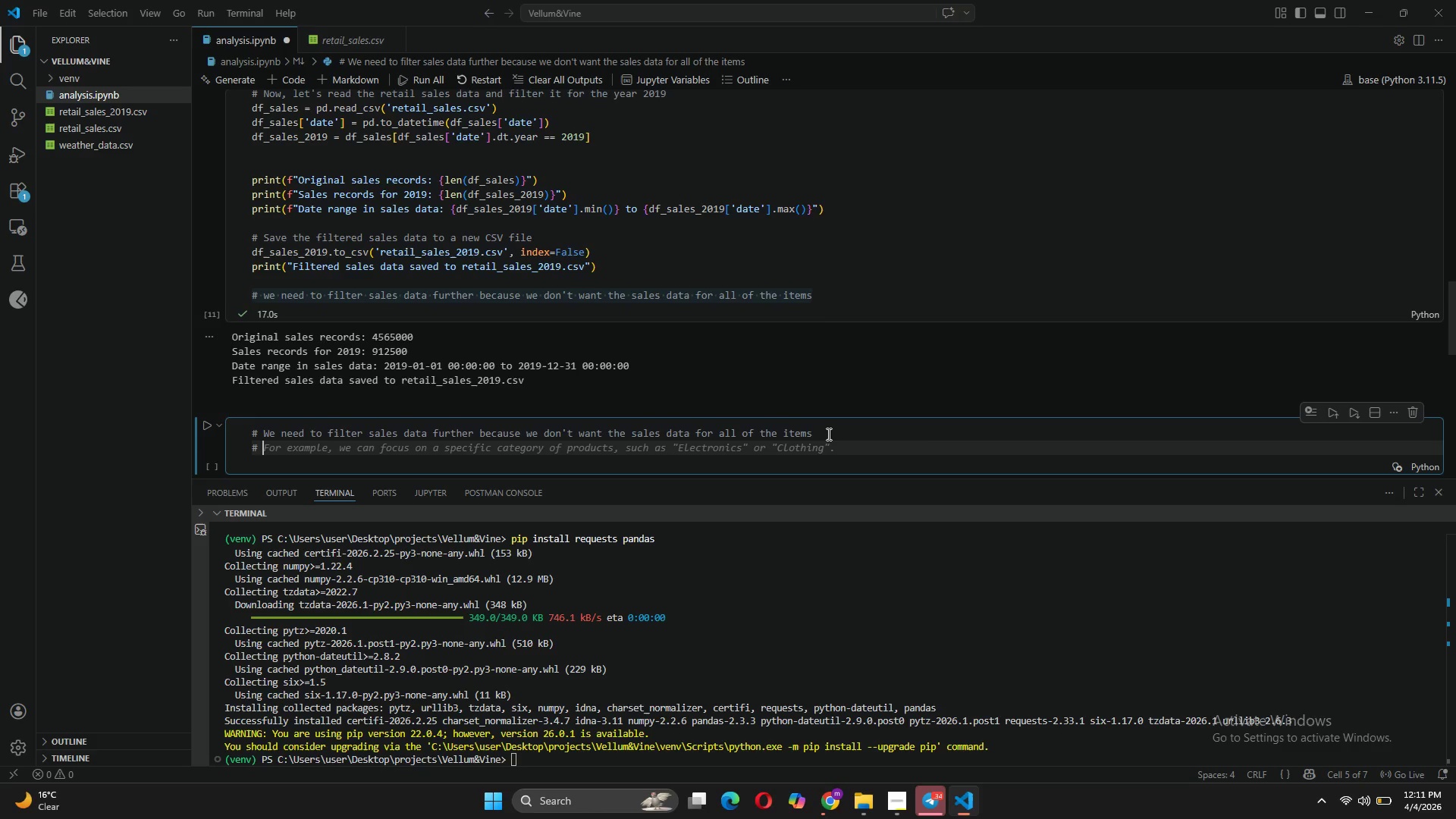 
key(Tab)
 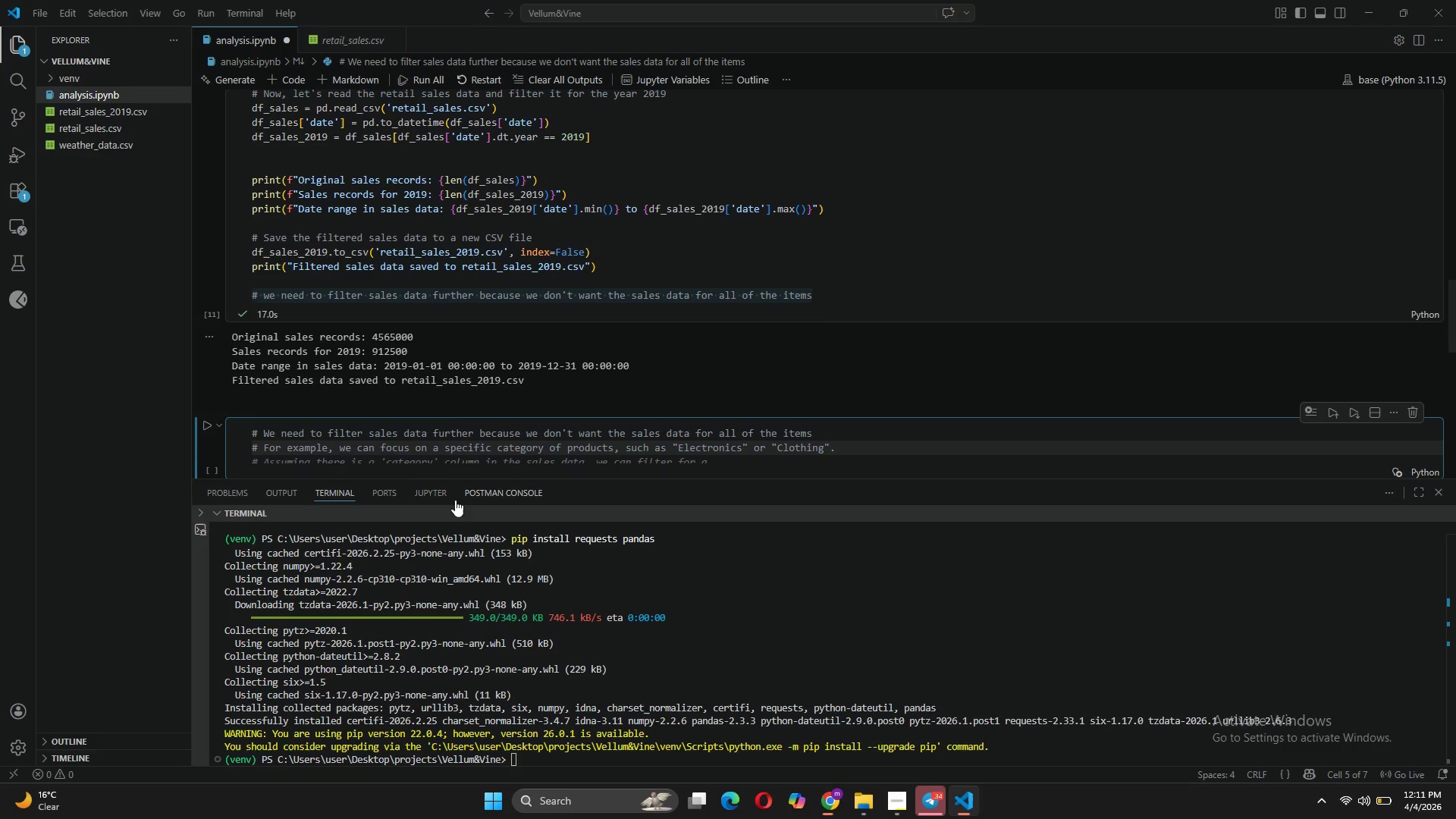 
scroll: coordinate [445, 427], scroll_direction: down, amount: 2.0
 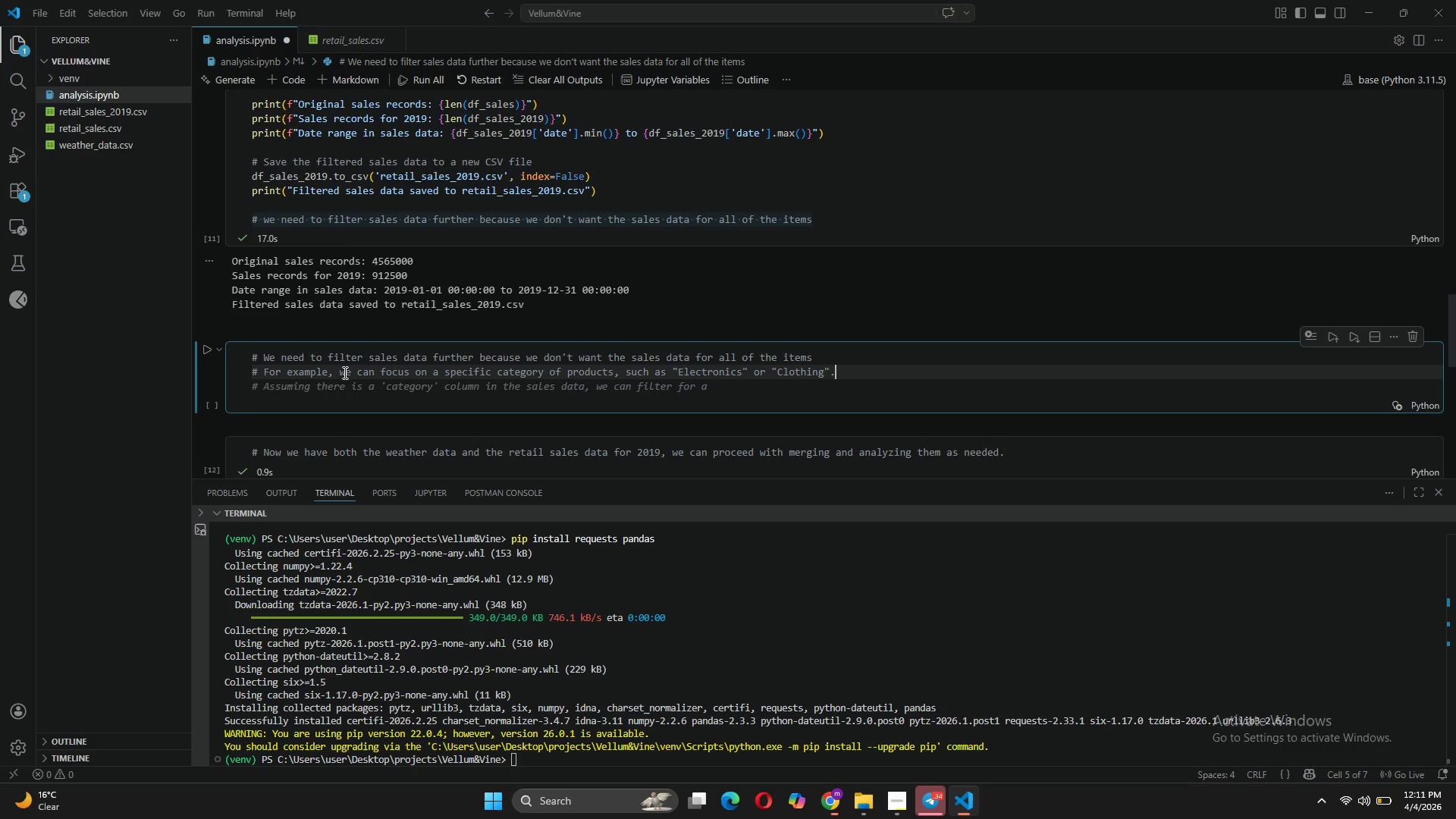 
left_click_drag(start_coordinate=[337, 372], to_coordinate=[265, 377])
 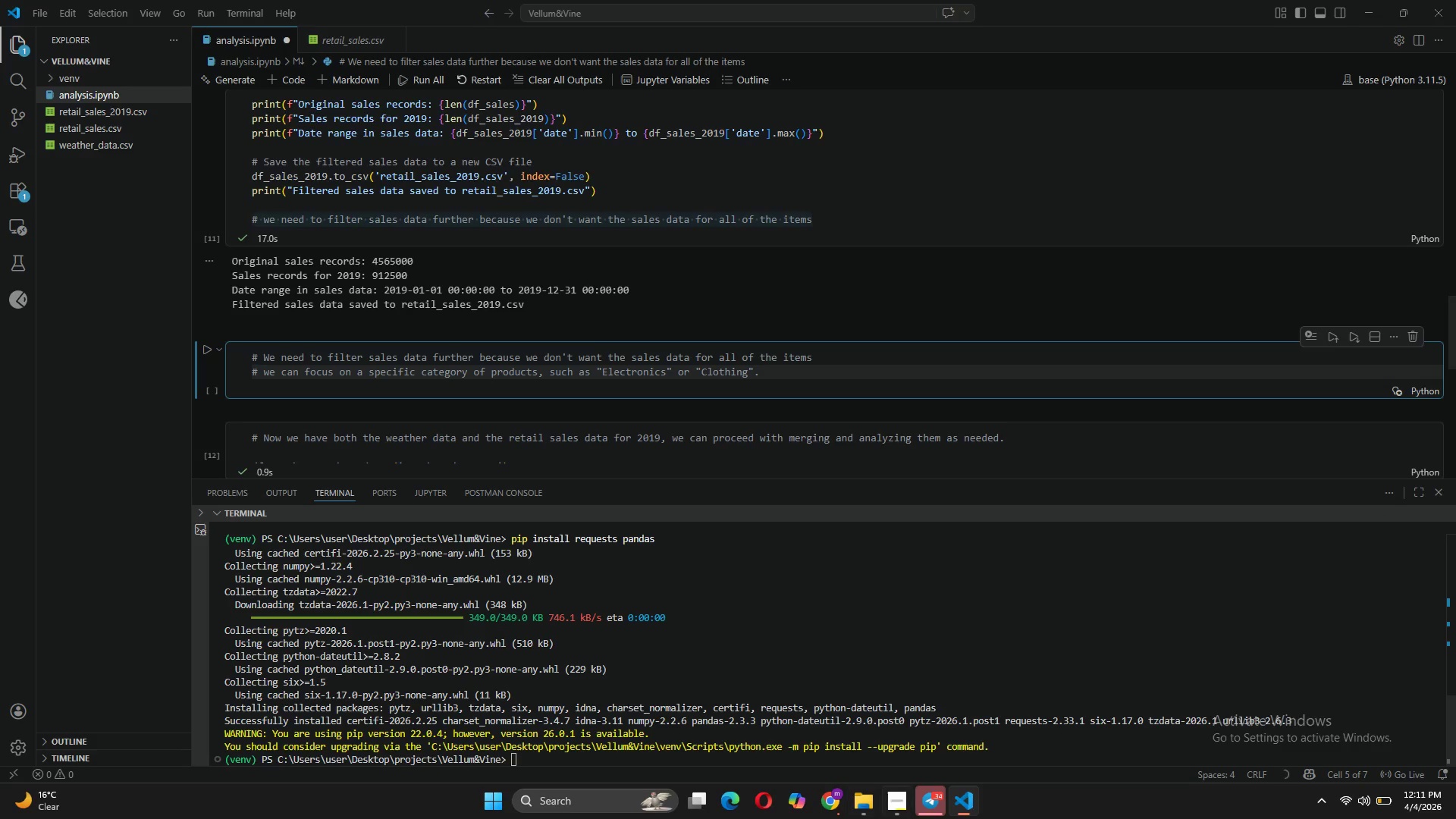 
key(Backspace)
 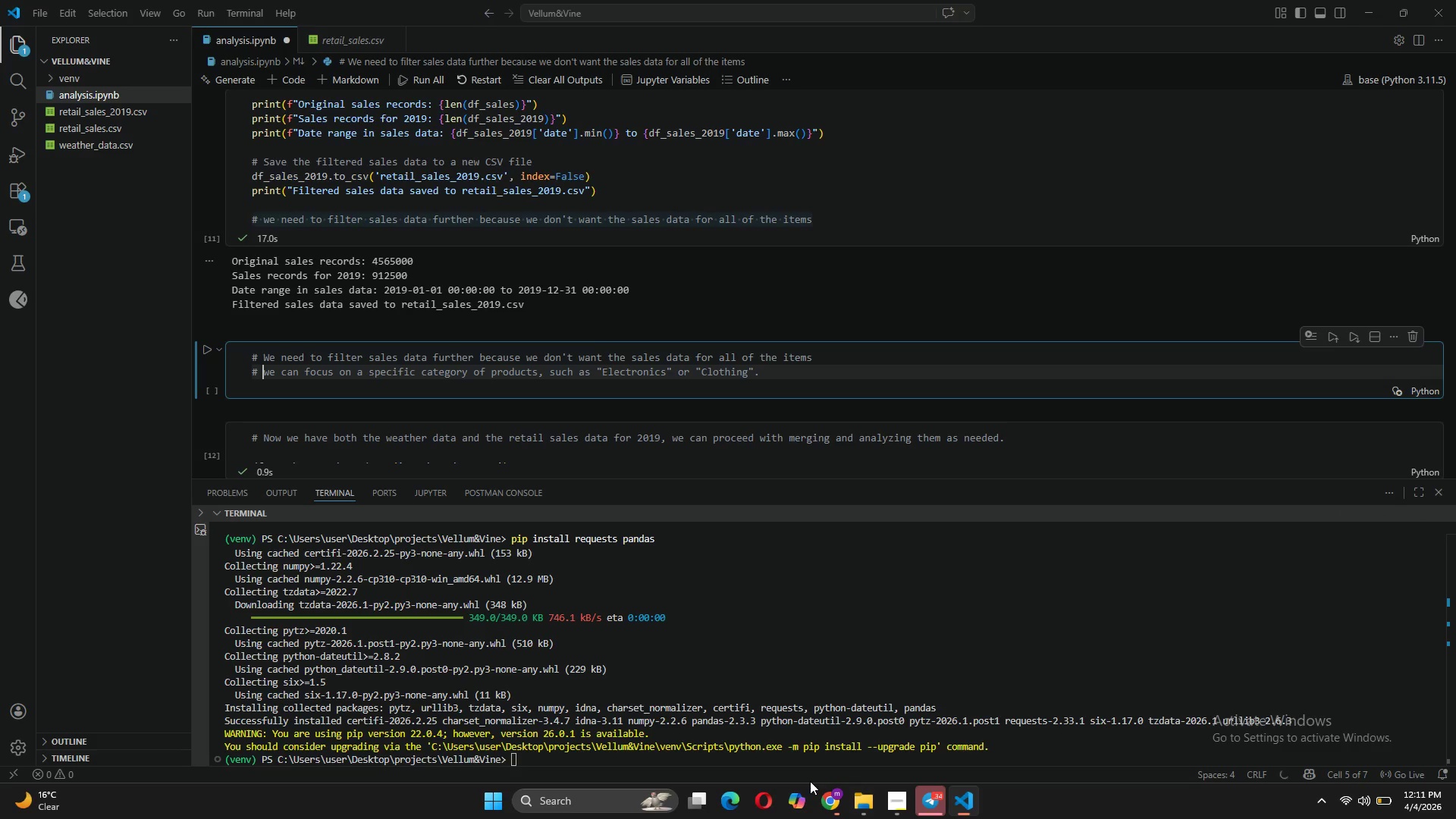 
left_click([825, 797])
 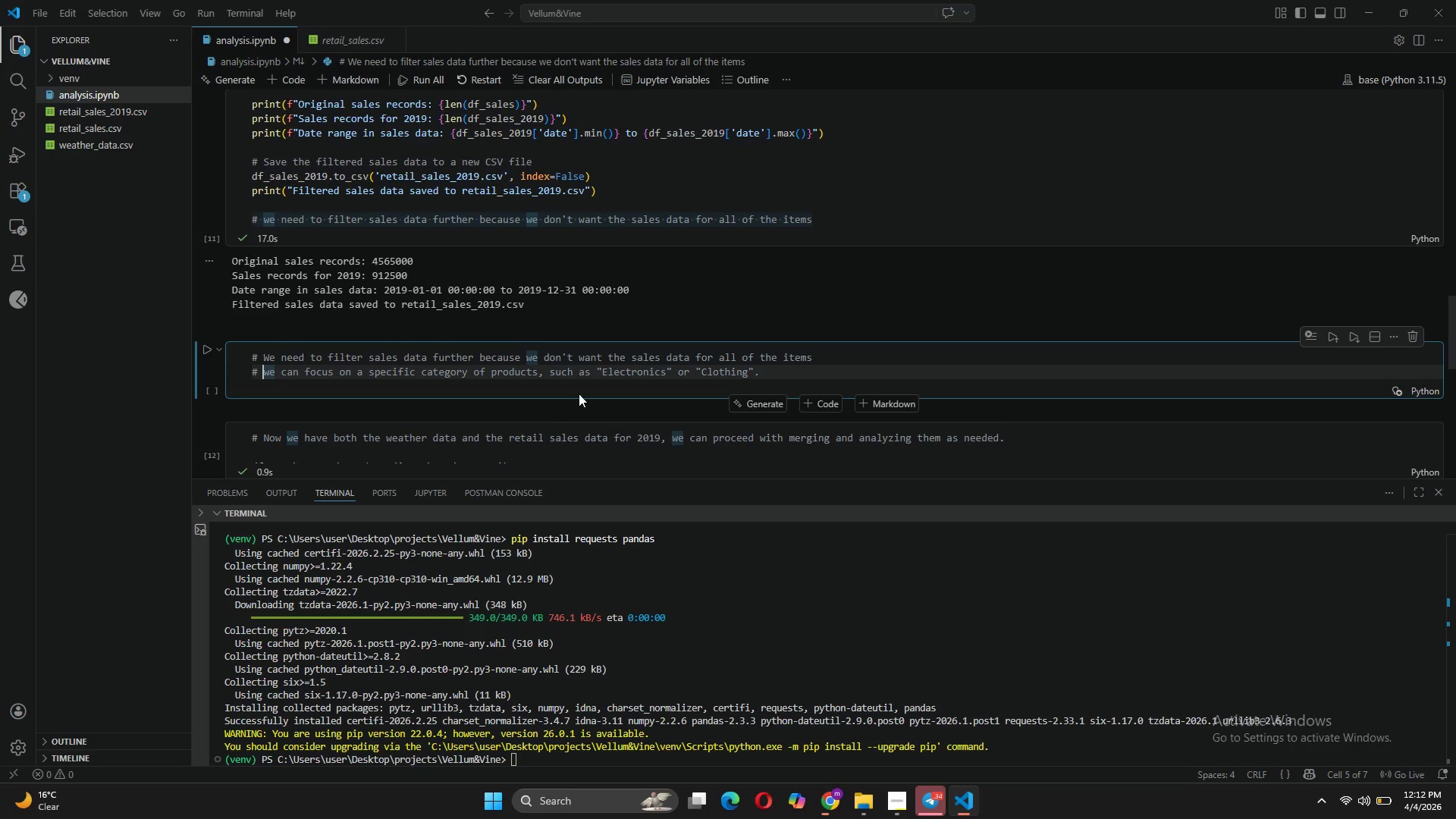 
wait(57.44)
 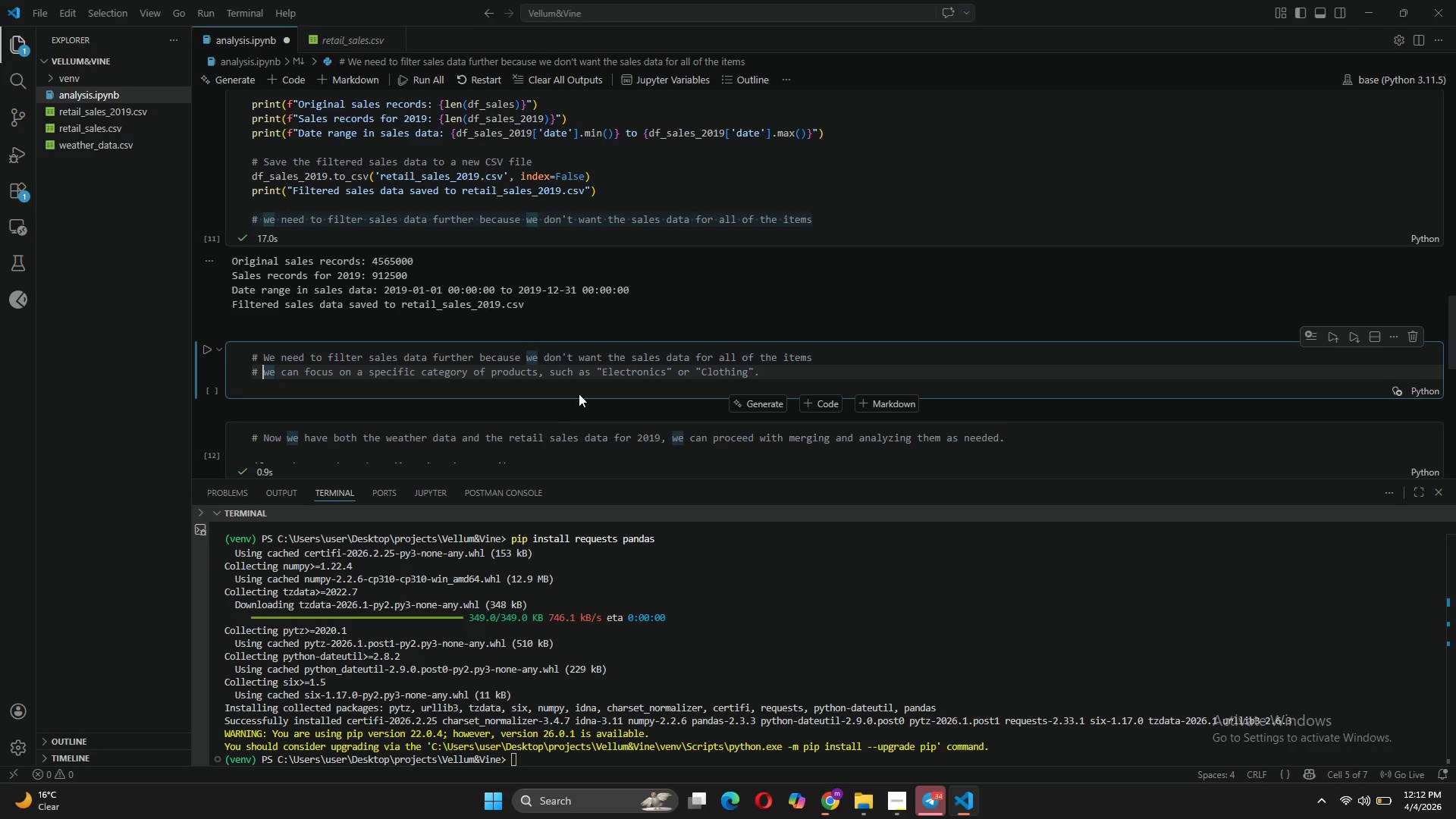 
key(Backspace)
 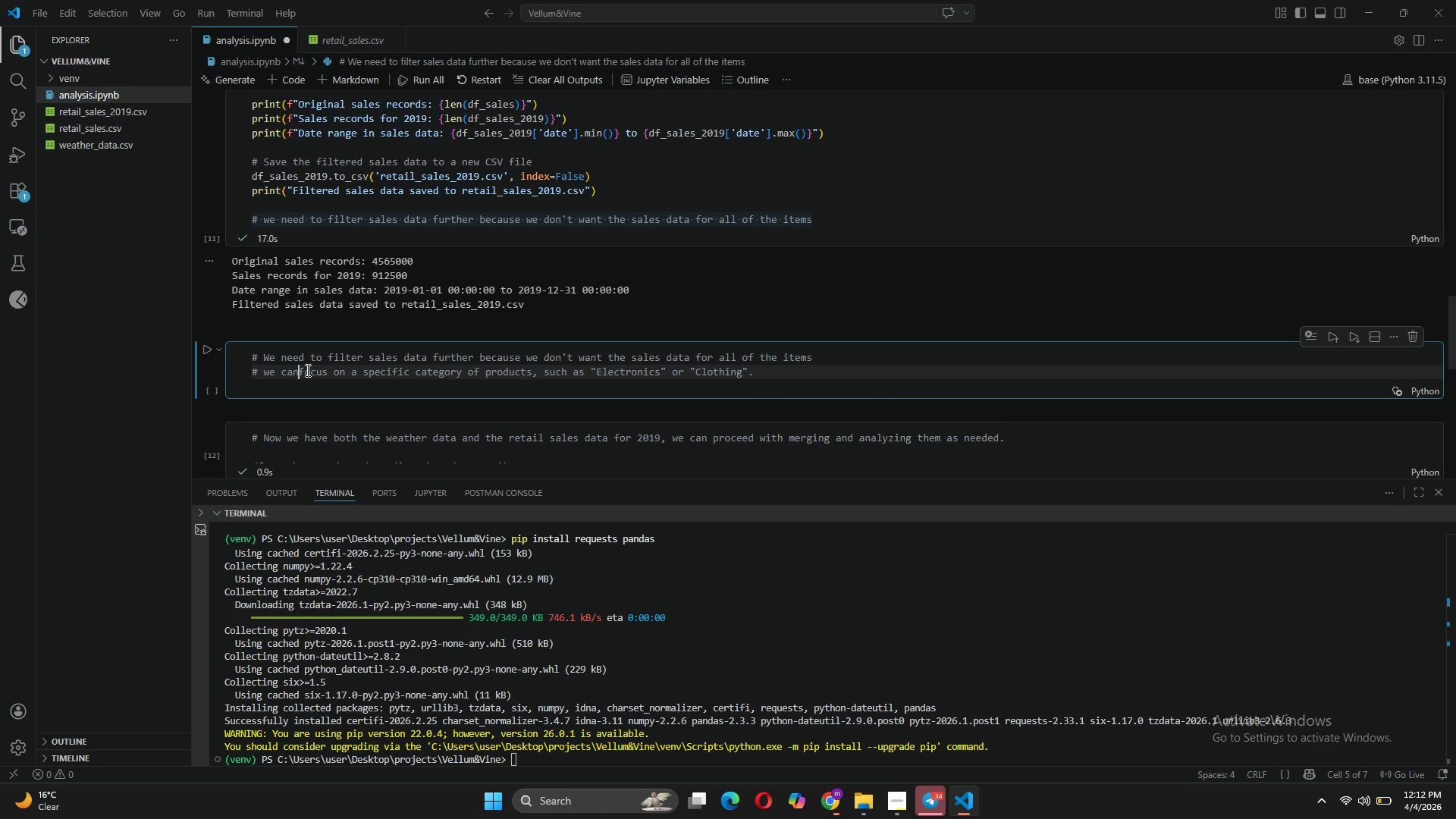 
key(Backspace)
 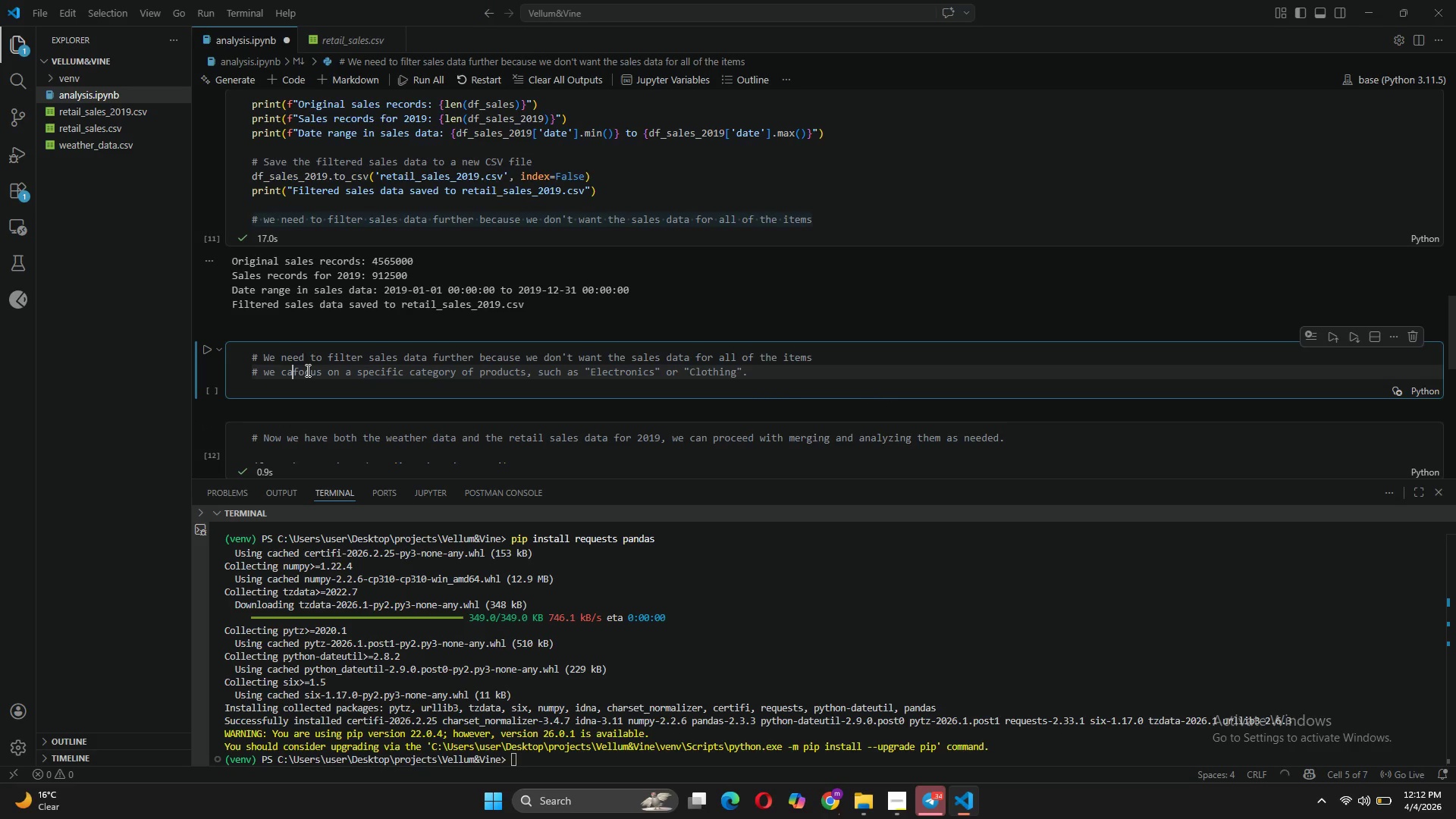 
key(Backspace)
 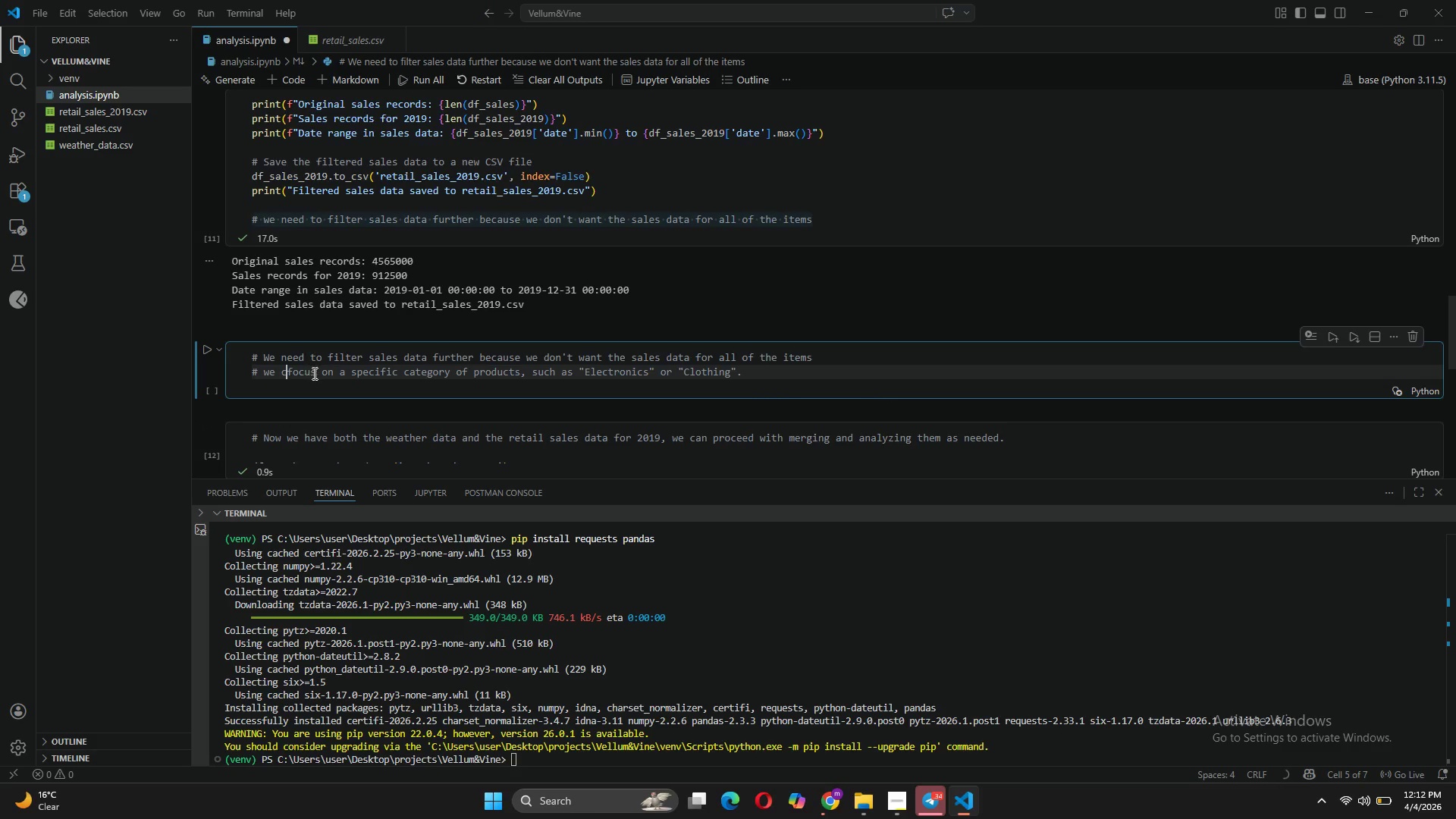 
key(Backspace)
 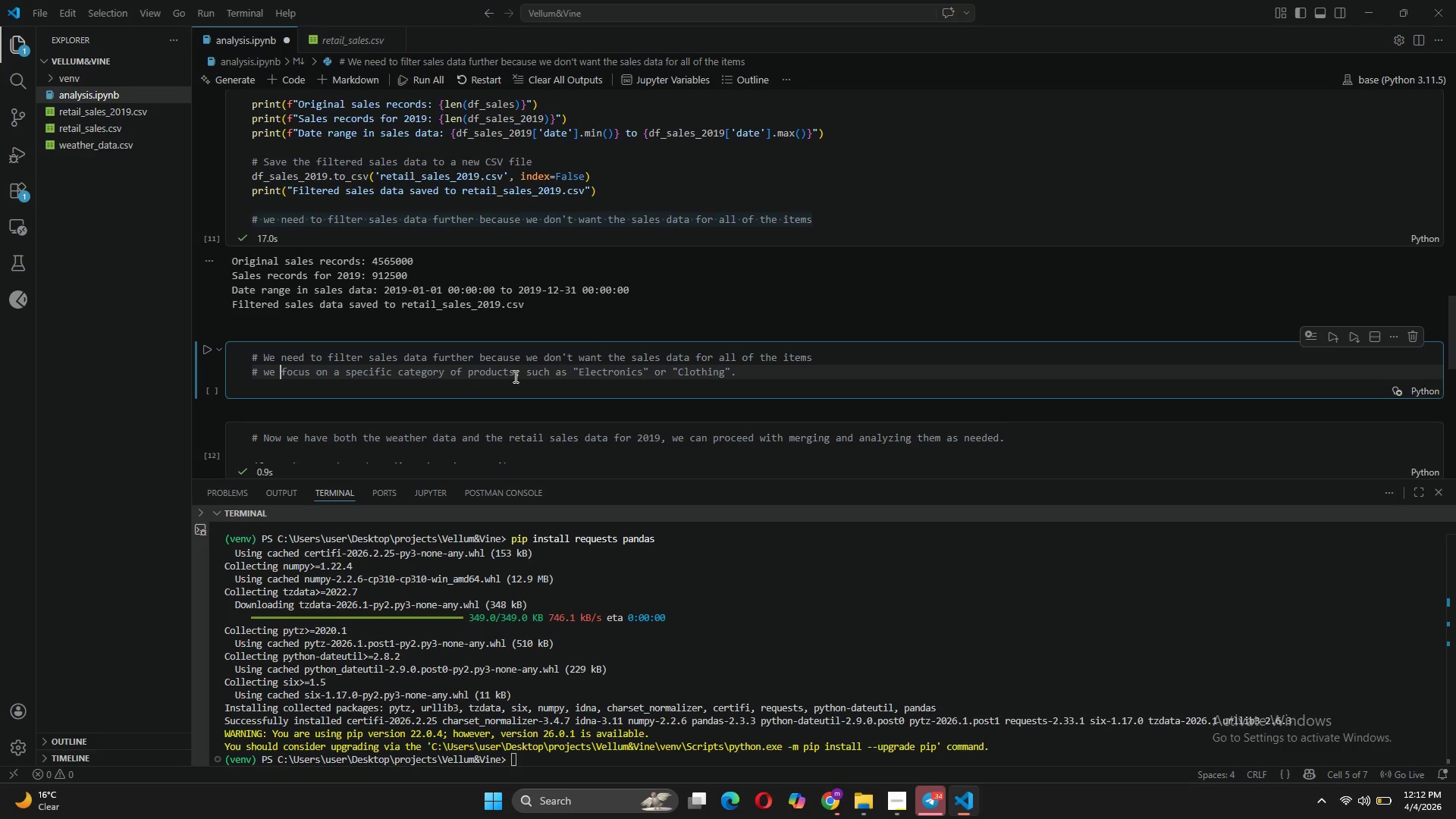 
left_click_drag(start_coordinate=[516, 377], to_coordinate=[729, 376])
 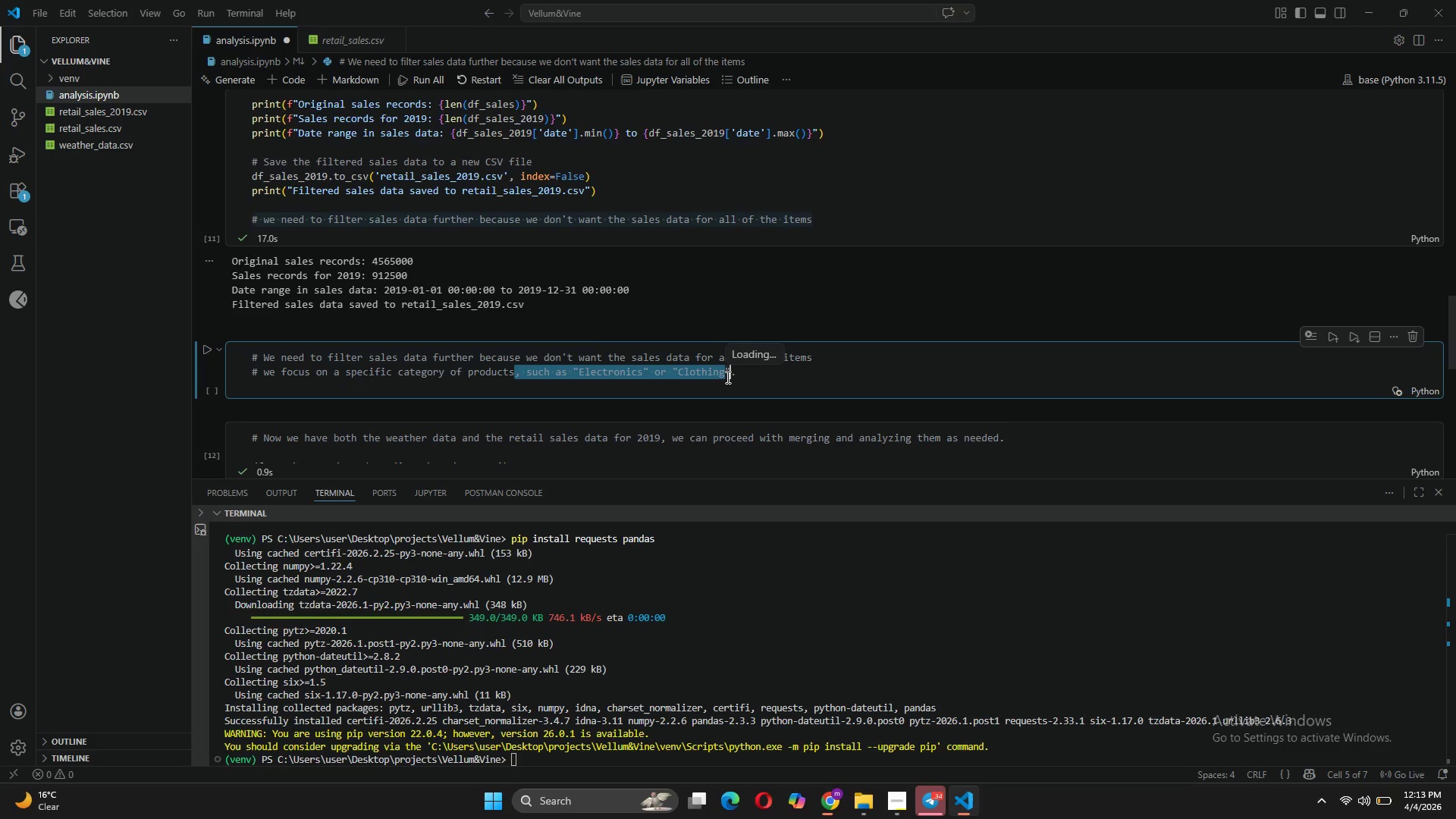 
wait(9.7)
 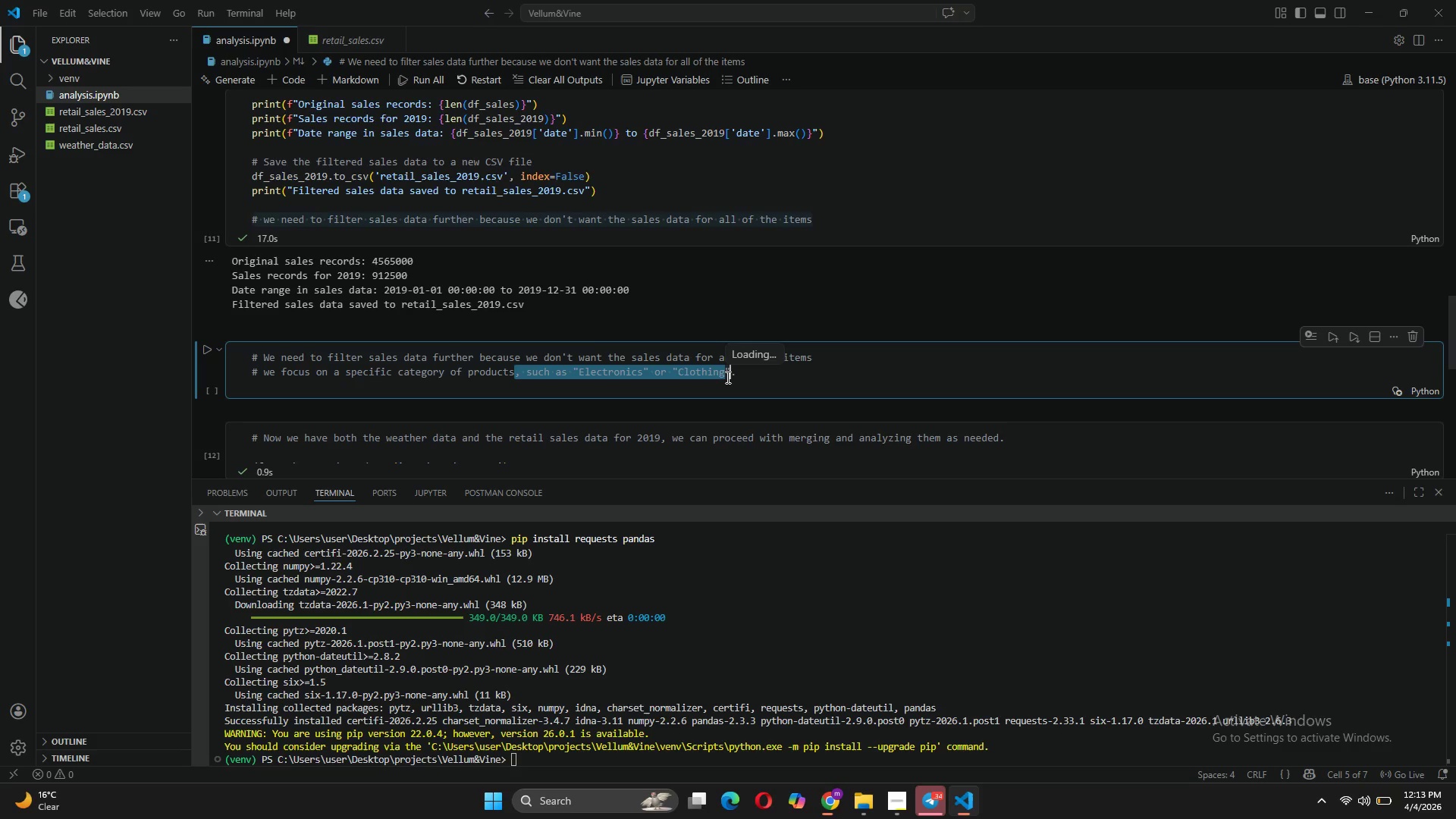 
key(Space)
 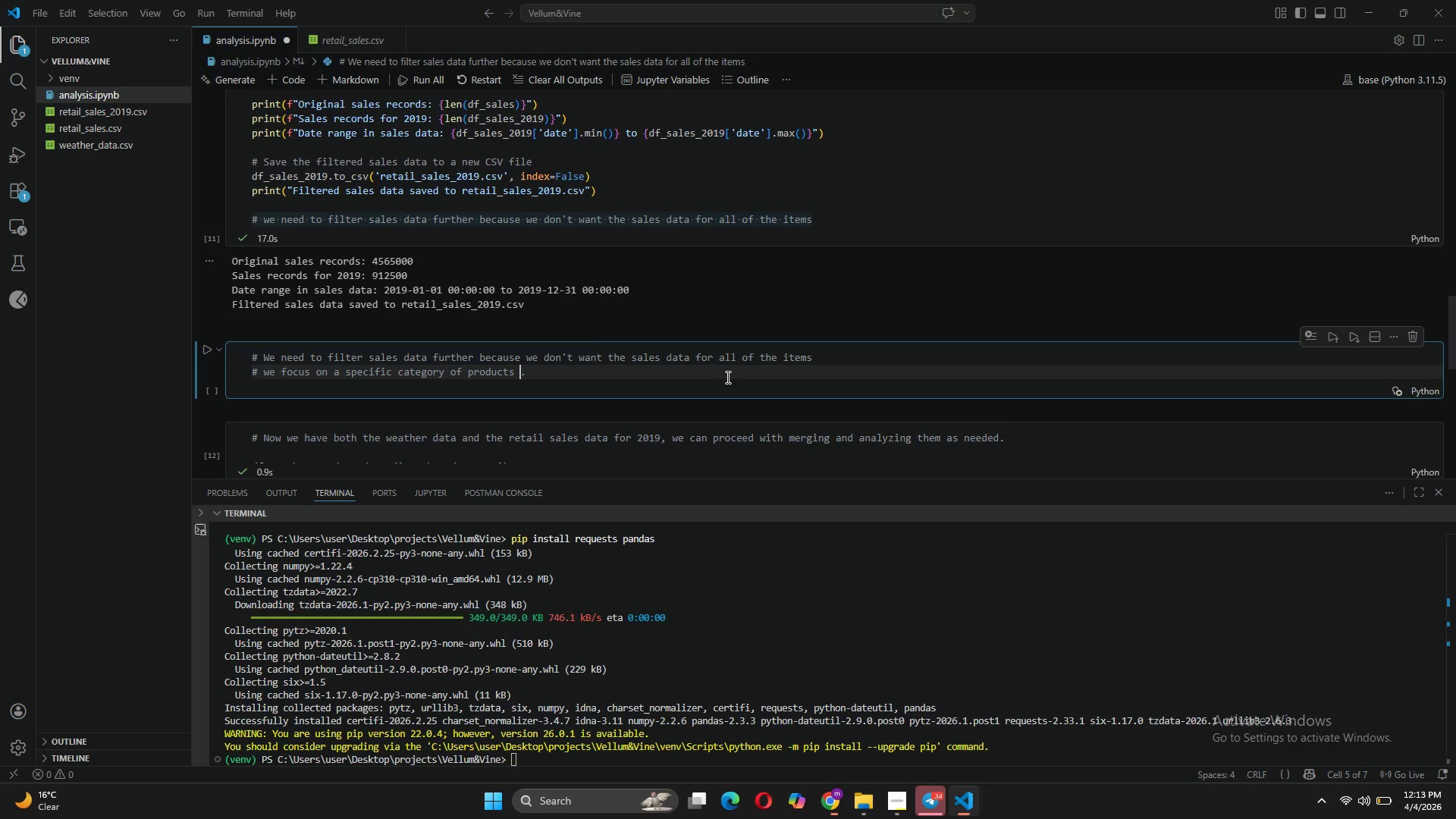 
type(')
key(Backspace)
type(;)
key(Backspace)
type("Rare)
key(Backspace)
key(Backspace)
key(Backspace)
key(Backspace)
type(ra)
key(Backspace)
type(ARE bOKKS)
key(Backspace)
key(Backspace)
key(Backspace)
type(OKS)
 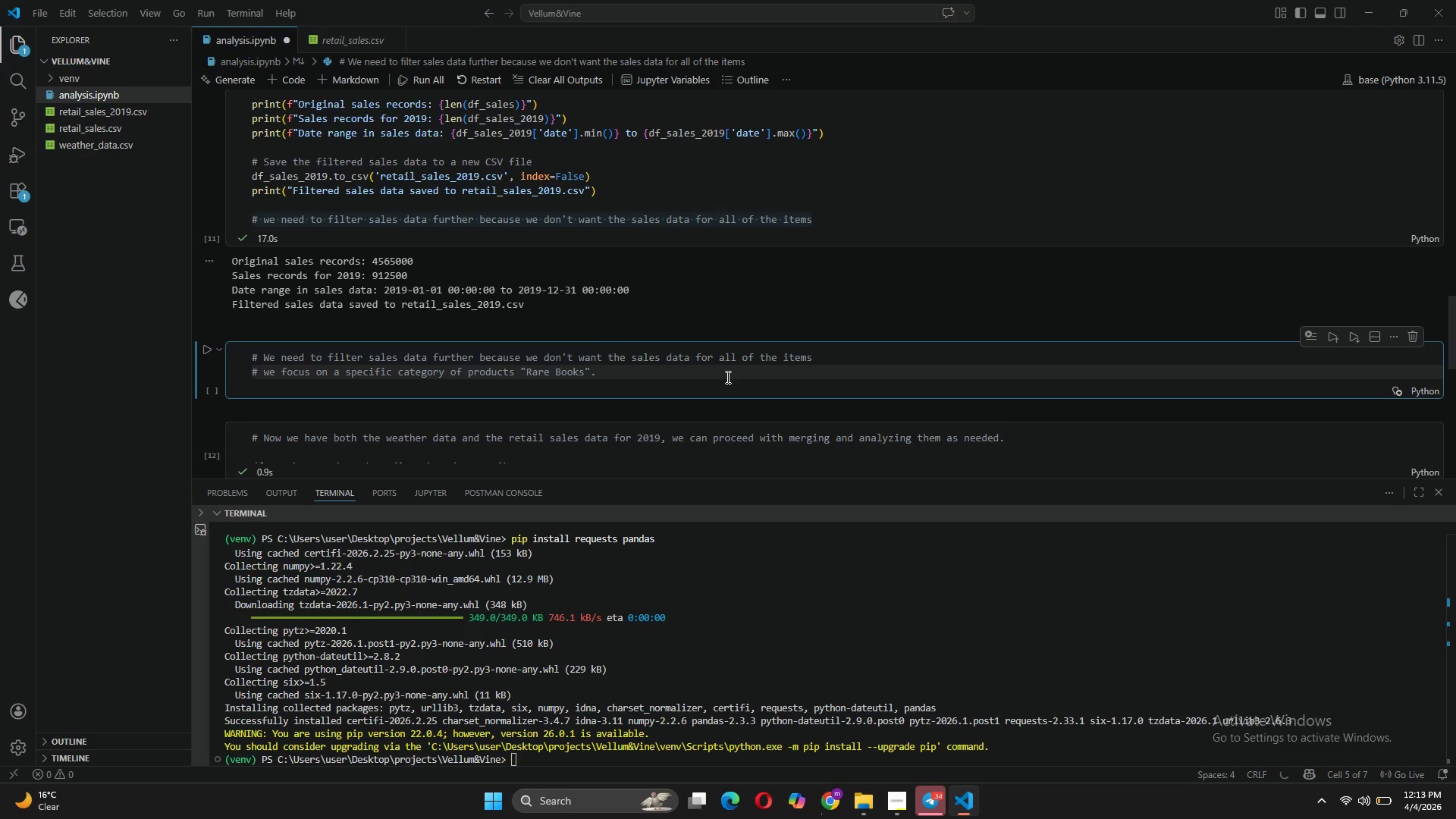 
hold_key(key=CapsLock, duration=0.55)
 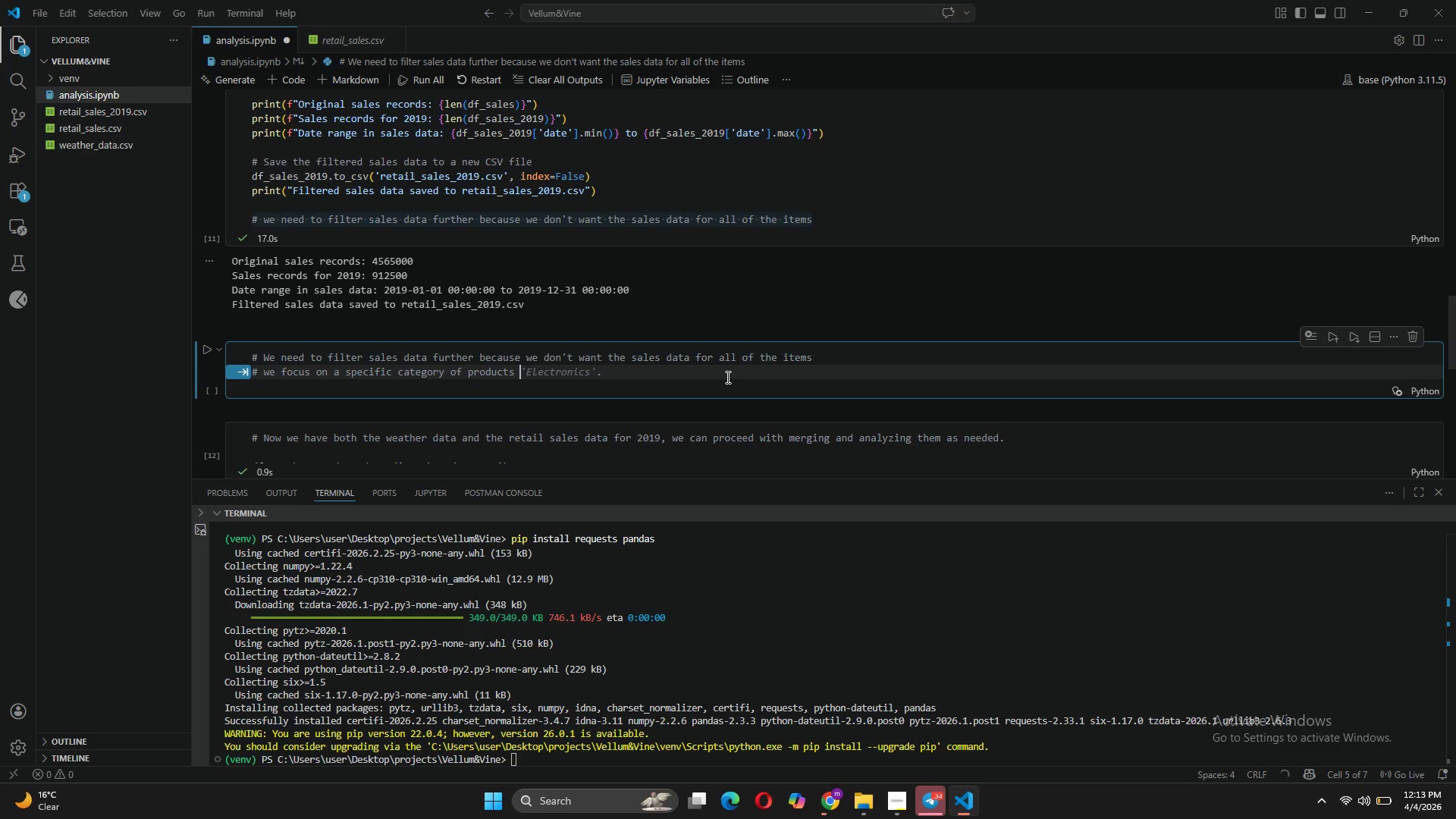 
key(ArrowRight)
 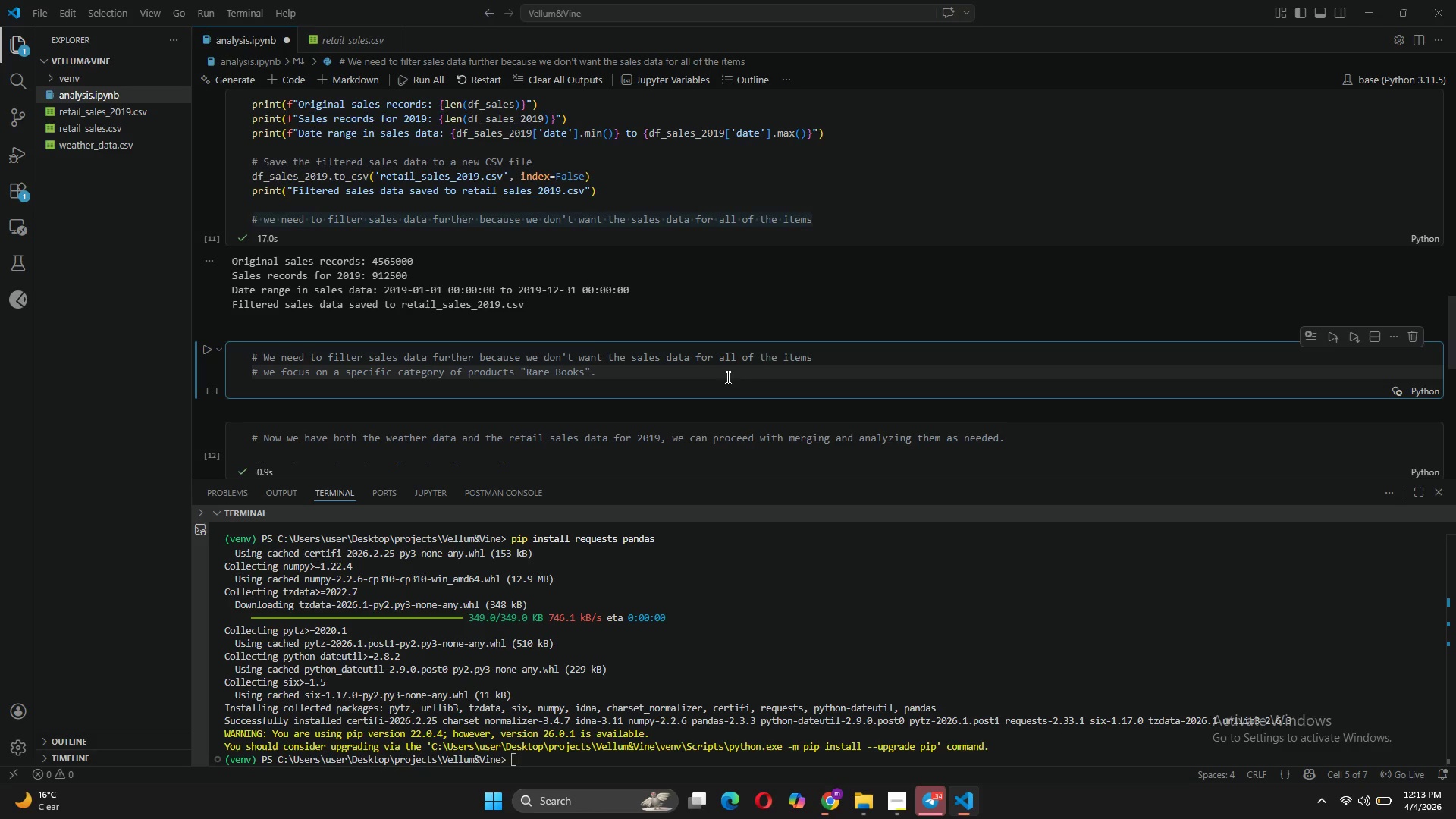 
type( and ")
 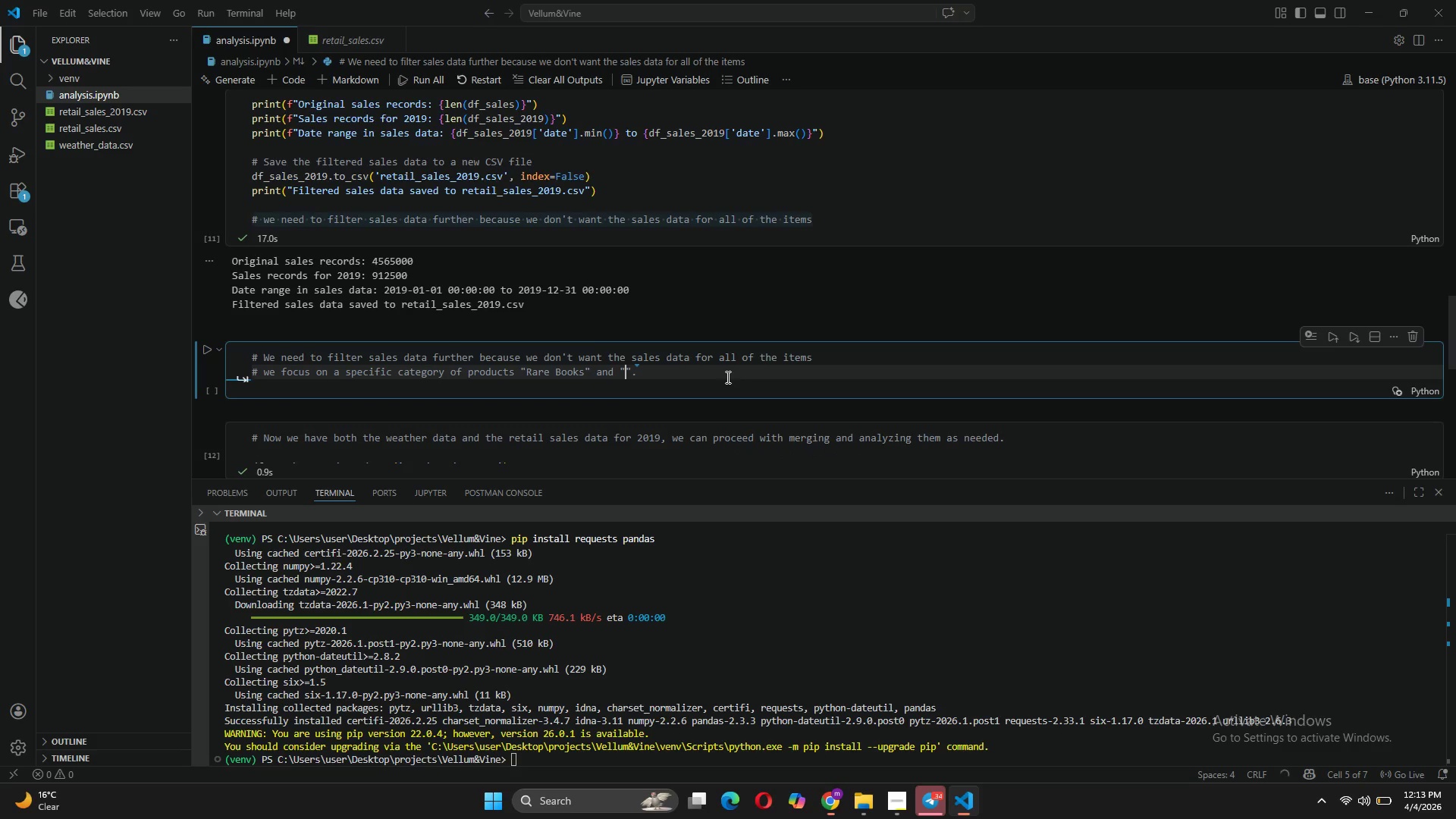 
left_click([890, 795])